 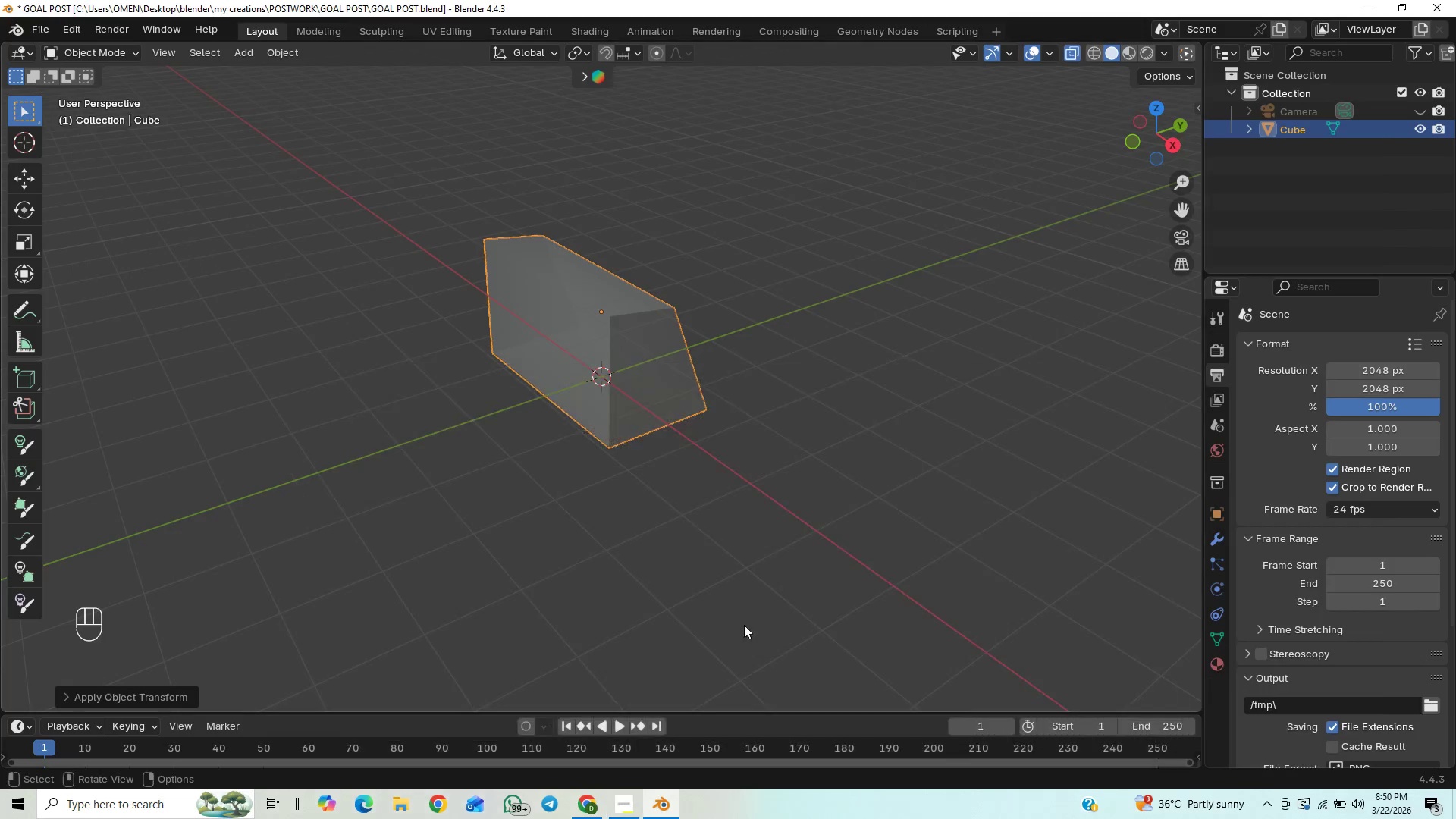 
key(Control+S)
 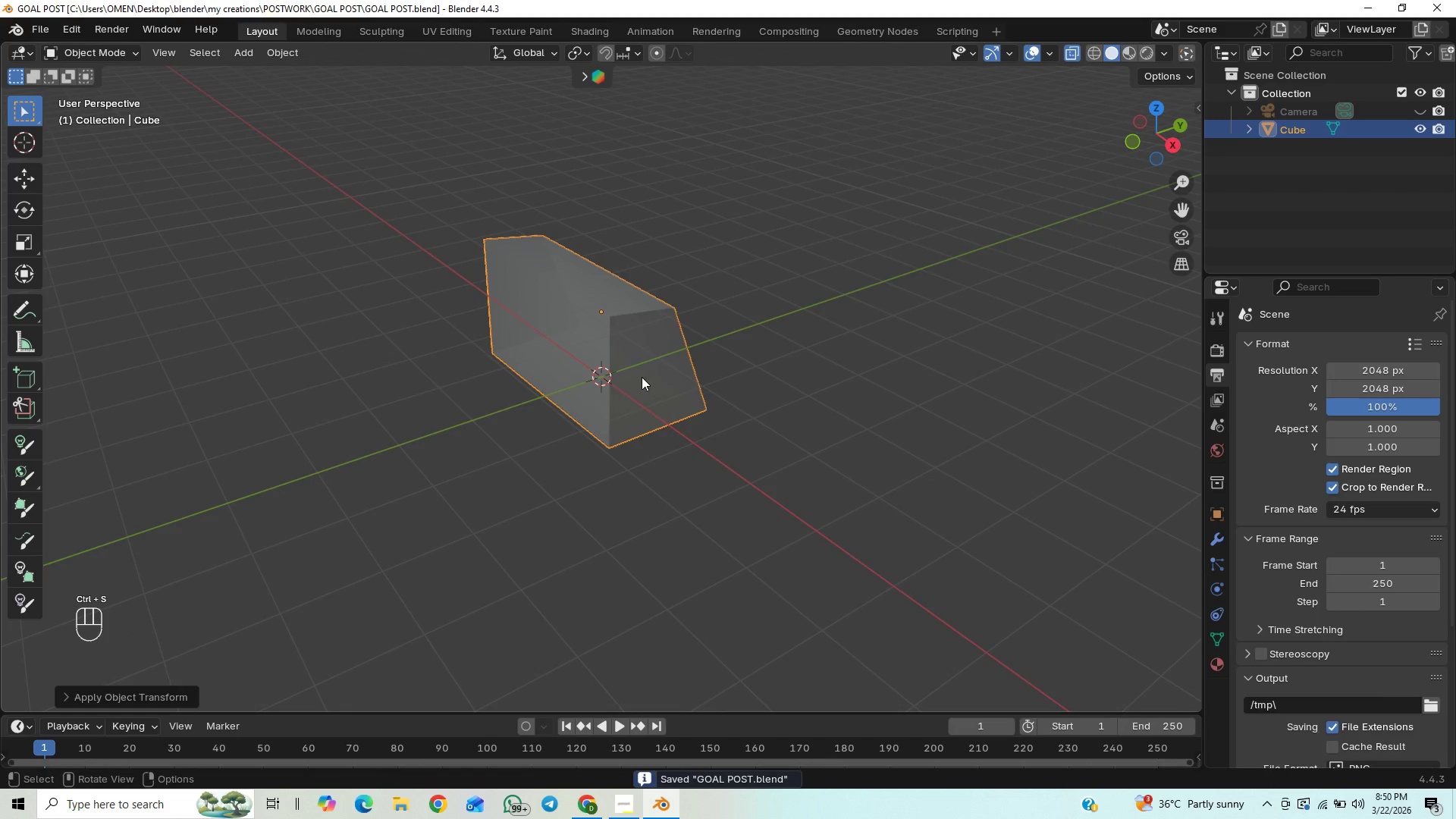 
key(Shift+D)
 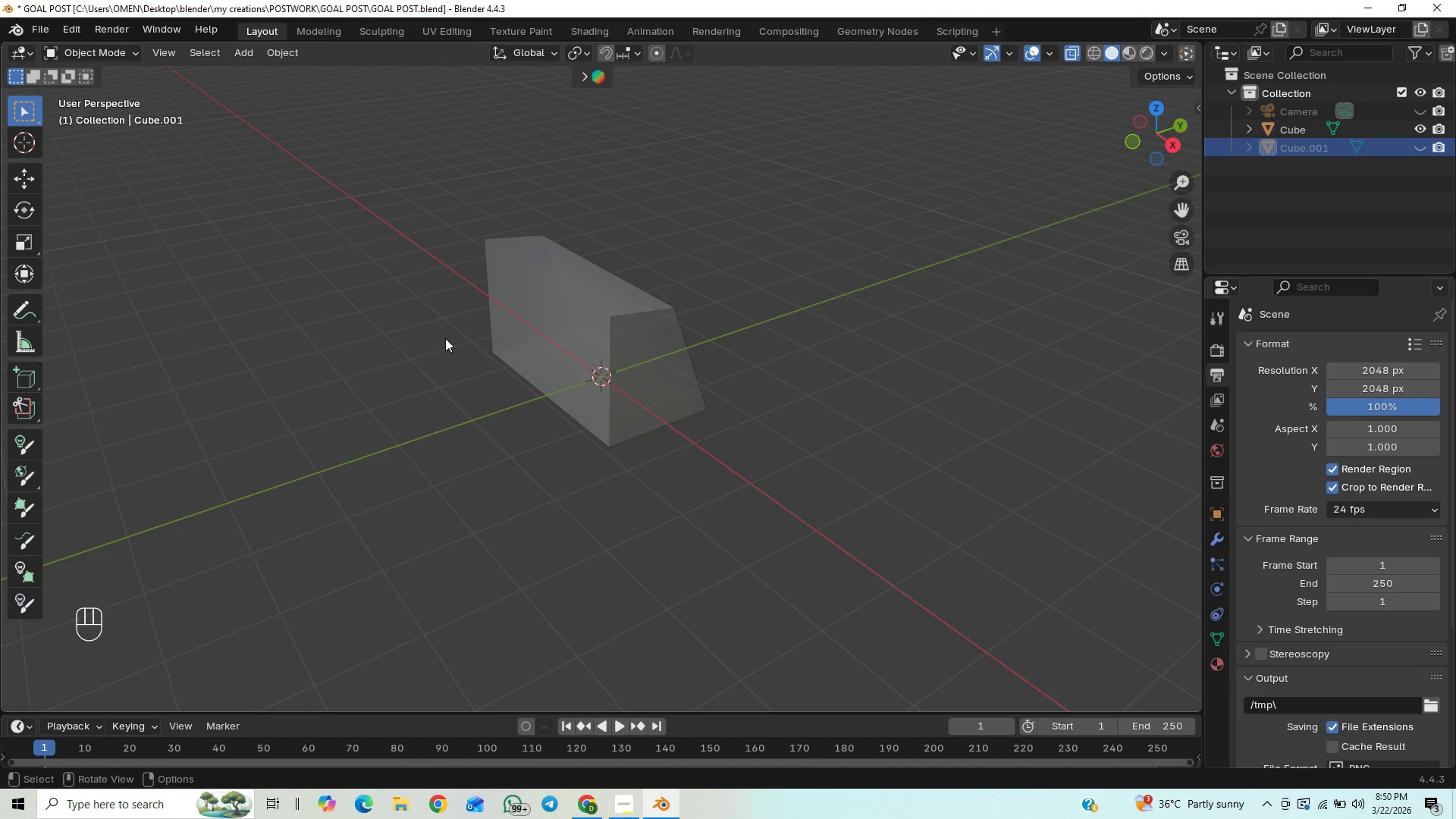 
left_click([639, 375])
 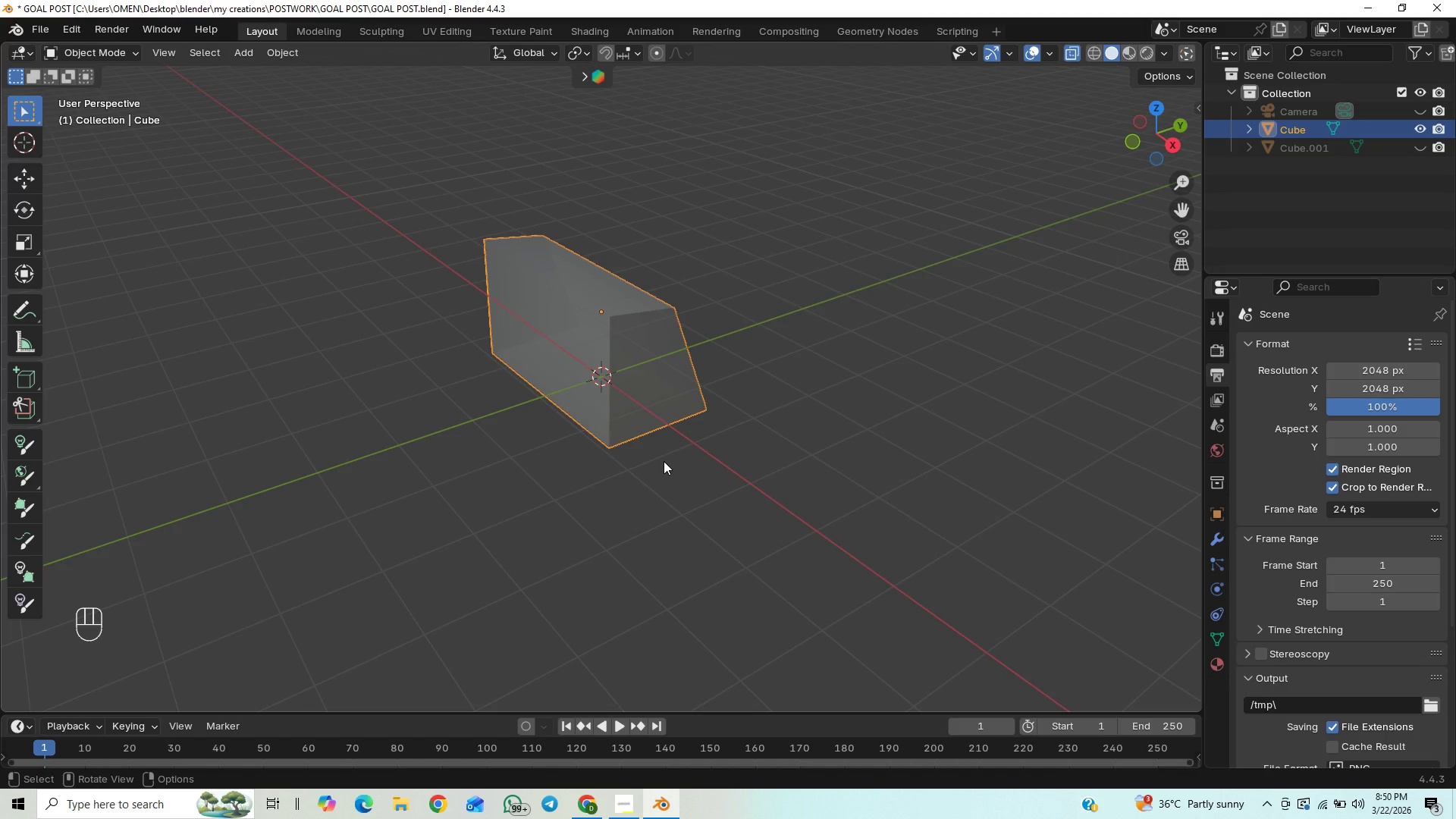 
key(Tab)
 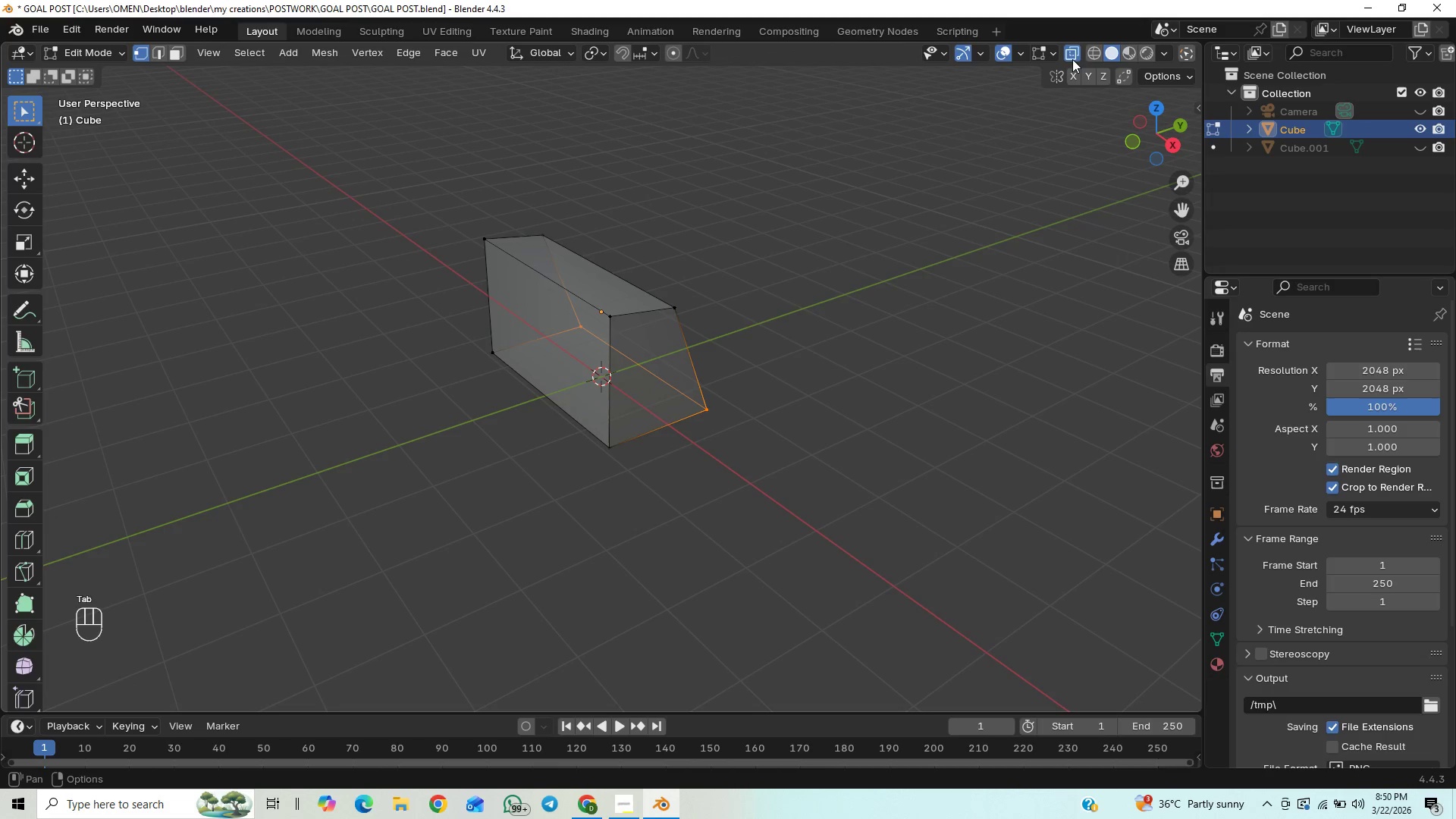 
left_click([1072, 52])
 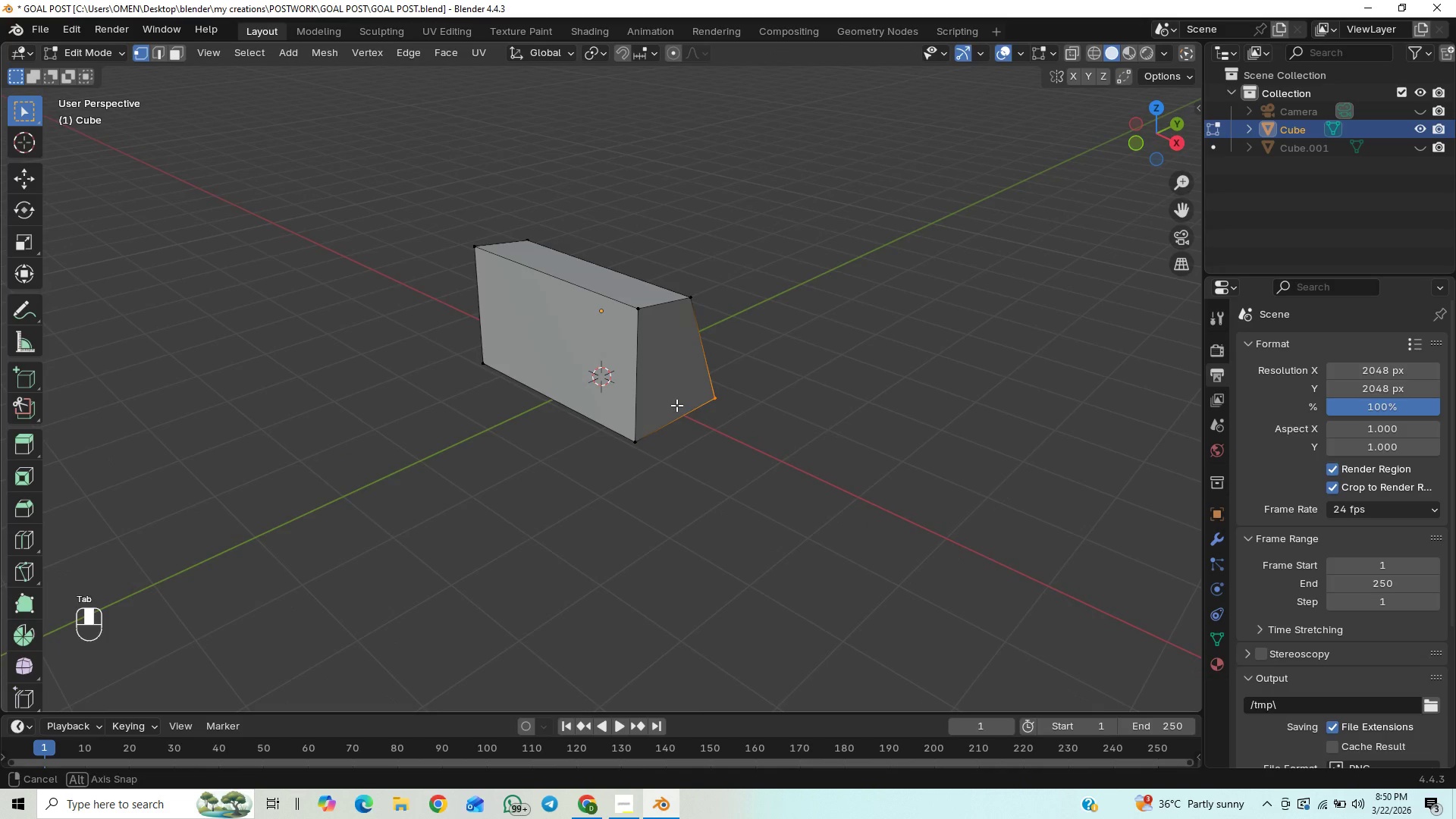 
type(3x)
 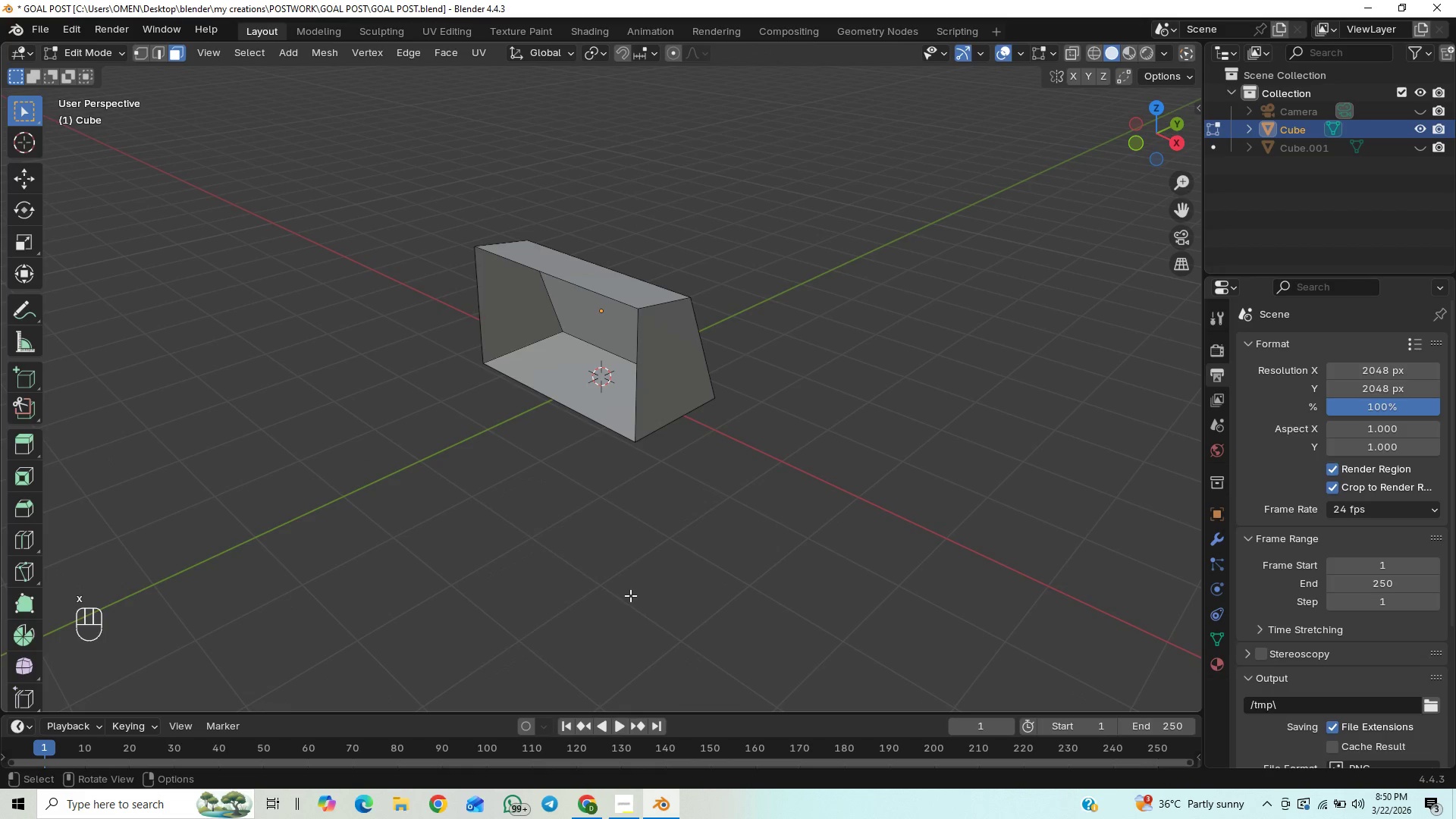 
scroll: coordinate [626, 510], scroll_direction: up, amount: 1.0
 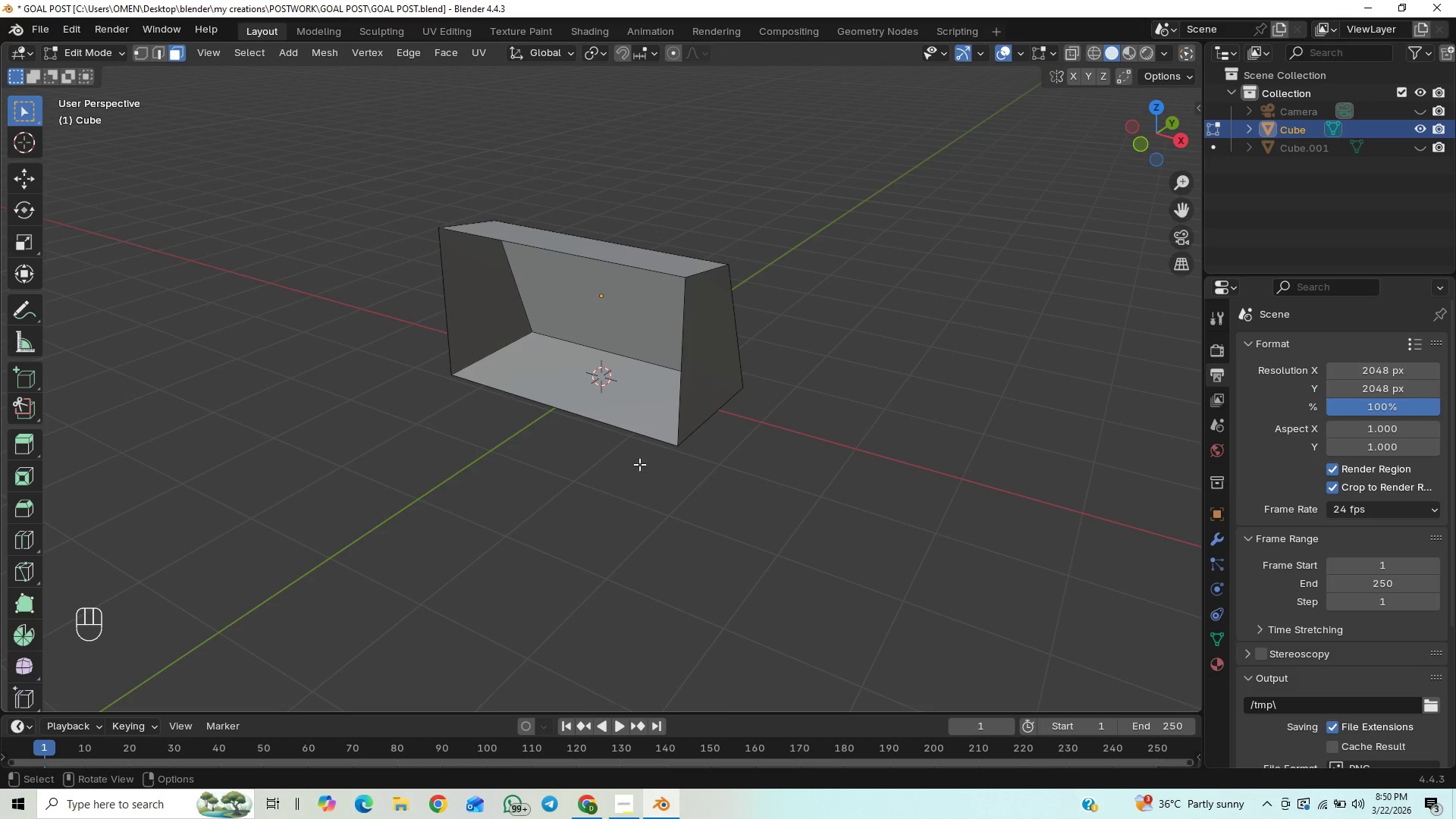 
left_click([611, 402])
 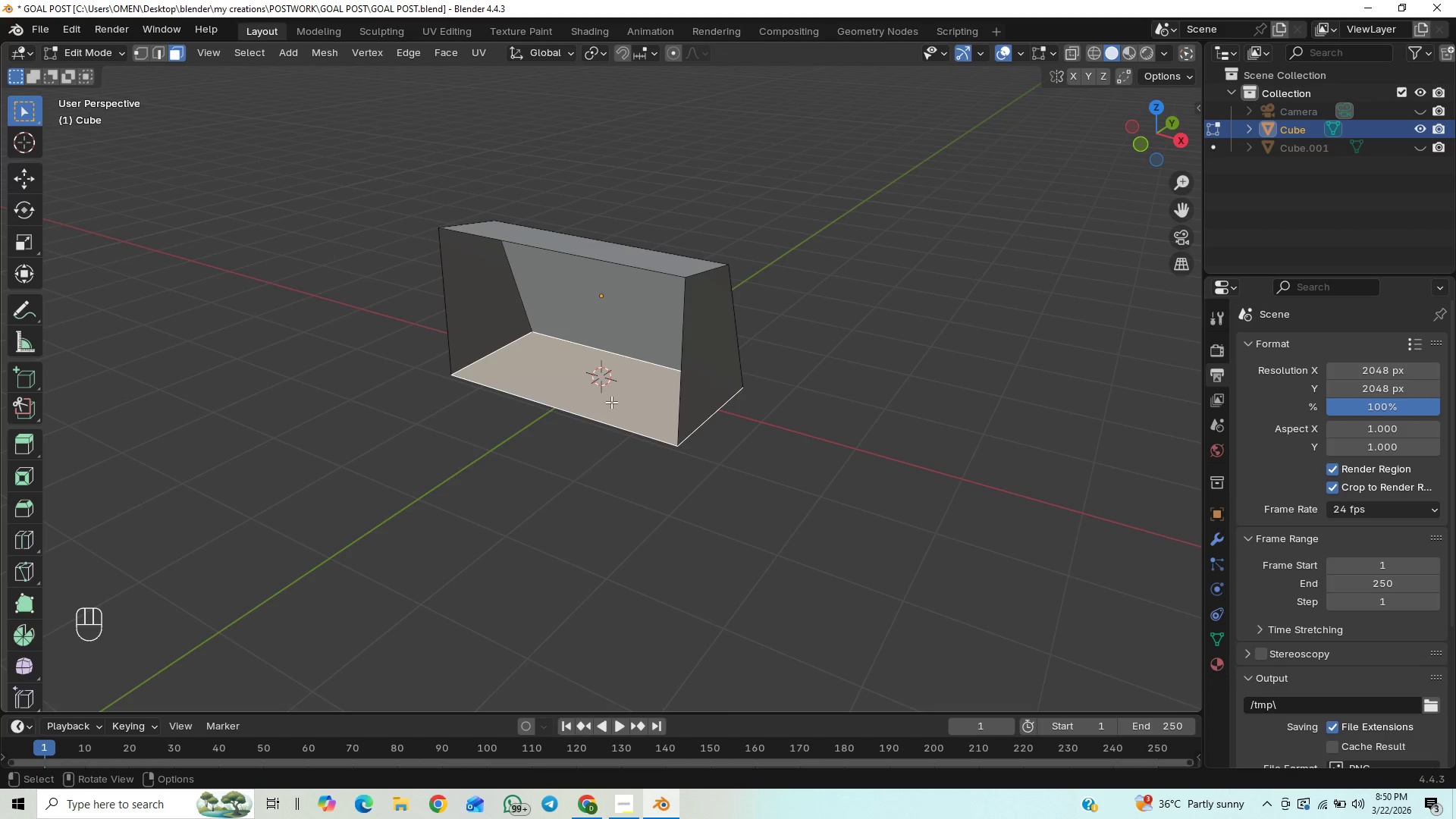 
key(X)
 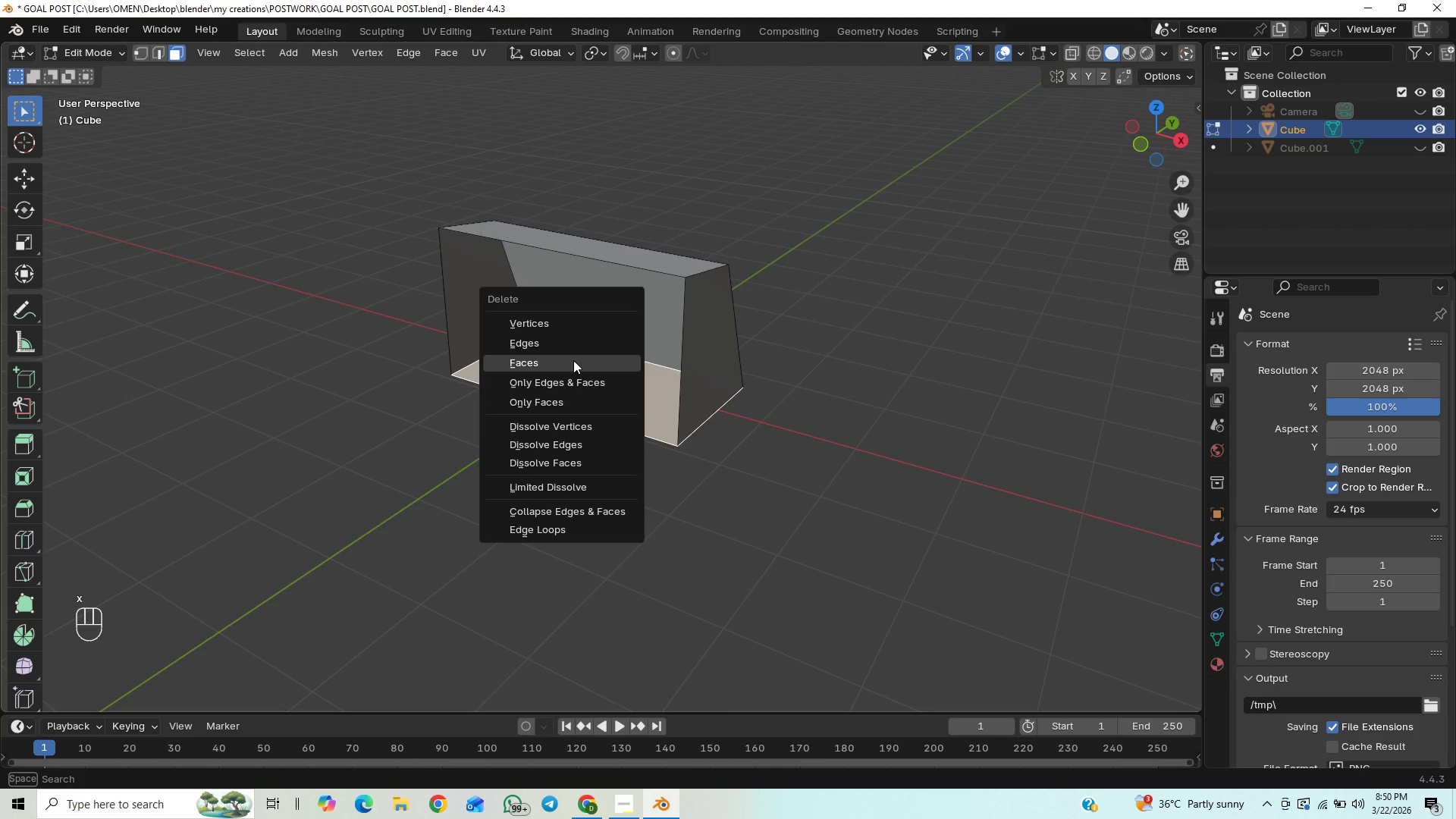 
left_click([573, 360])
 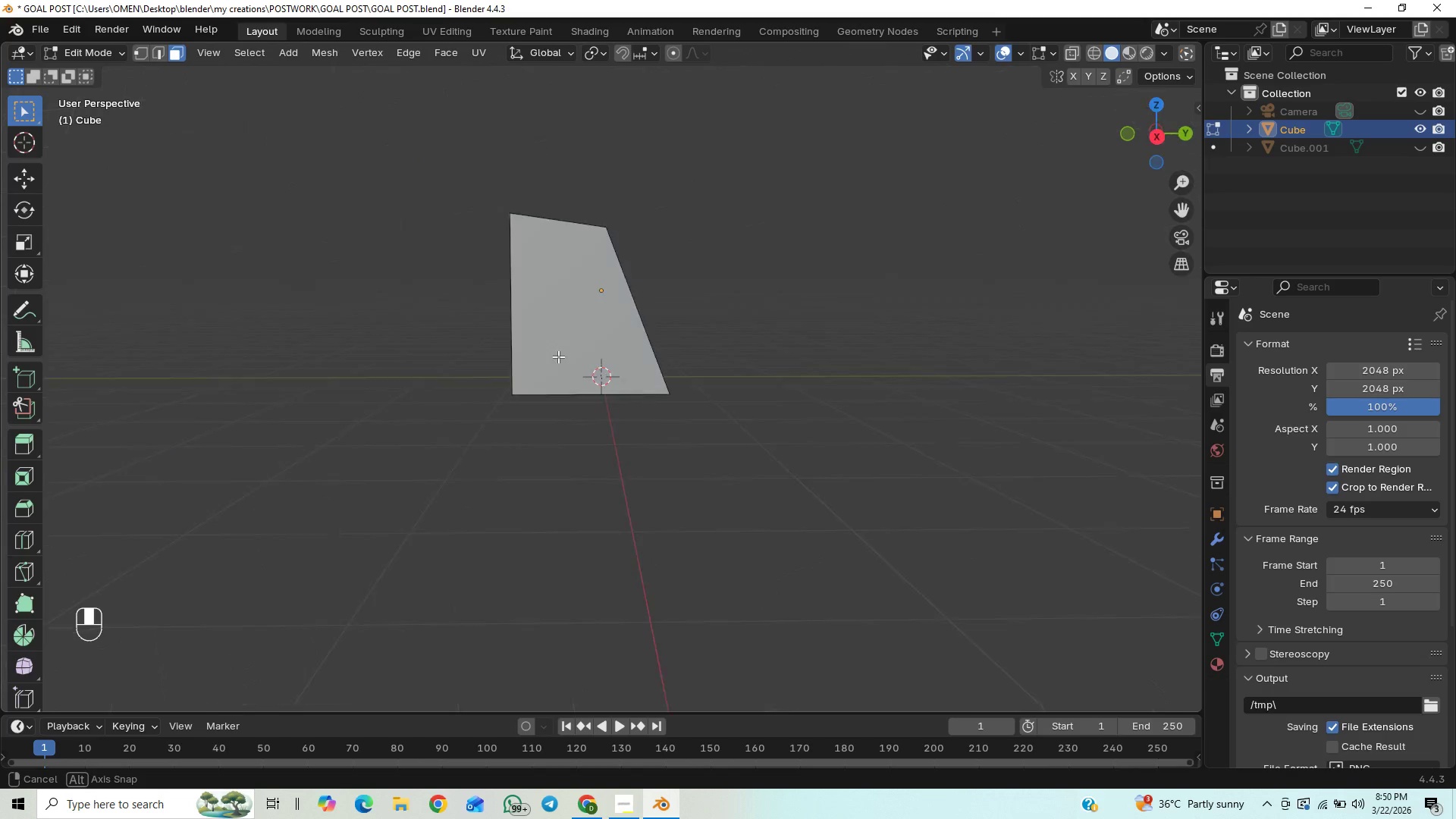 
scroll: coordinate [510, 434], scroll_direction: down, amount: 1.0
 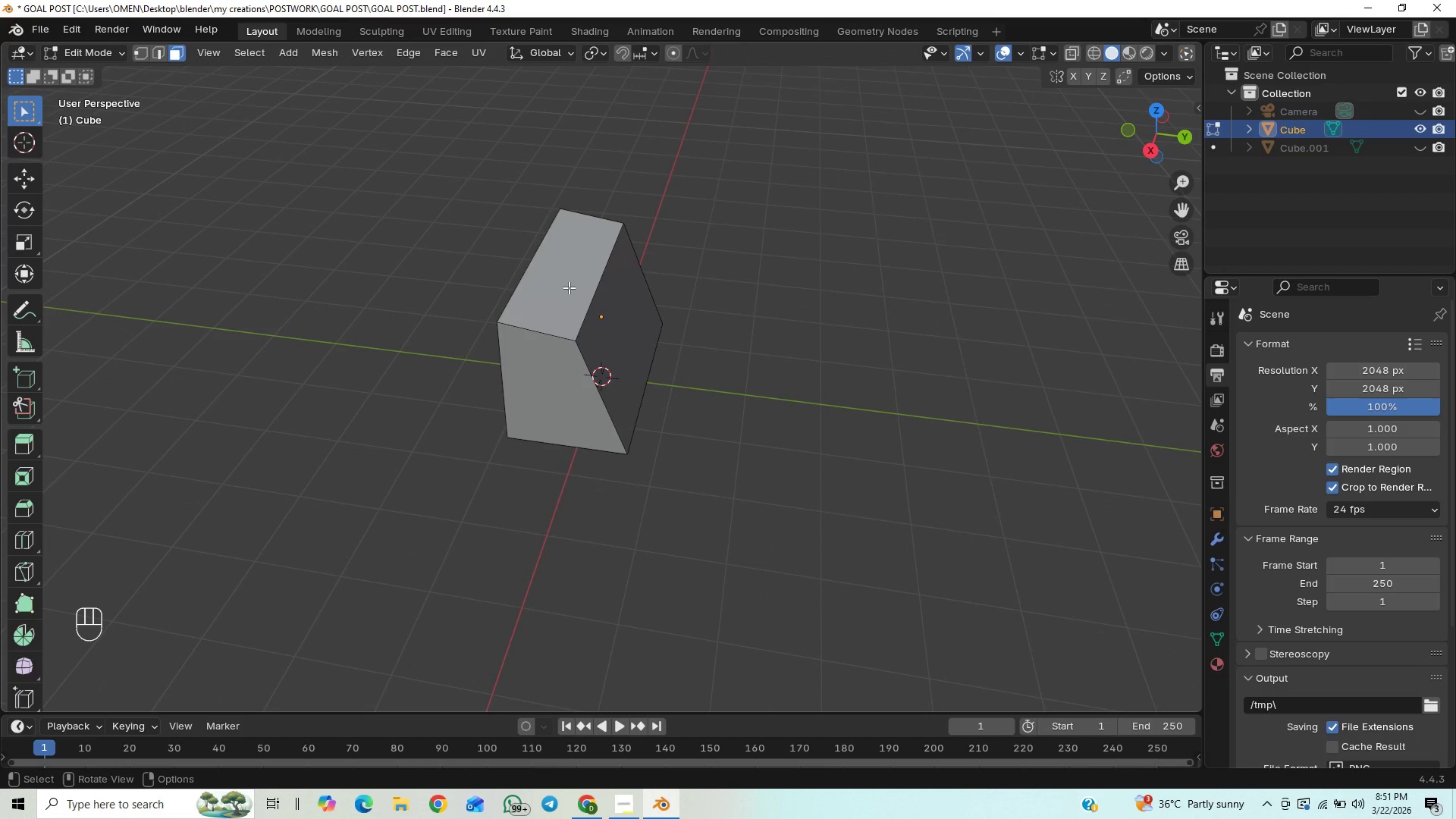 
left_click([569, 287])
 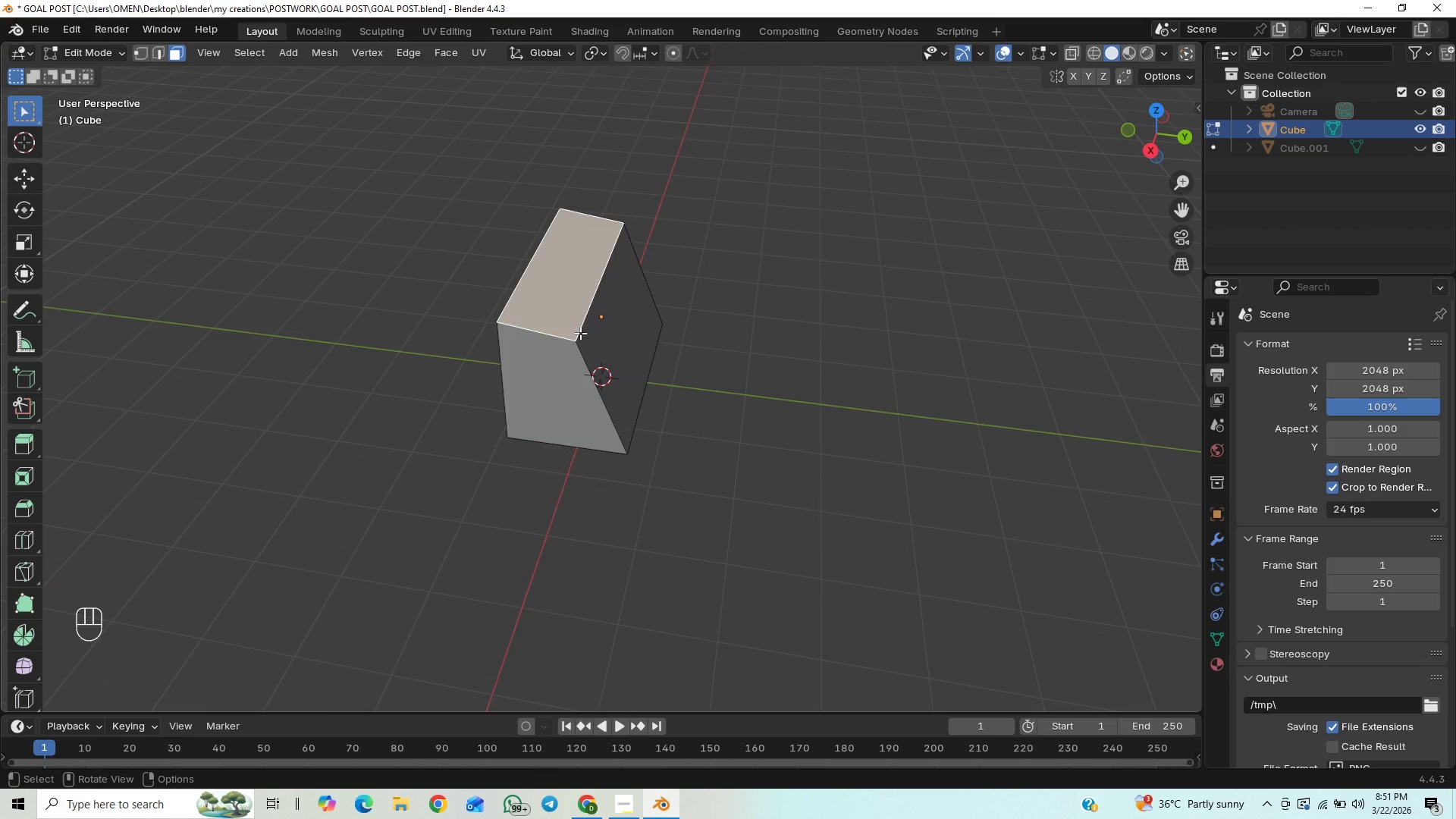 
hold_key(key=ShiftLeft, duration=0.97)
left_click([566, 377])
 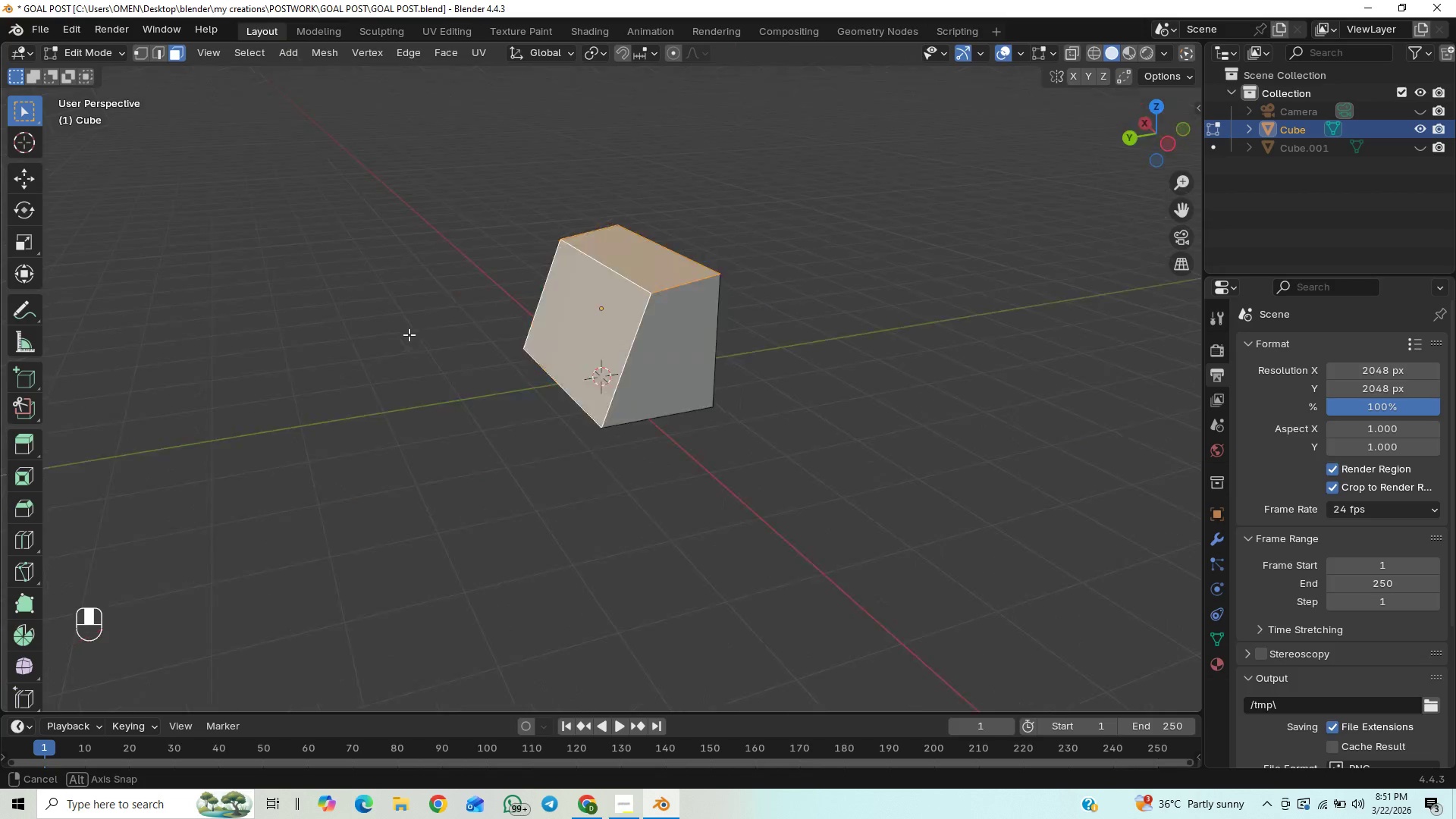 
hold_key(key=ShiftLeft, duration=0.67)
left_click([617, 320])
 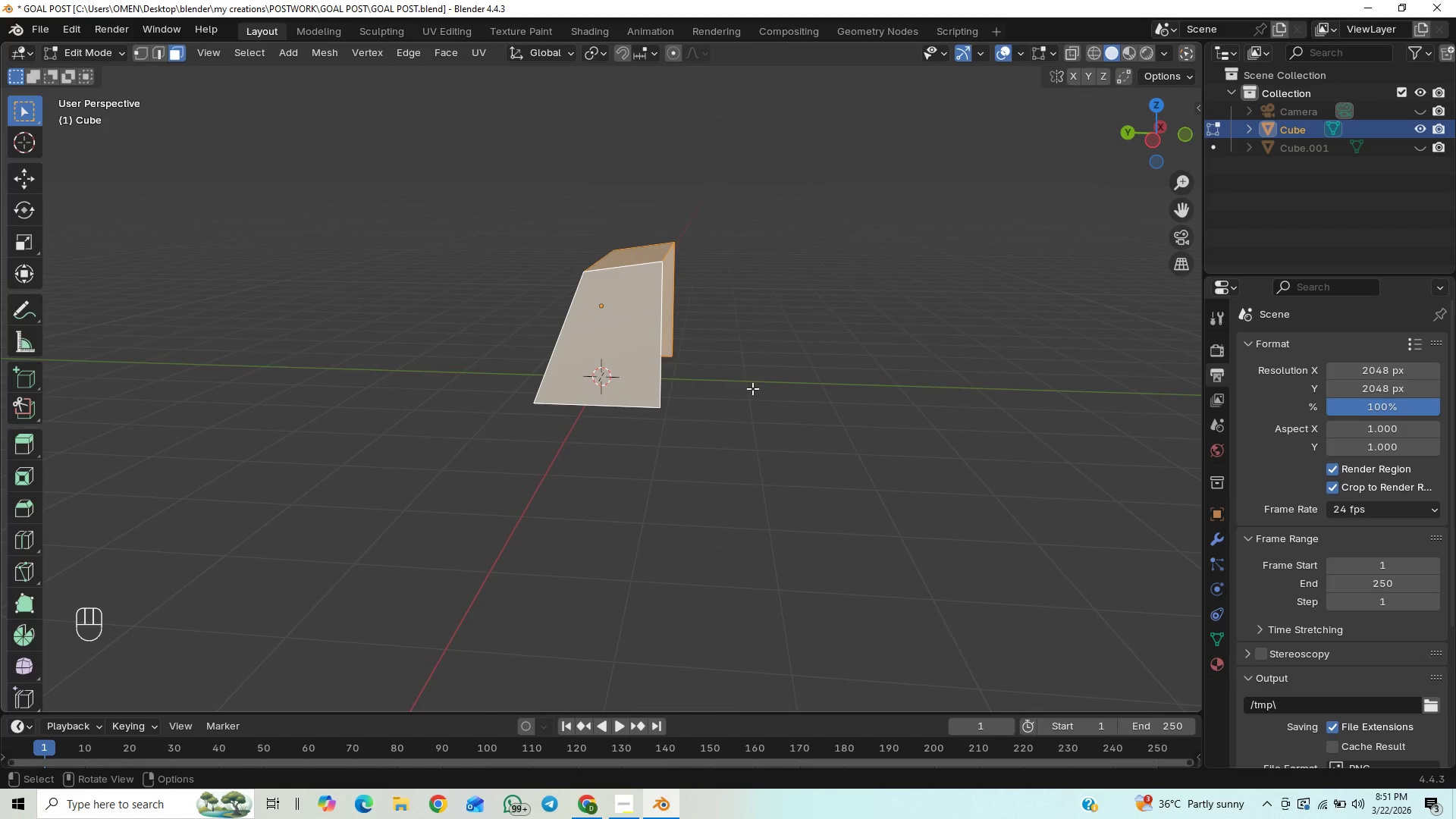 
key(Control+S)
 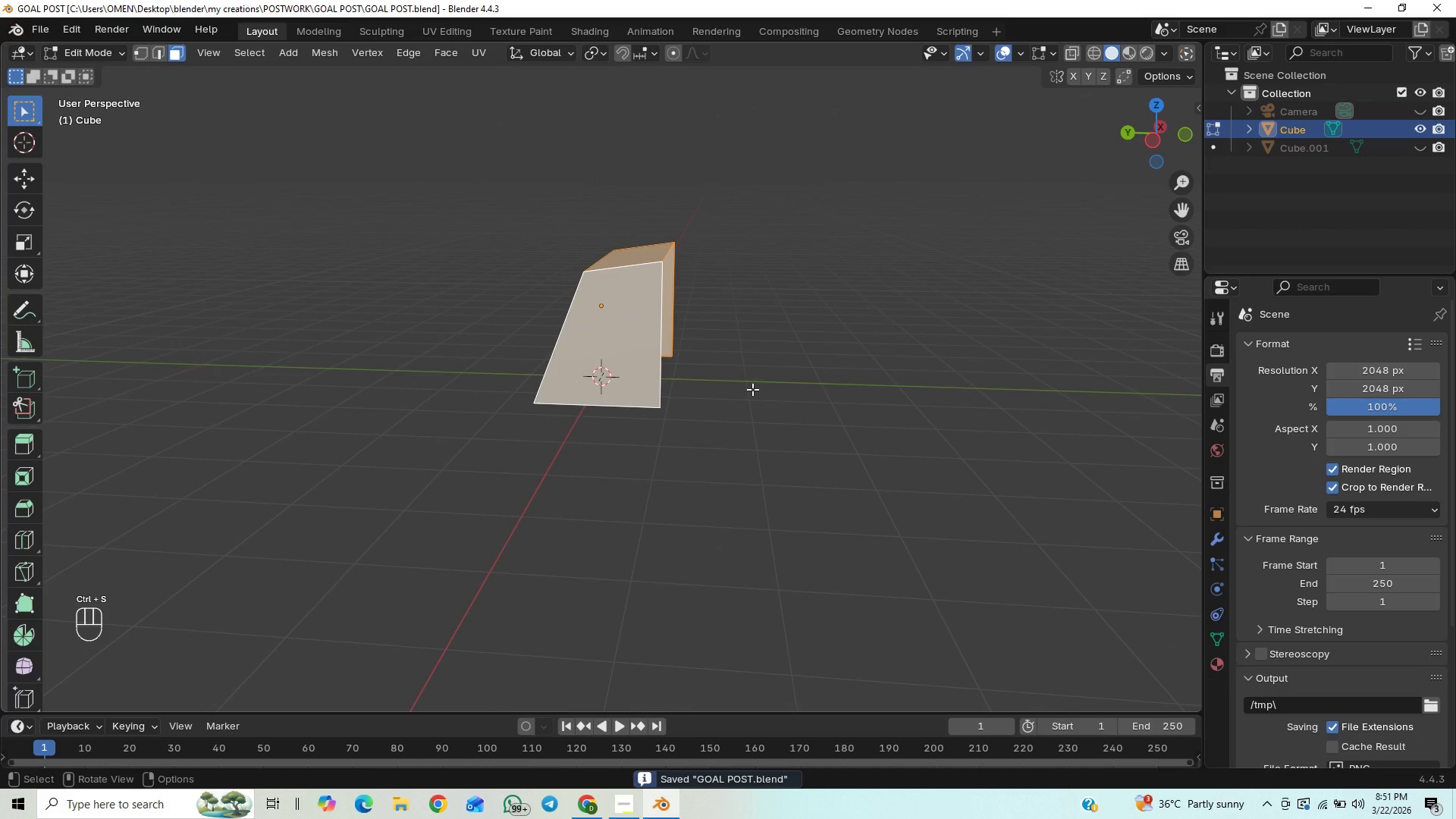 
key(Numpad1)
 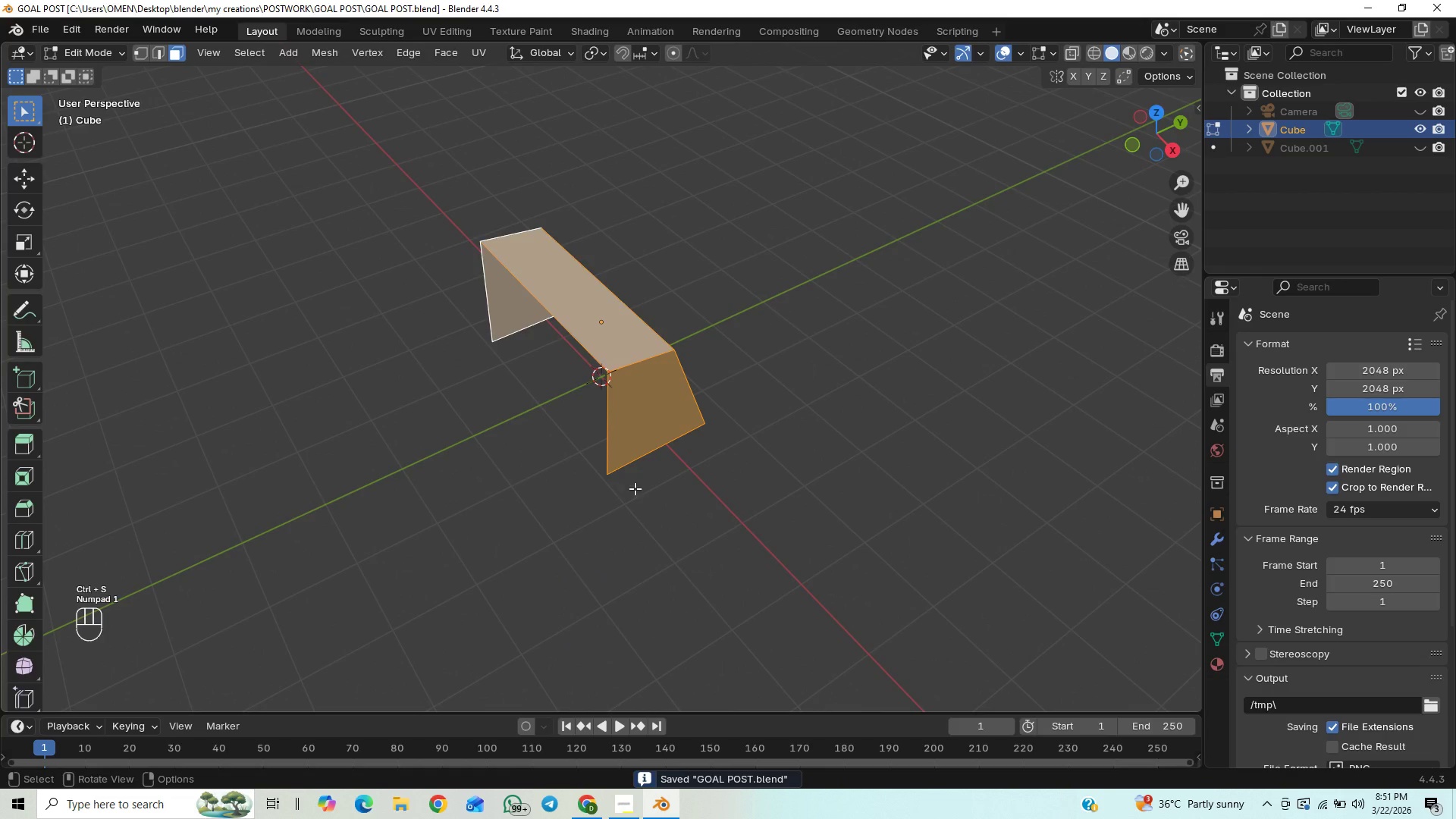 
scroll: coordinate [657, 464], scroll_direction: up, amount: 3.0
 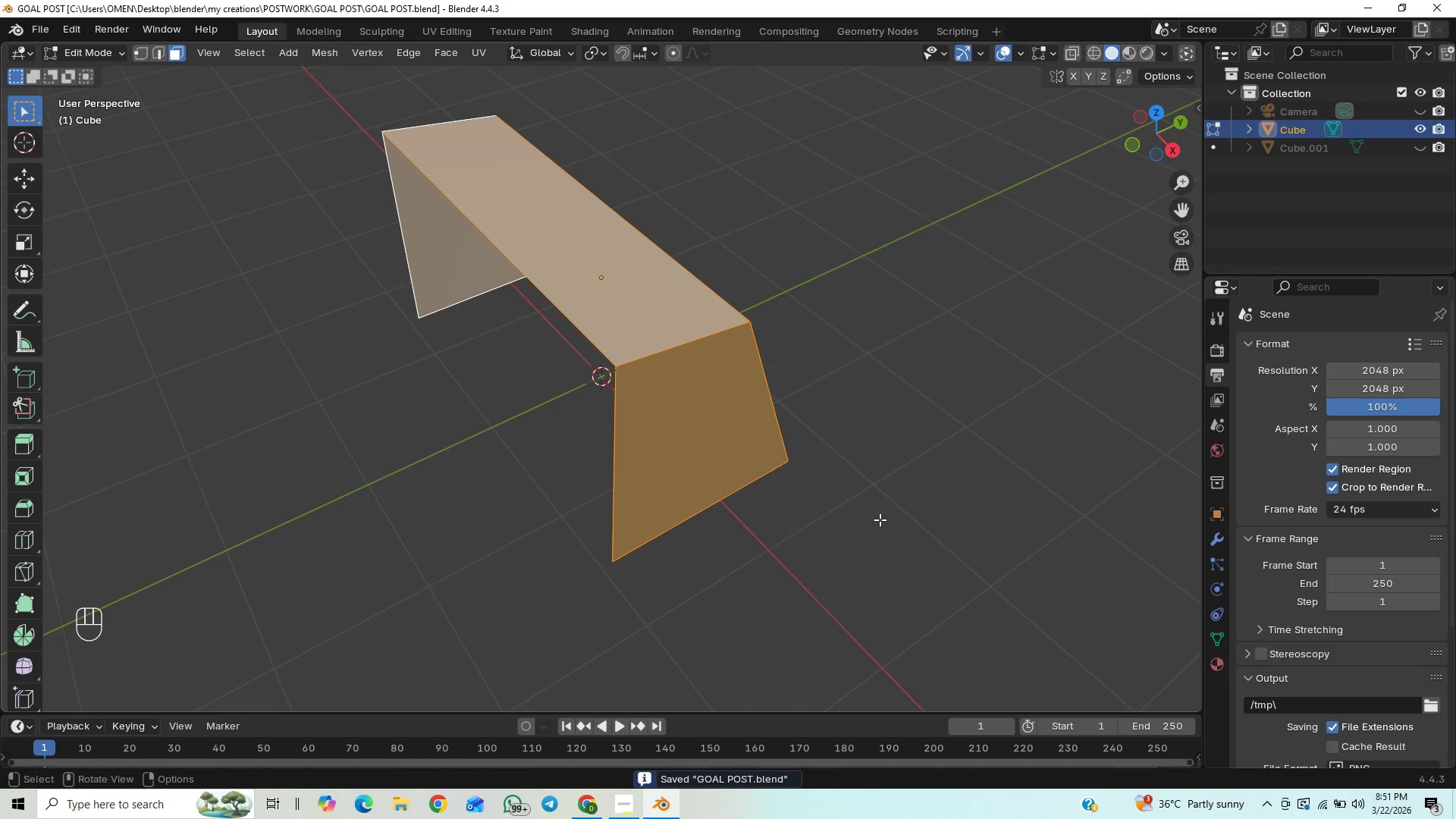 
key(X)
 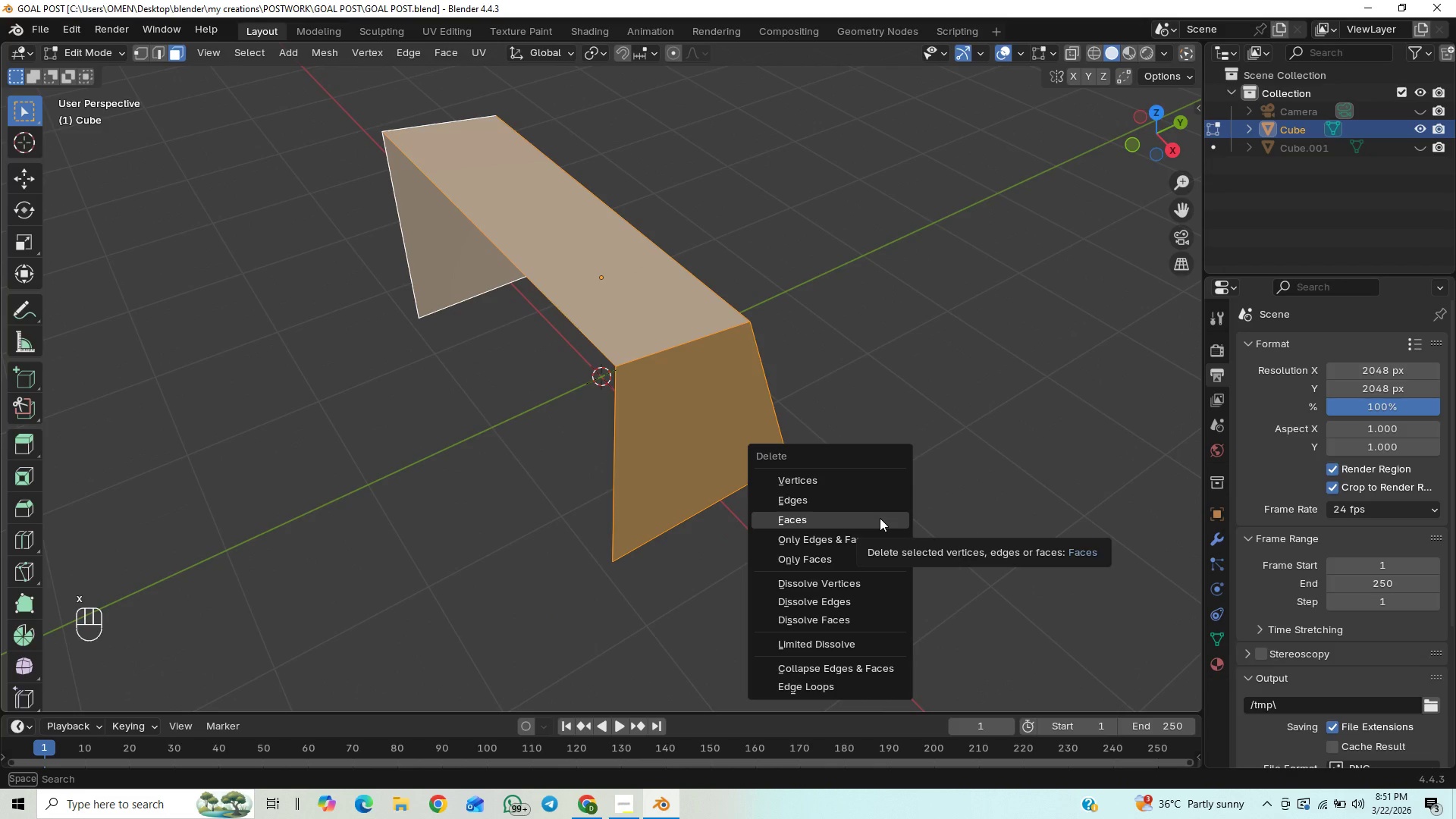 
mouse_move([886, 554])
 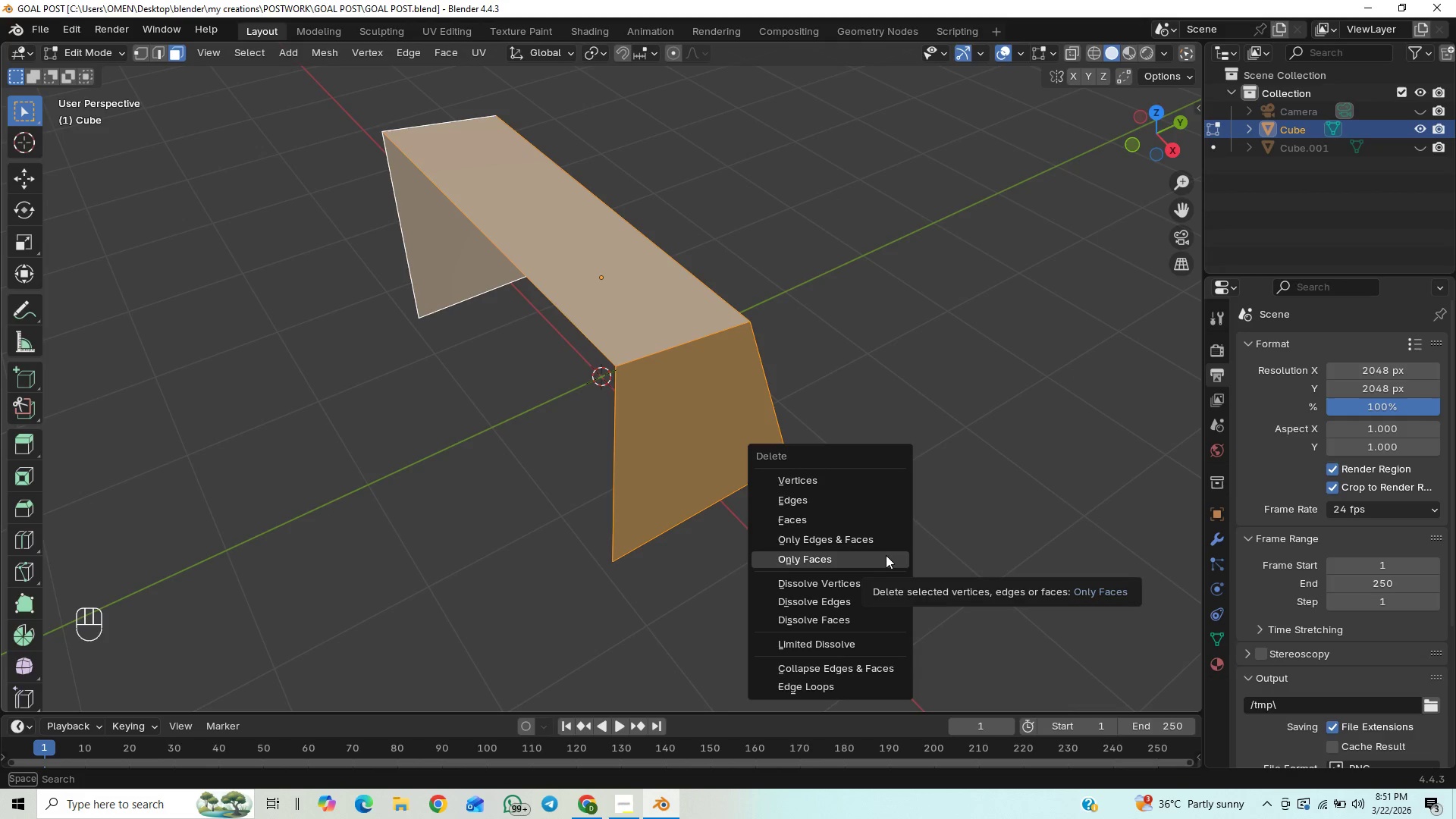 
left_click([886, 555])
 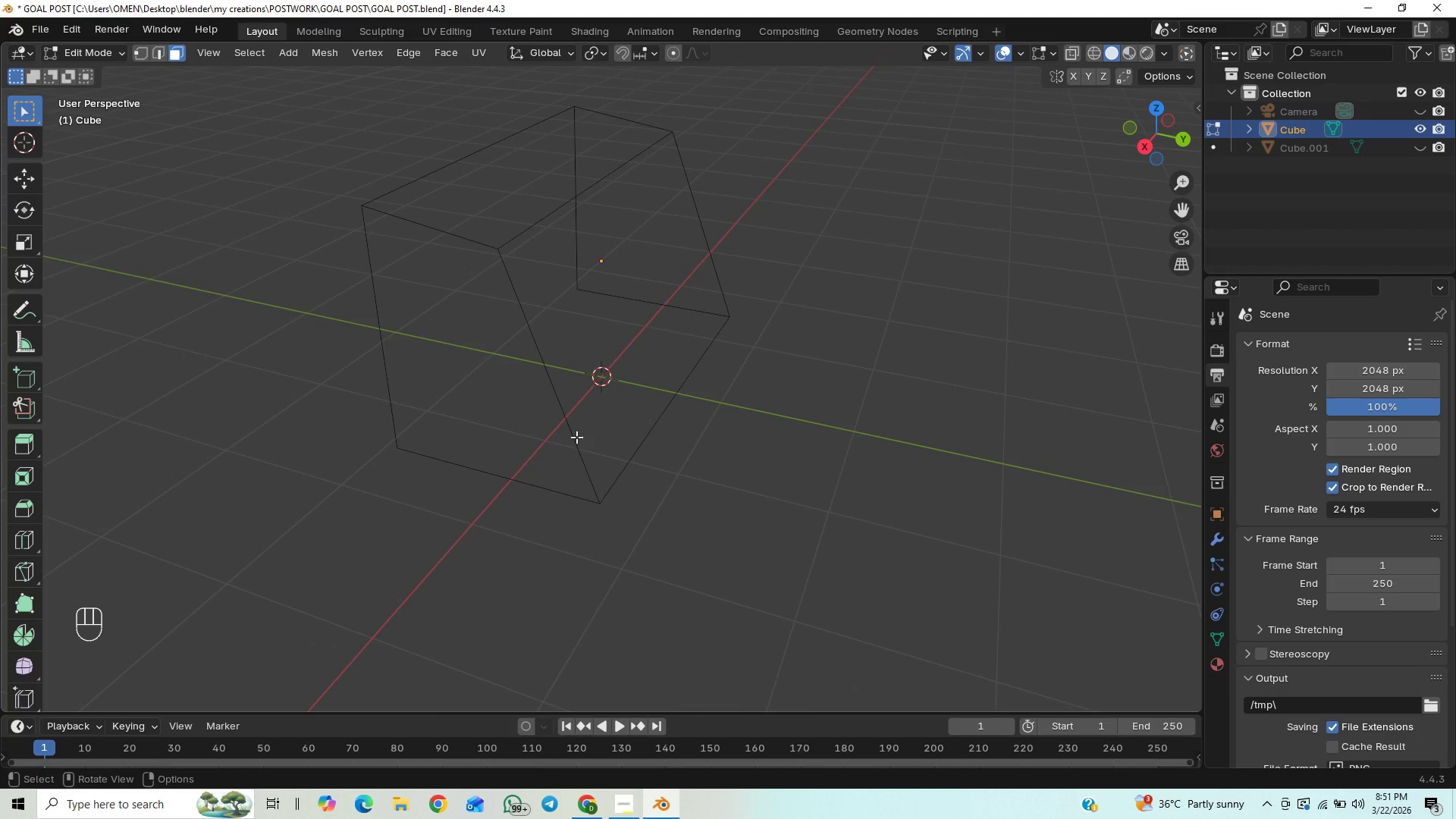 
scroll: coordinate [509, 407], scroll_direction: down, amount: 2.0
 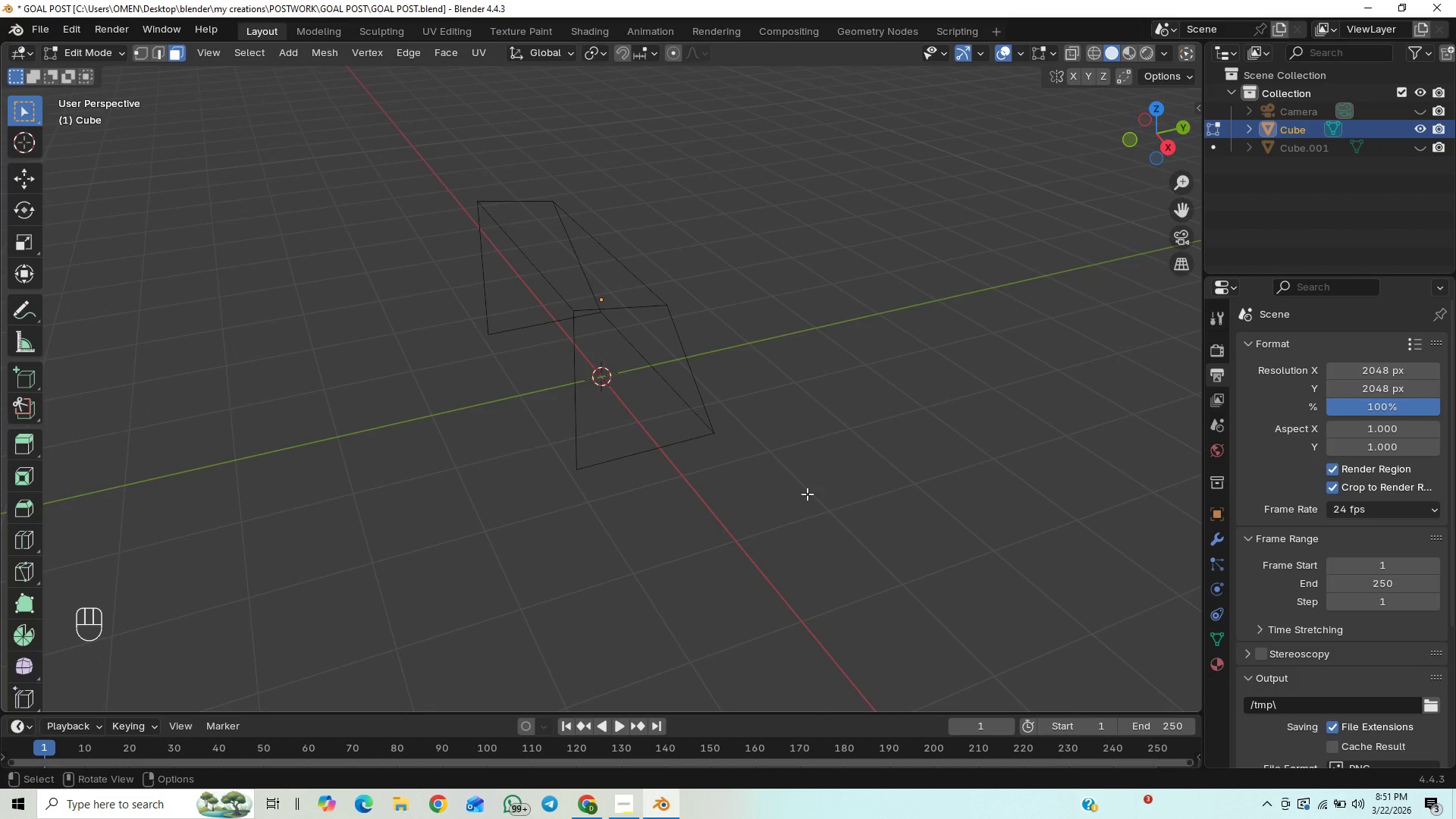 
wait(6.96)
 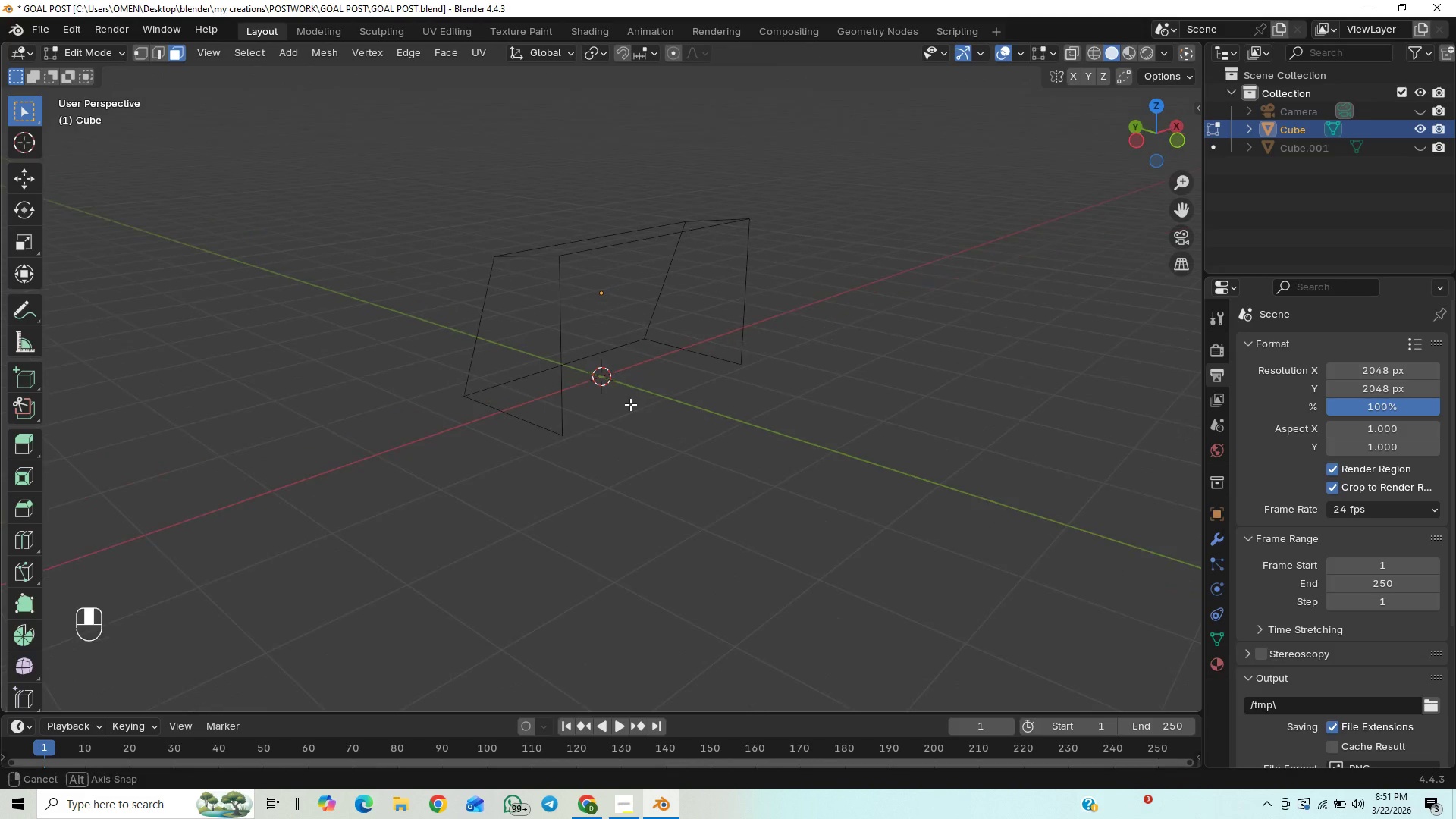 
key(Control+S)
 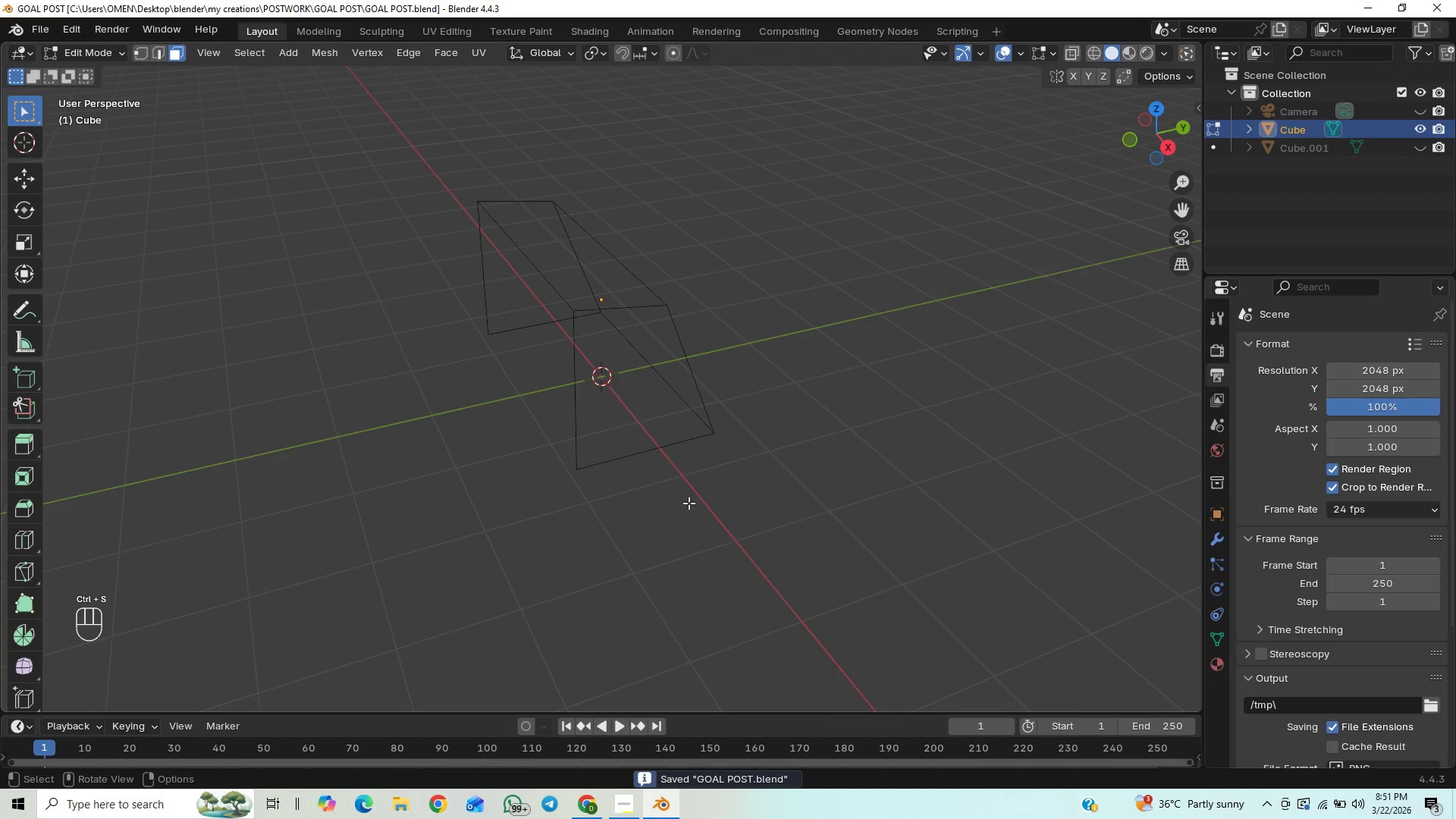 
scroll: coordinate [689, 503], scroll_direction: down, amount: 6.0
 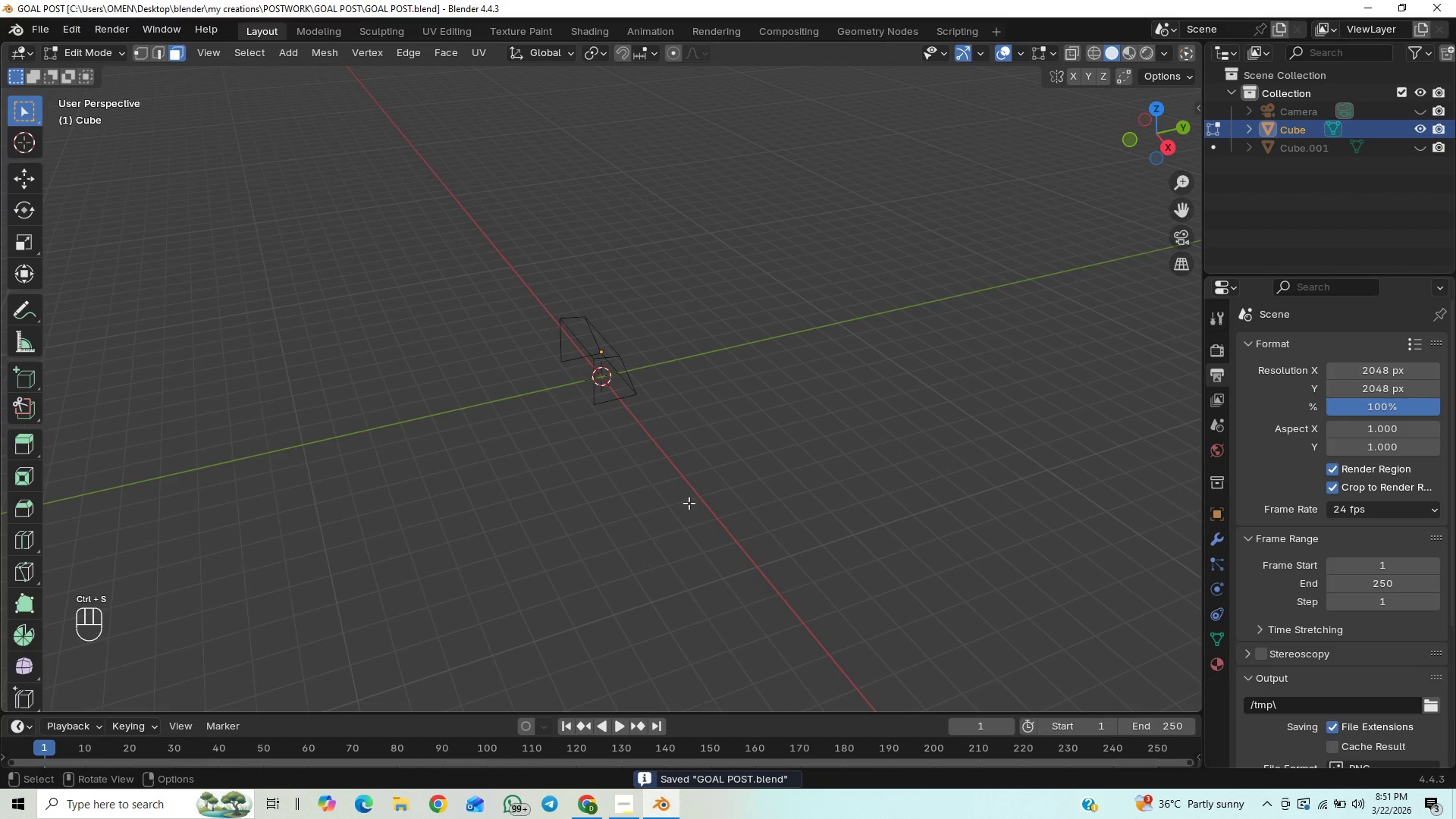 
scroll: coordinate [689, 503], scroll_direction: up, amount: 1.0
 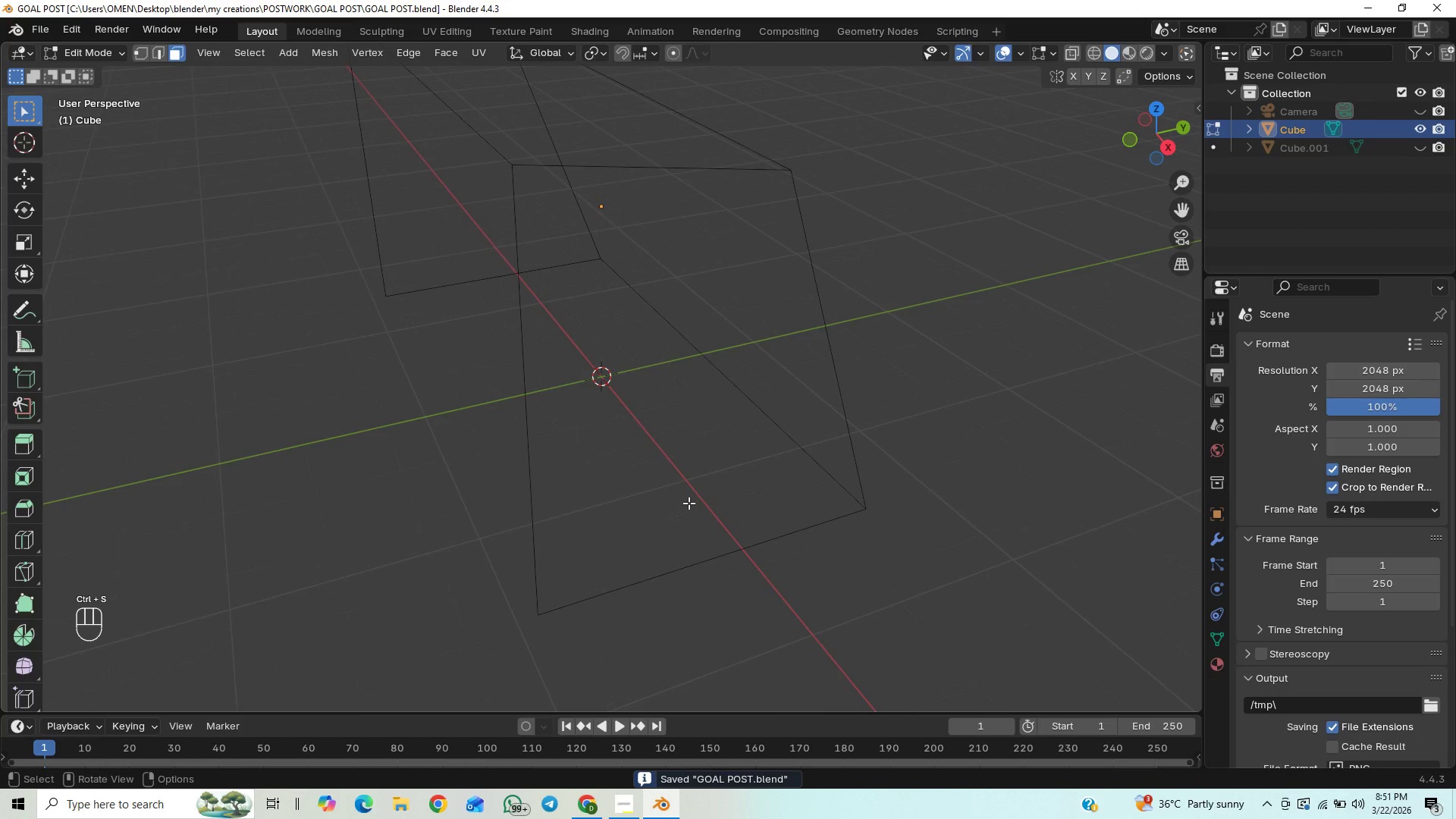 
scroll: coordinate [670, 475], scroll_direction: down, amount: 8.0
 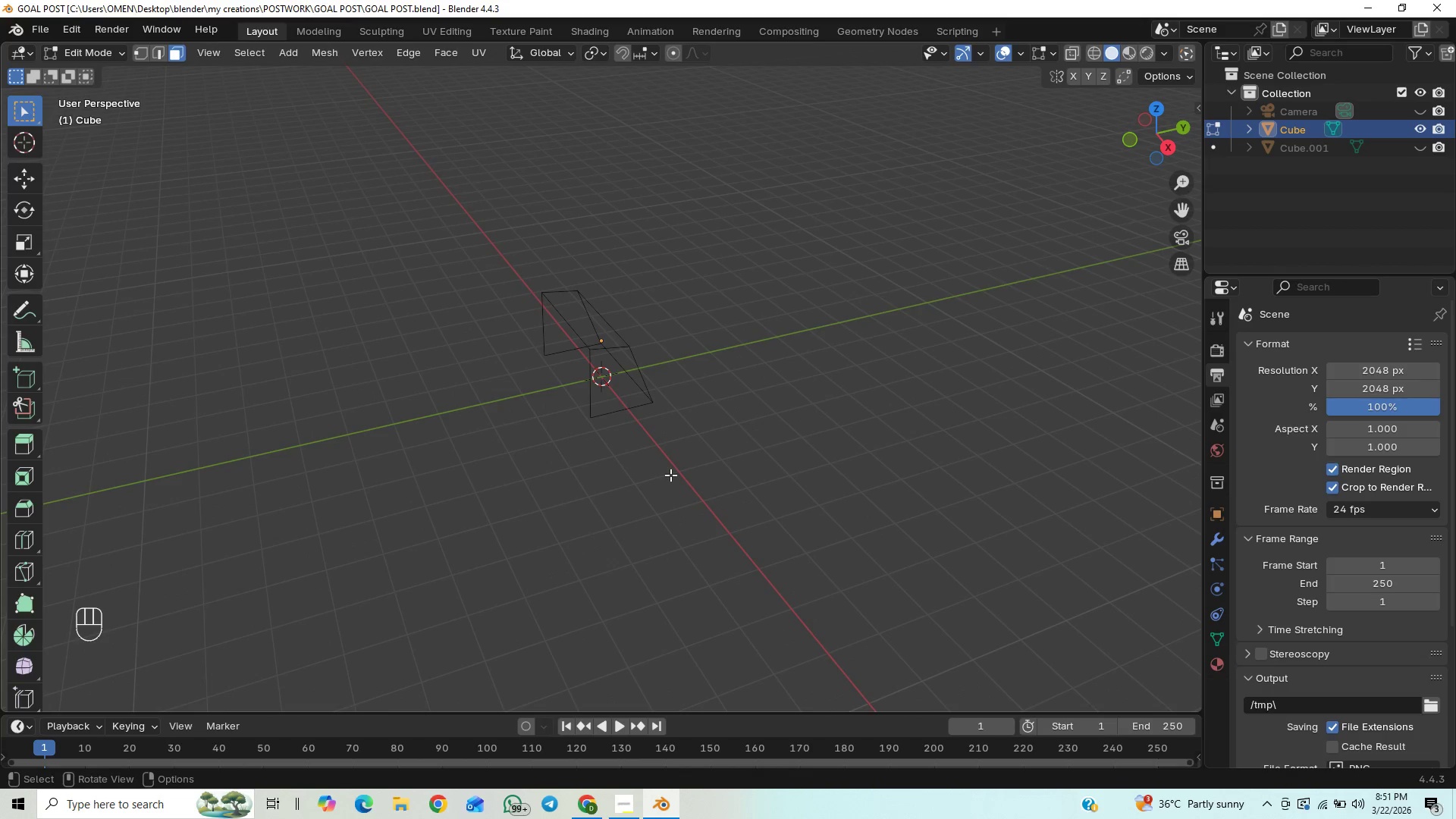 
scroll: coordinate [670, 474], scroll_direction: up, amount: 4.0
 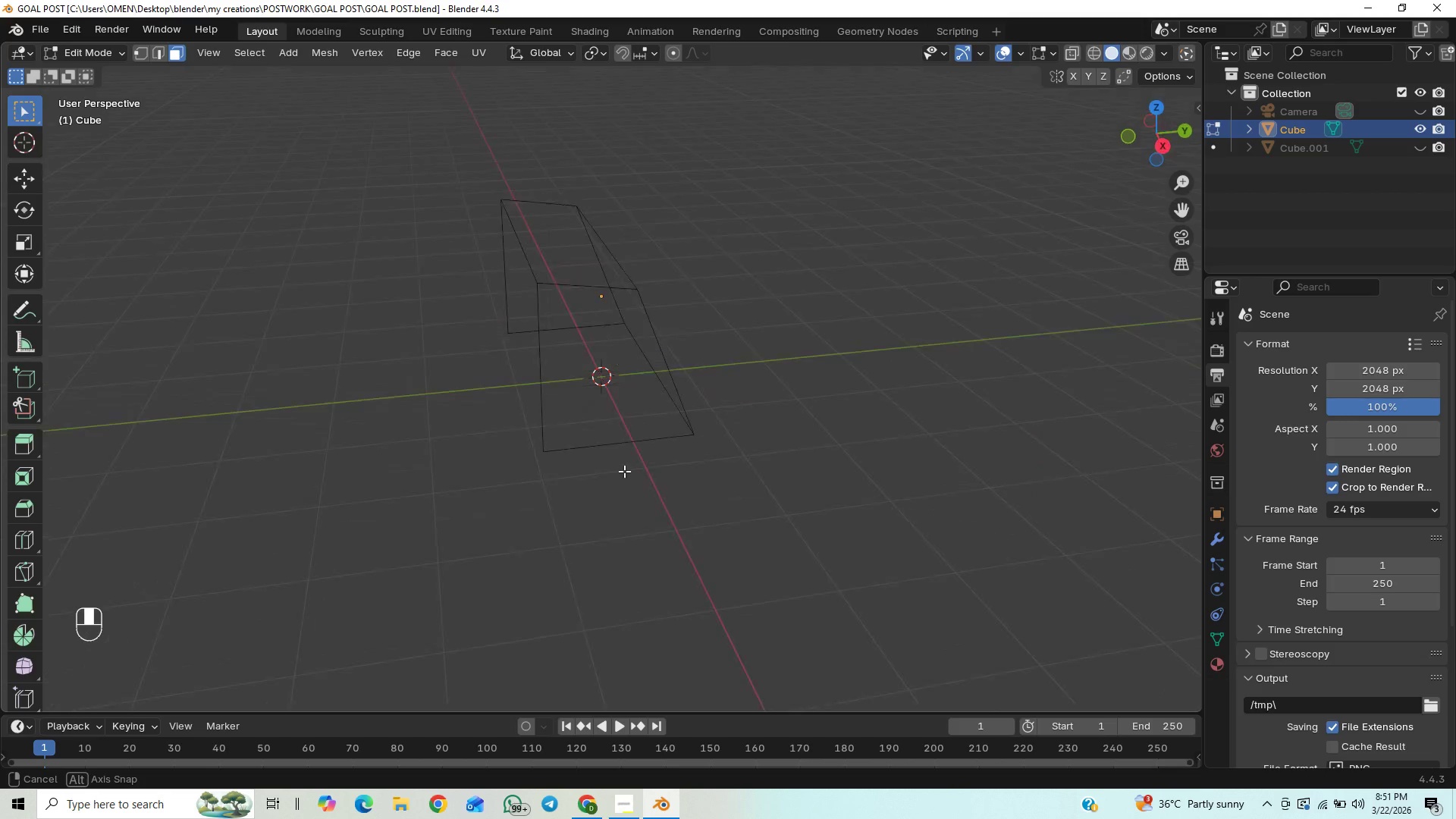 
wait(6.65)
 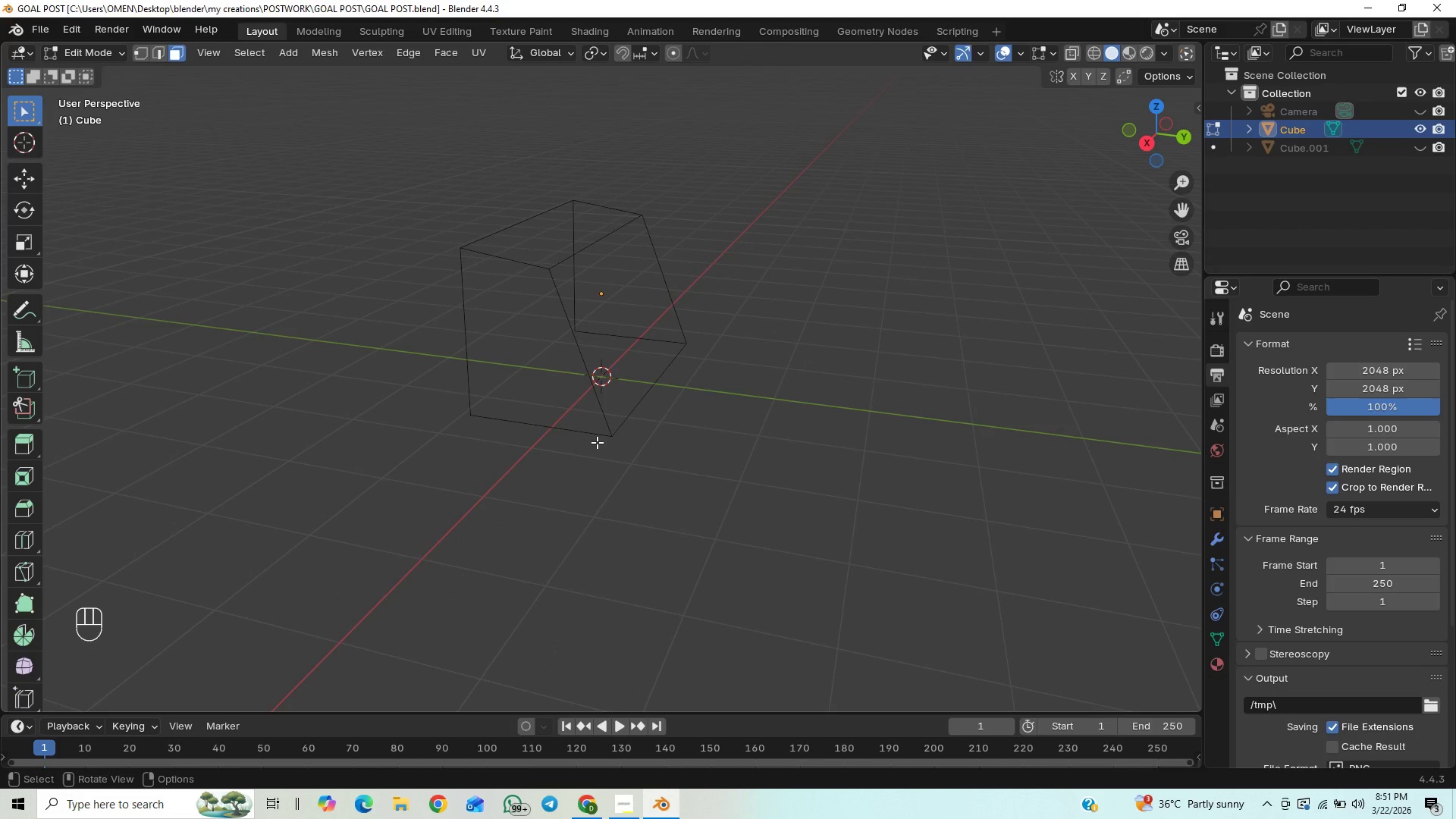 
scroll: coordinate [629, 459], scroll_direction: down, amount: 1.0
 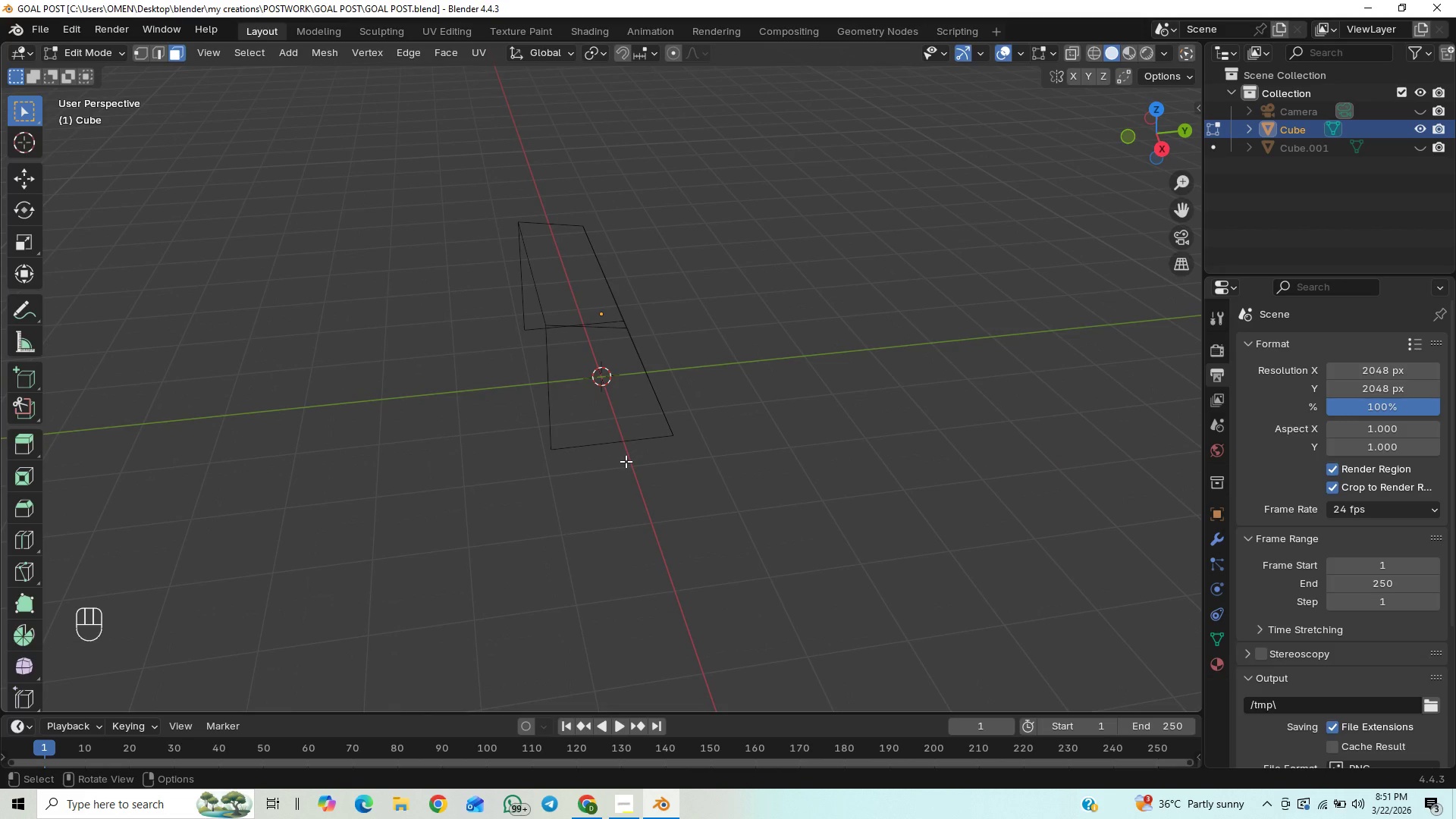 
scroll: coordinate [626, 461], scroll_direction: up, amount: 2.0
 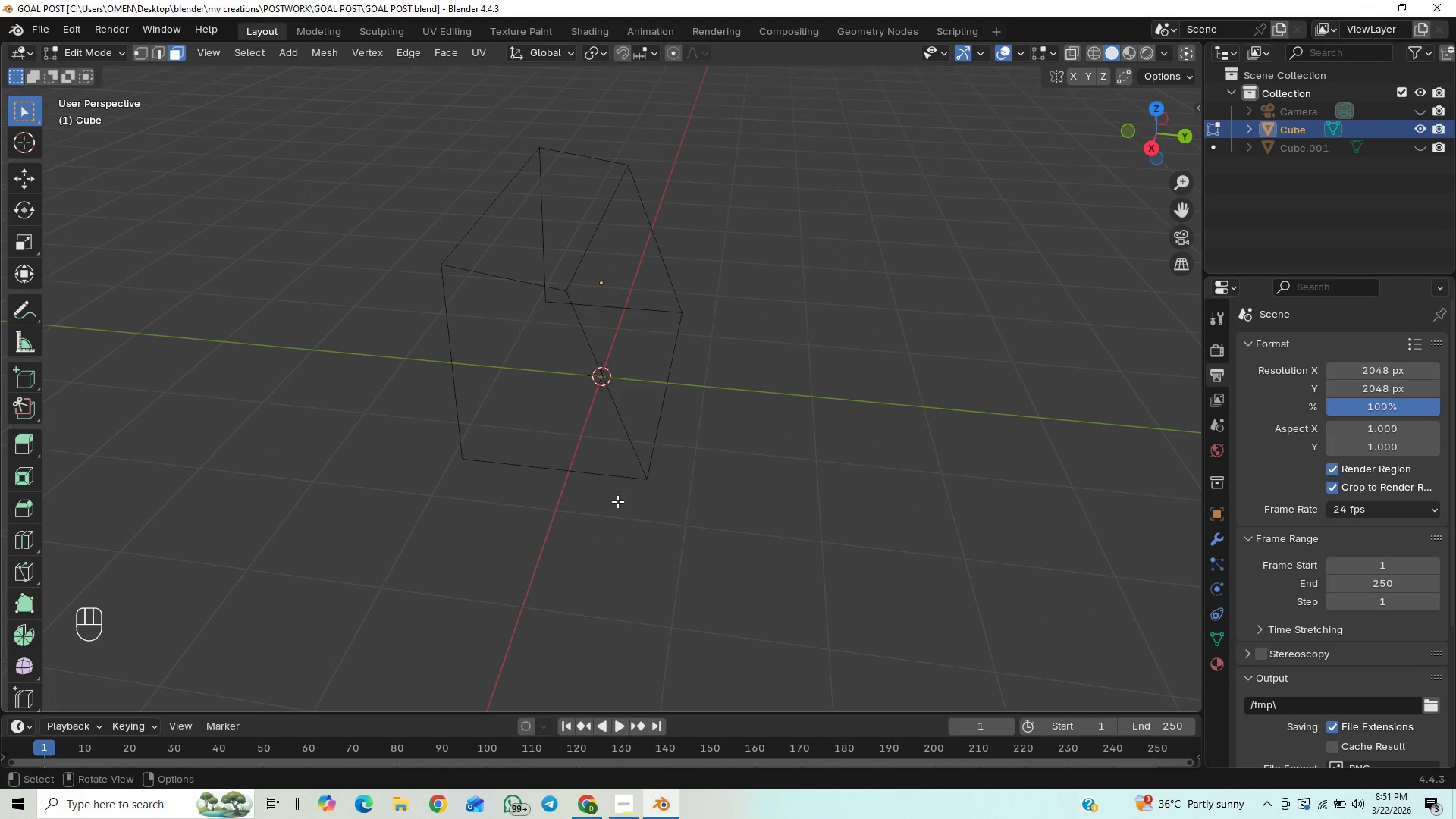 
wait(5.71)
 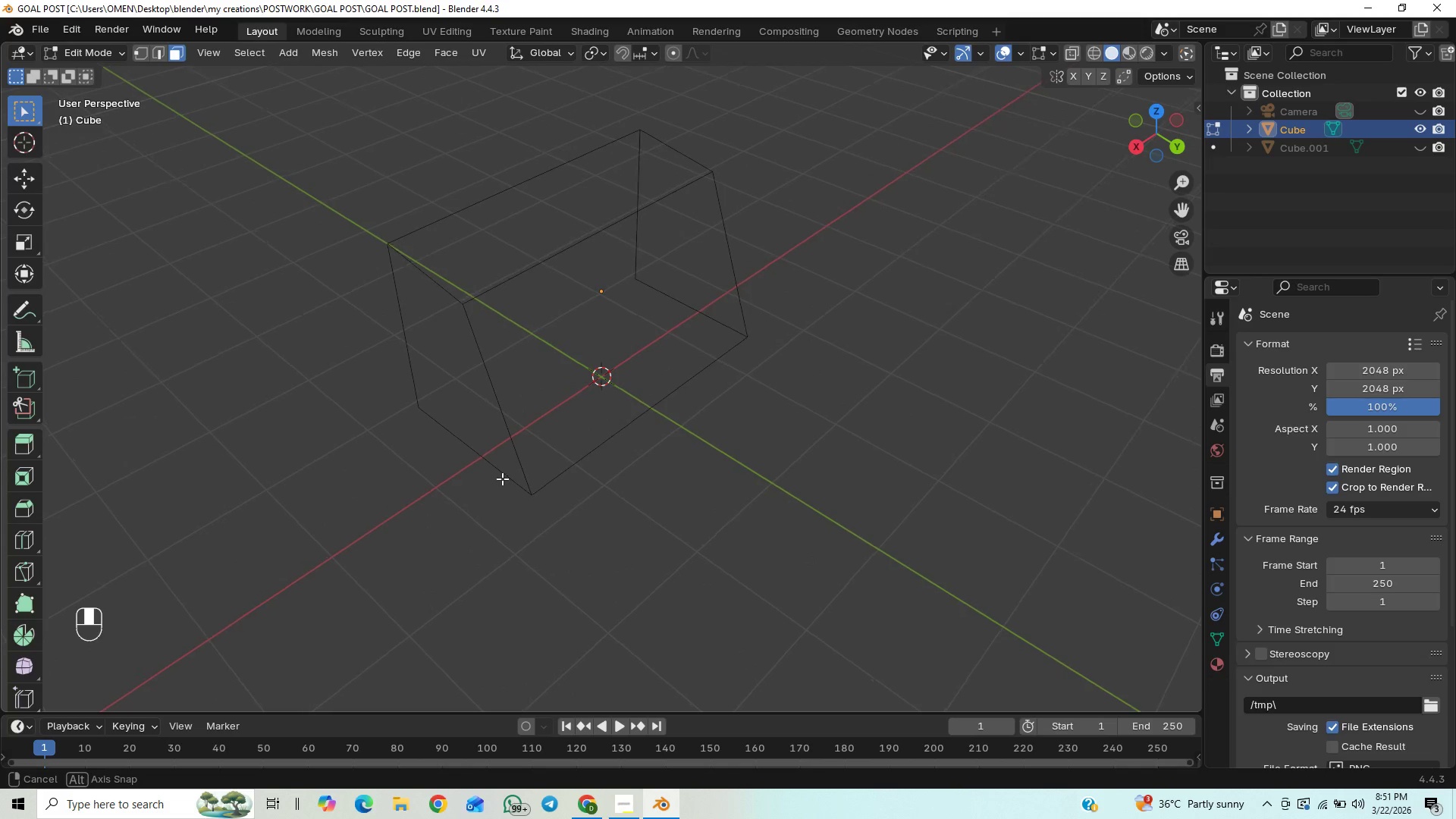 
scroll: coordinate [632, 504], scroll_direction: up, amount: 3.0
 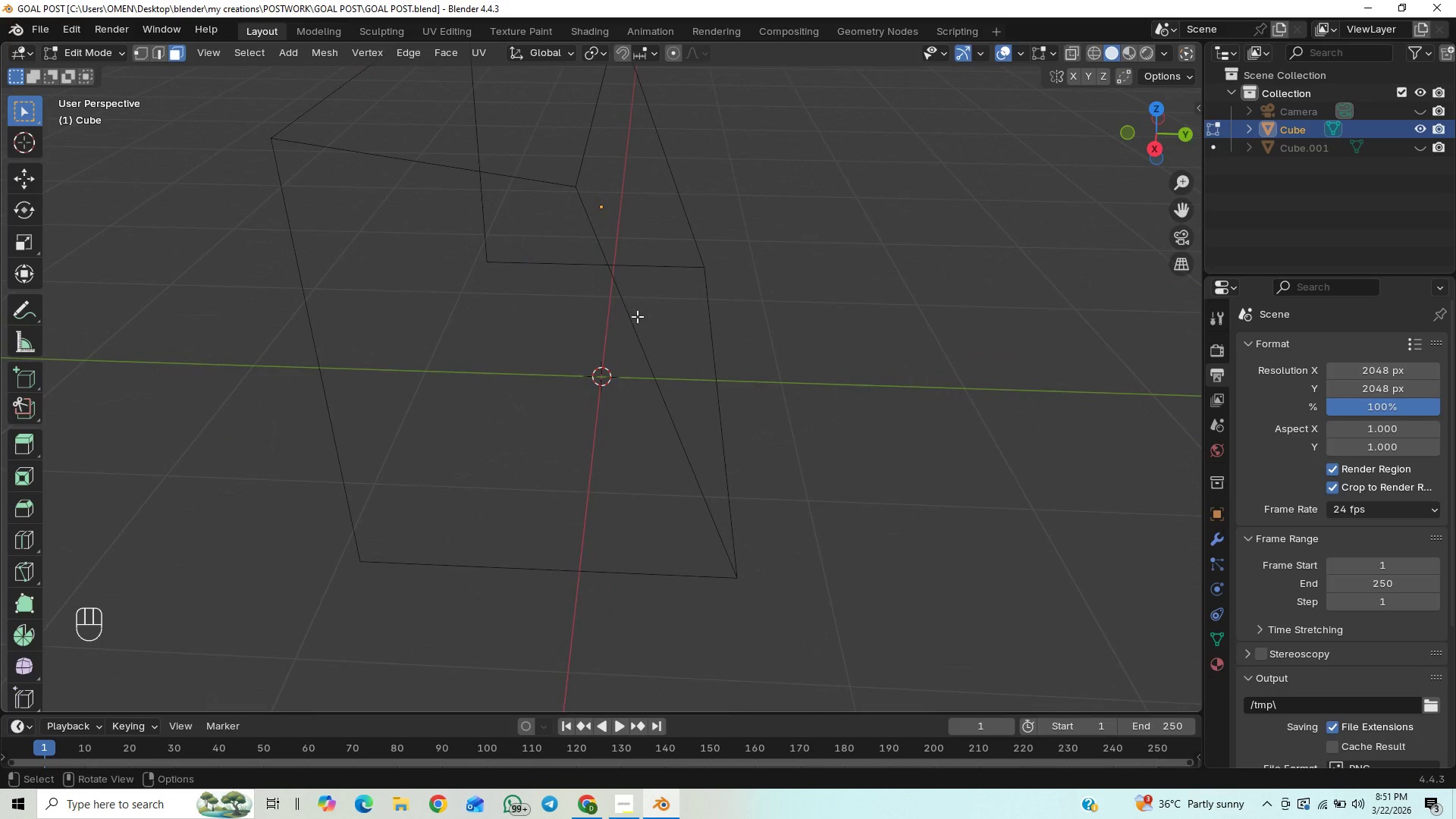 
scroll: coordinate [637, 316], scroll_direction: down, amount: 1.0
 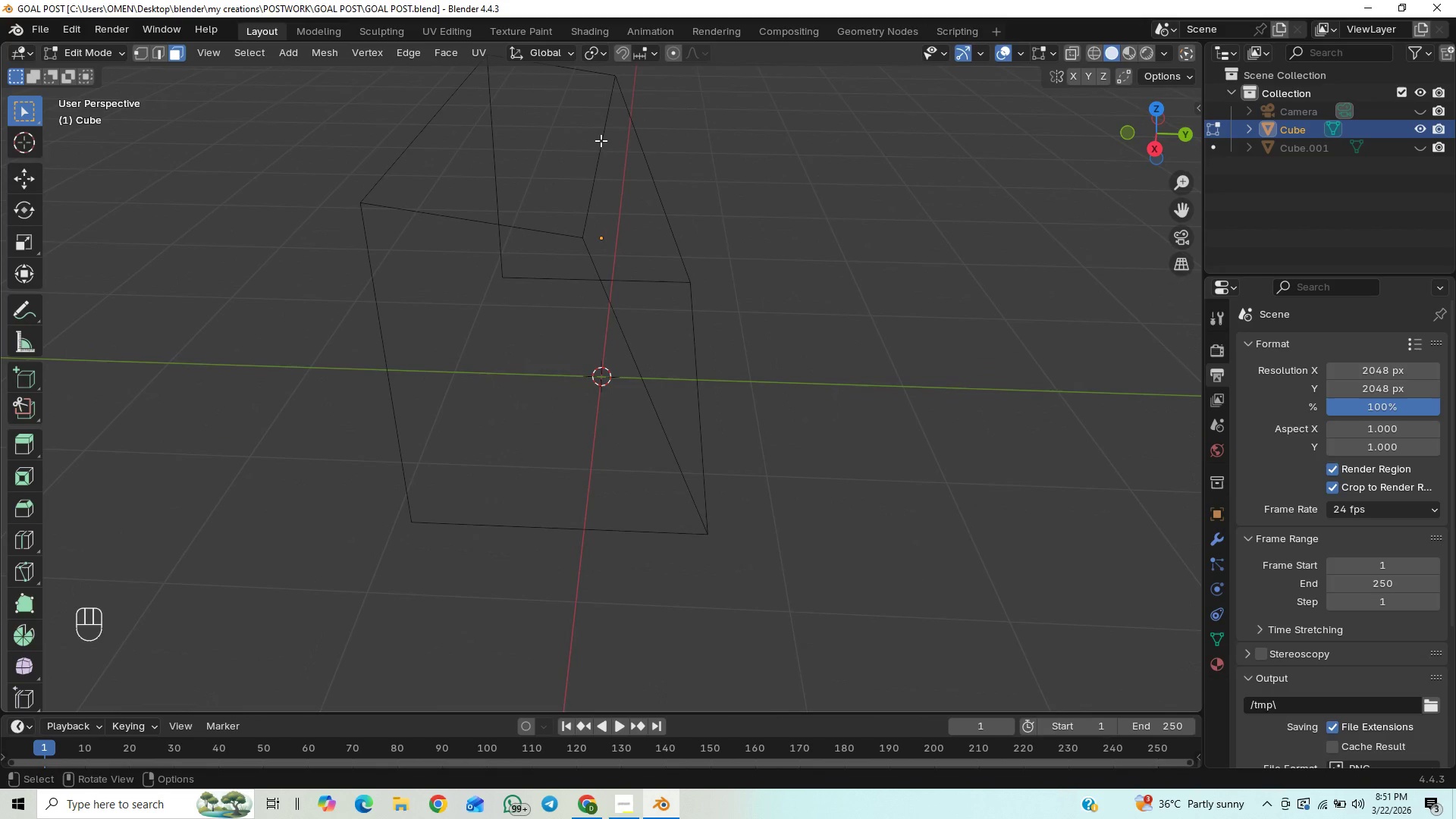 
left_click([603, 142])
 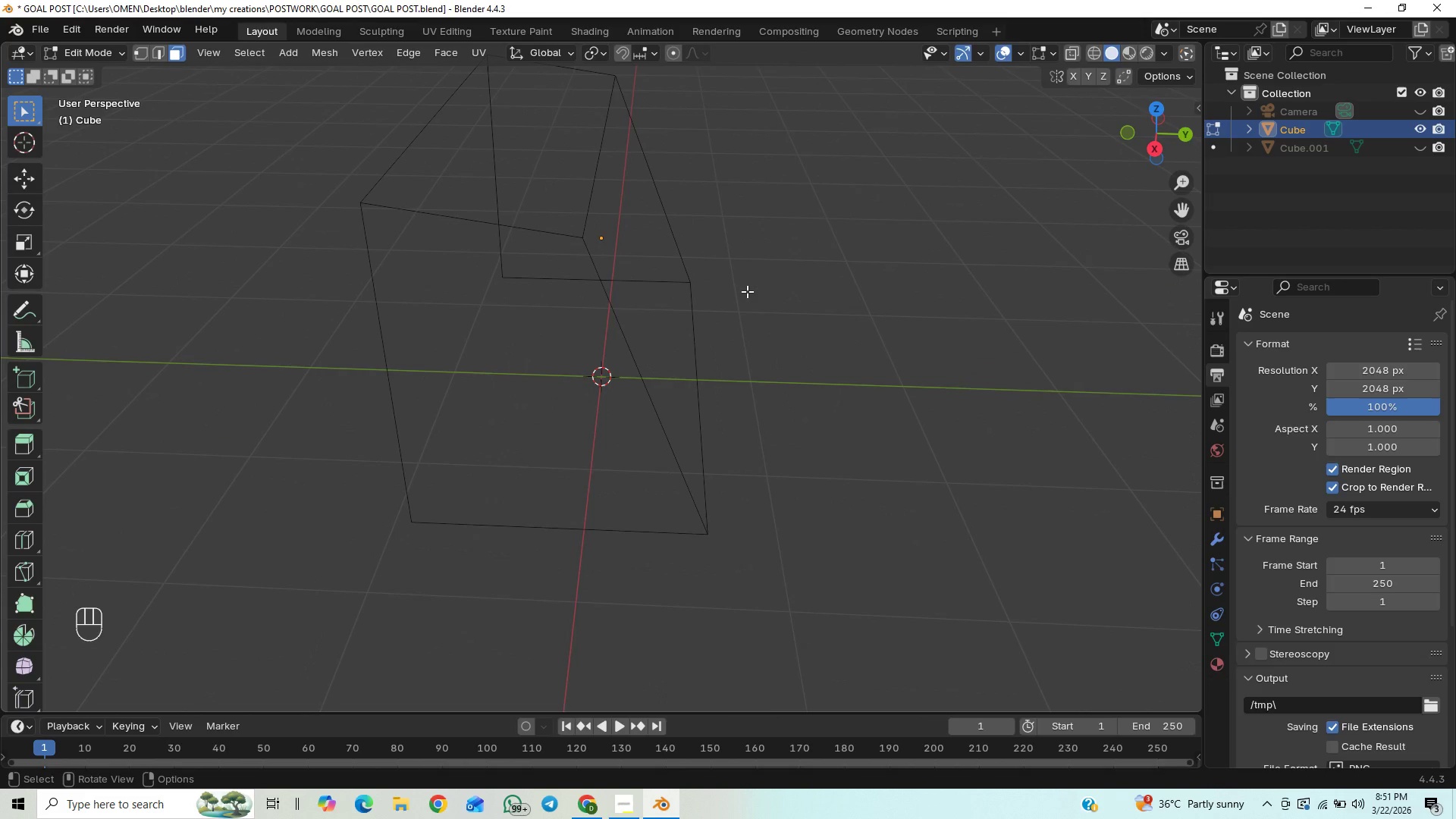 
key(2)
 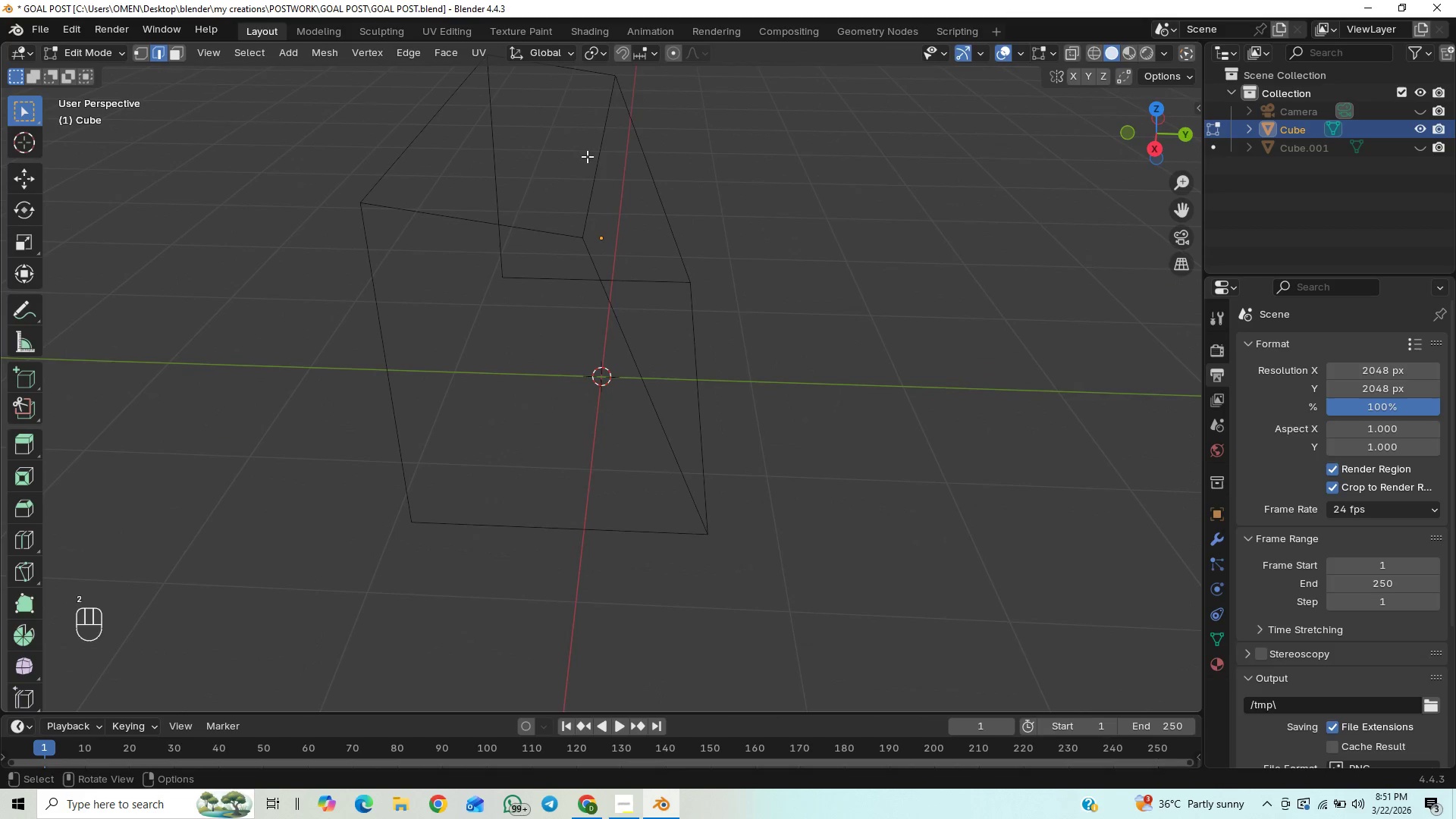 
left_click([587, 156])
 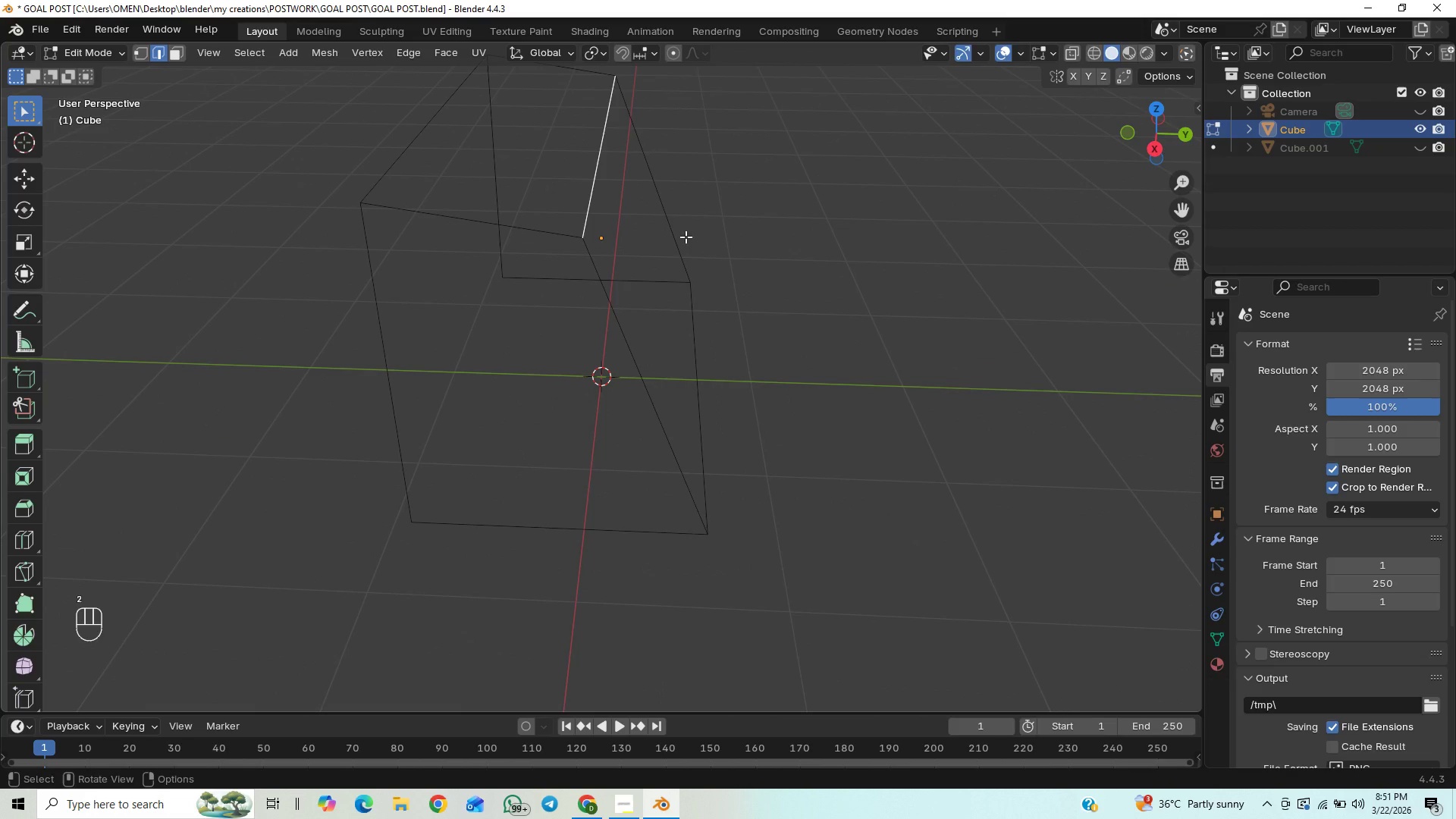 
key(Control+X)
 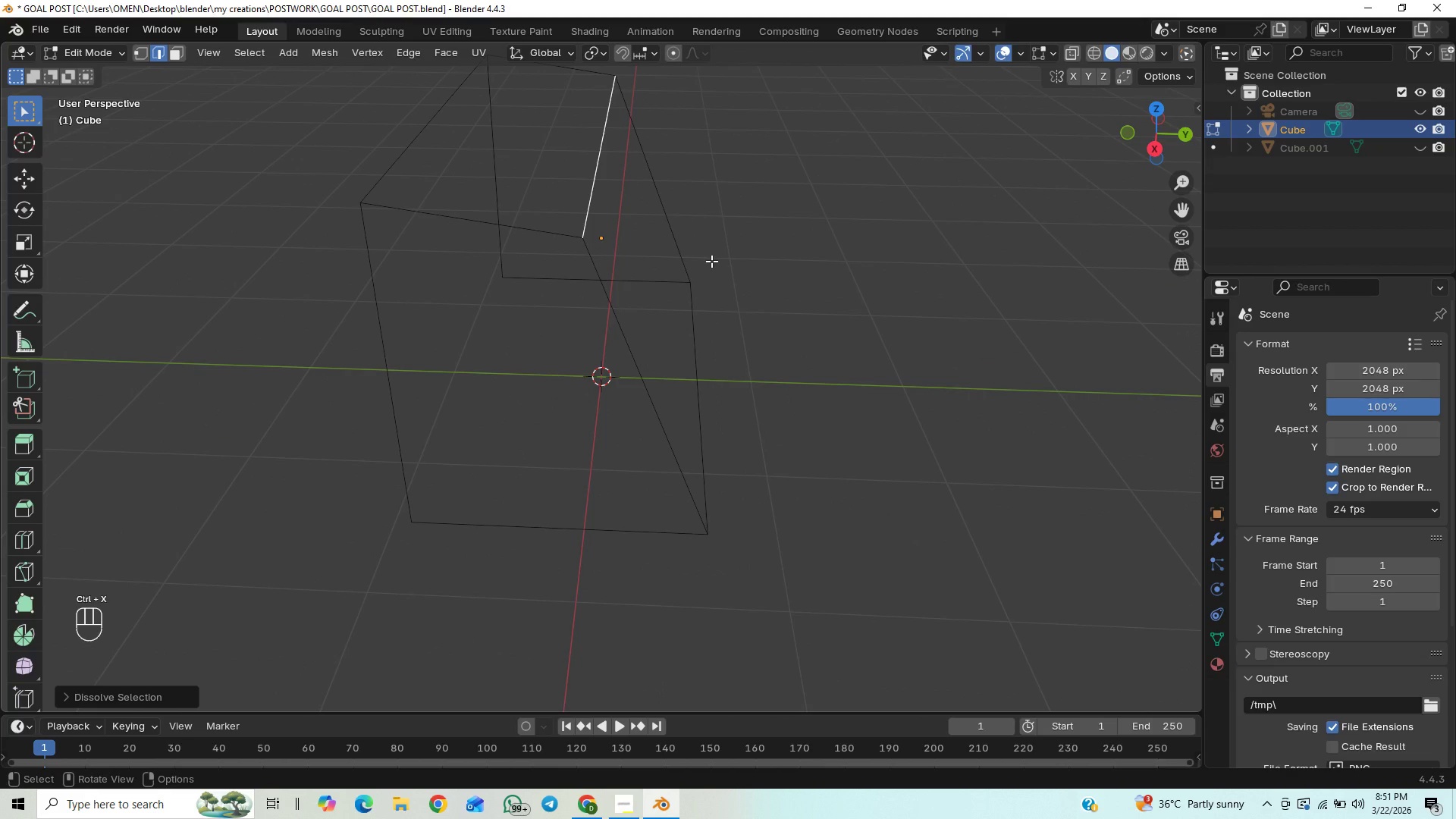 
key(Control+Z)
 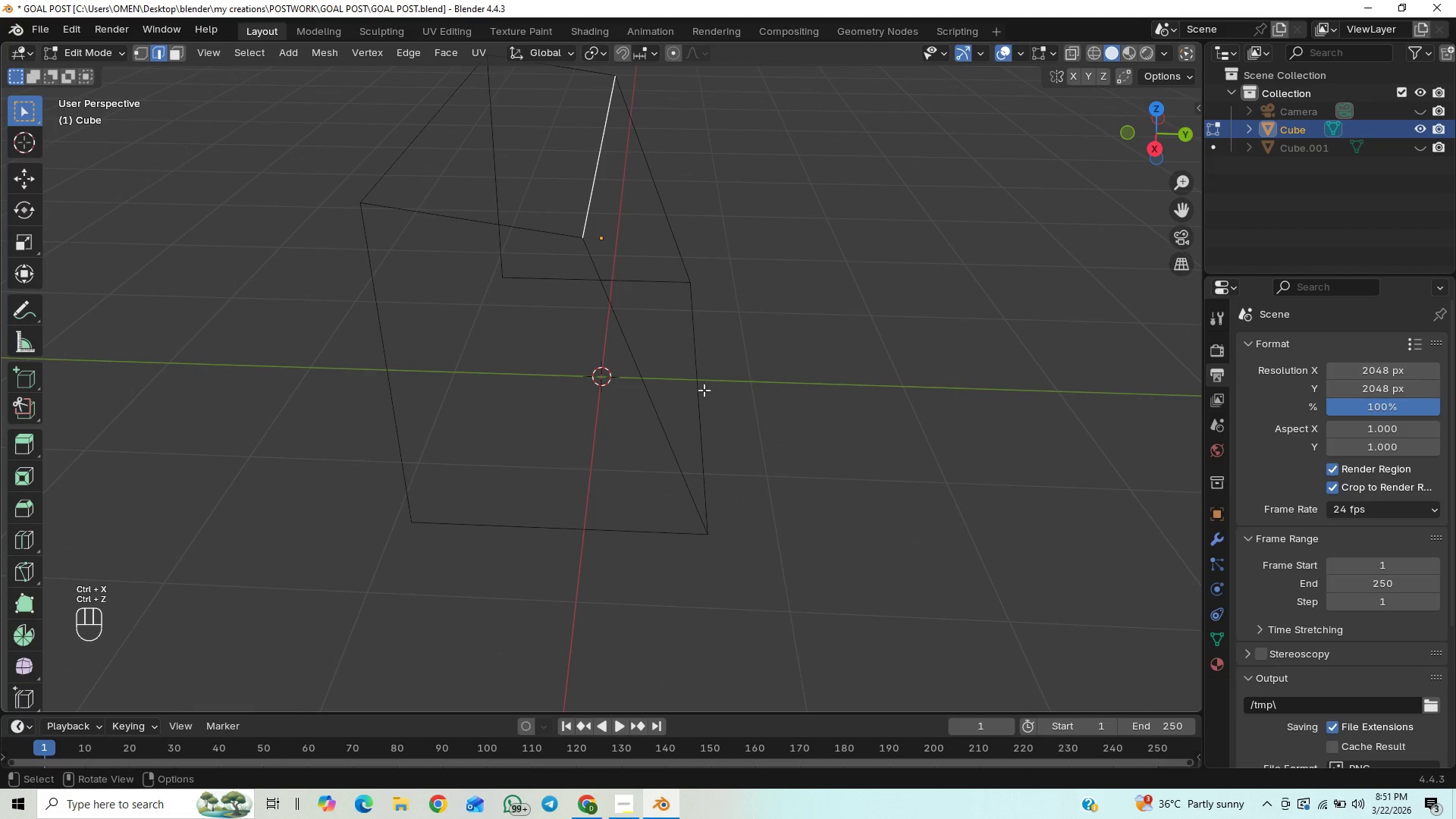 
hold_key(key=ShiftLeft, duration=0.66)
left_click([692, 388])
 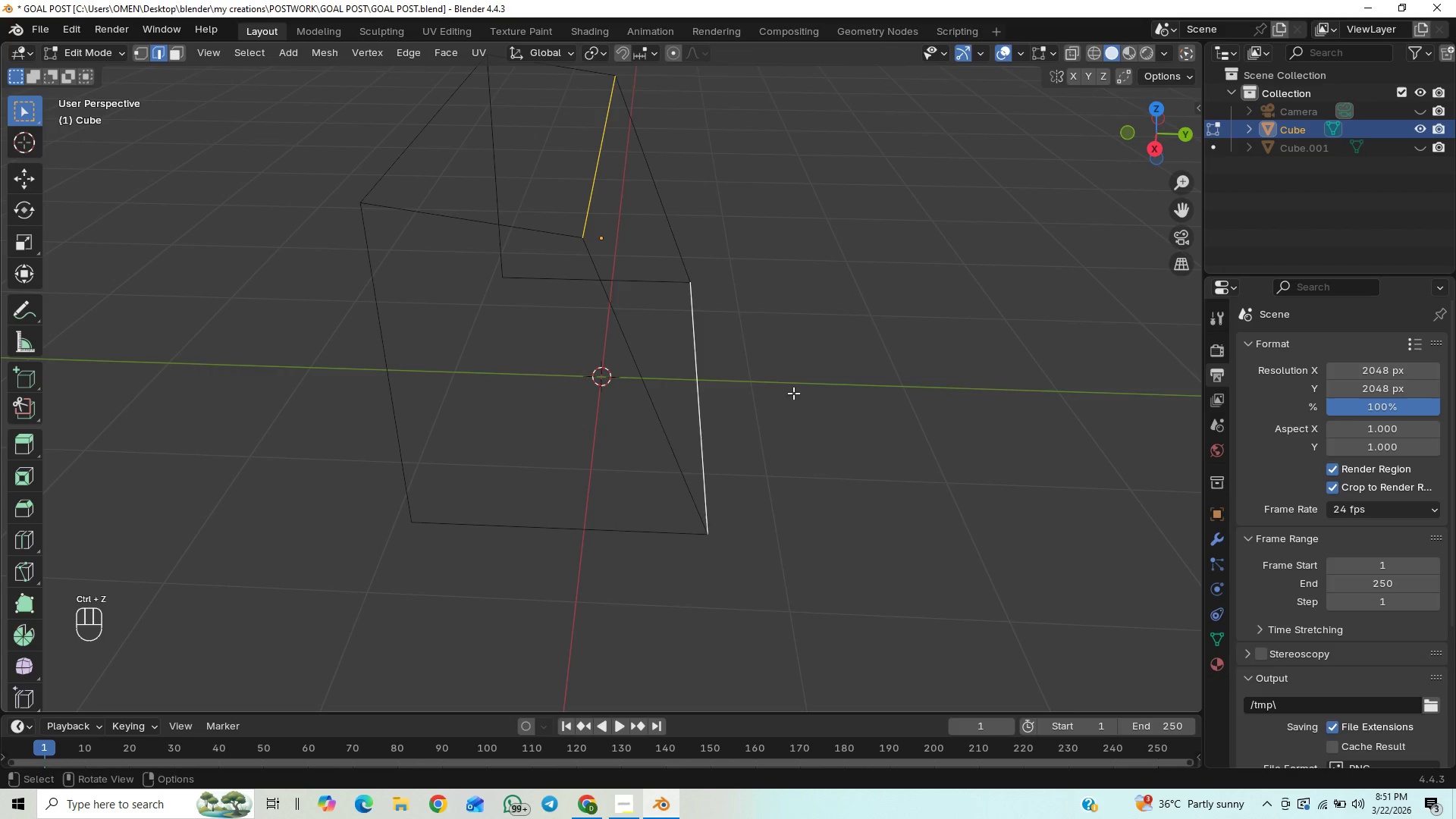 
key(X)
 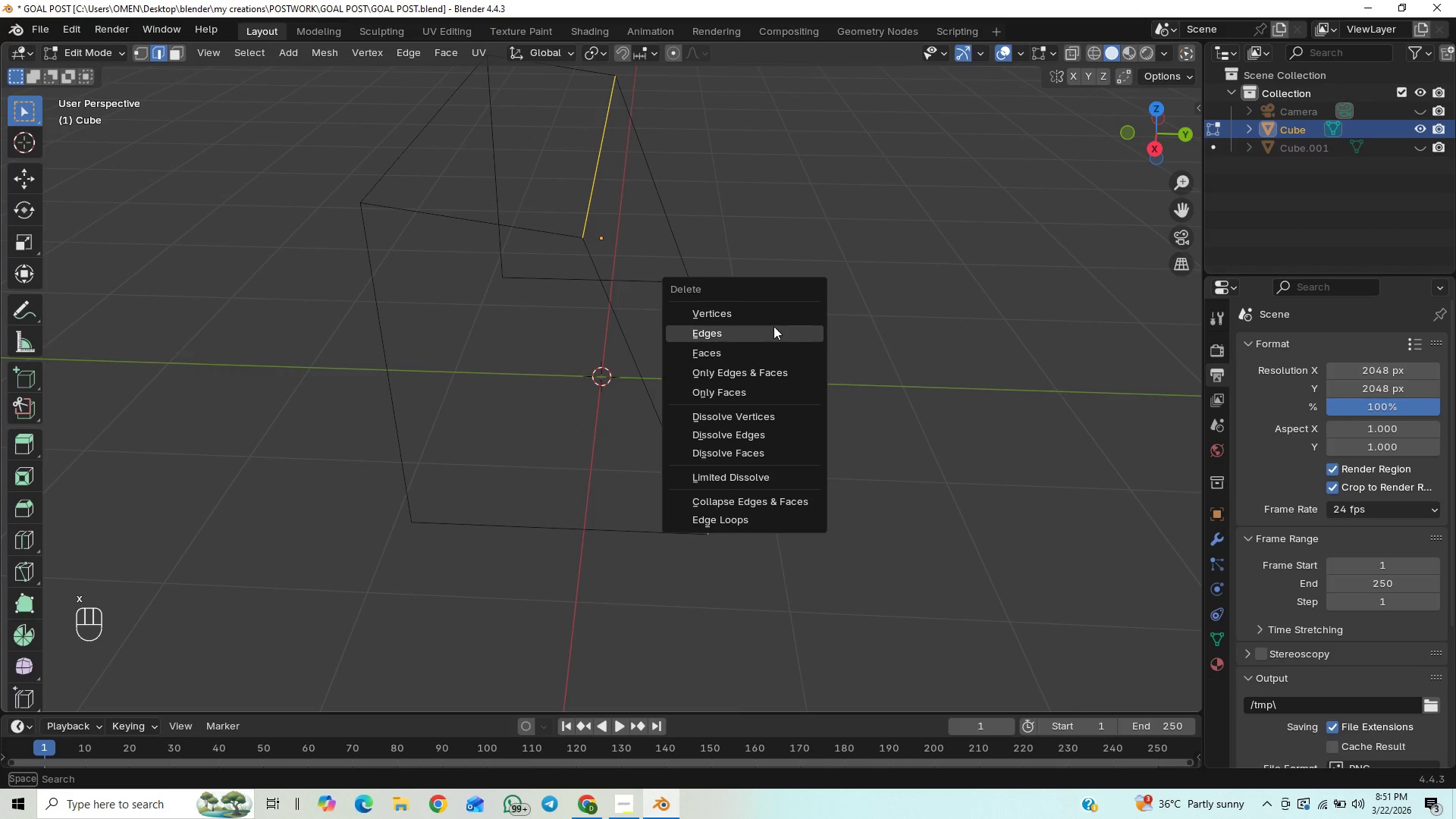 
left_click([774, 326])
 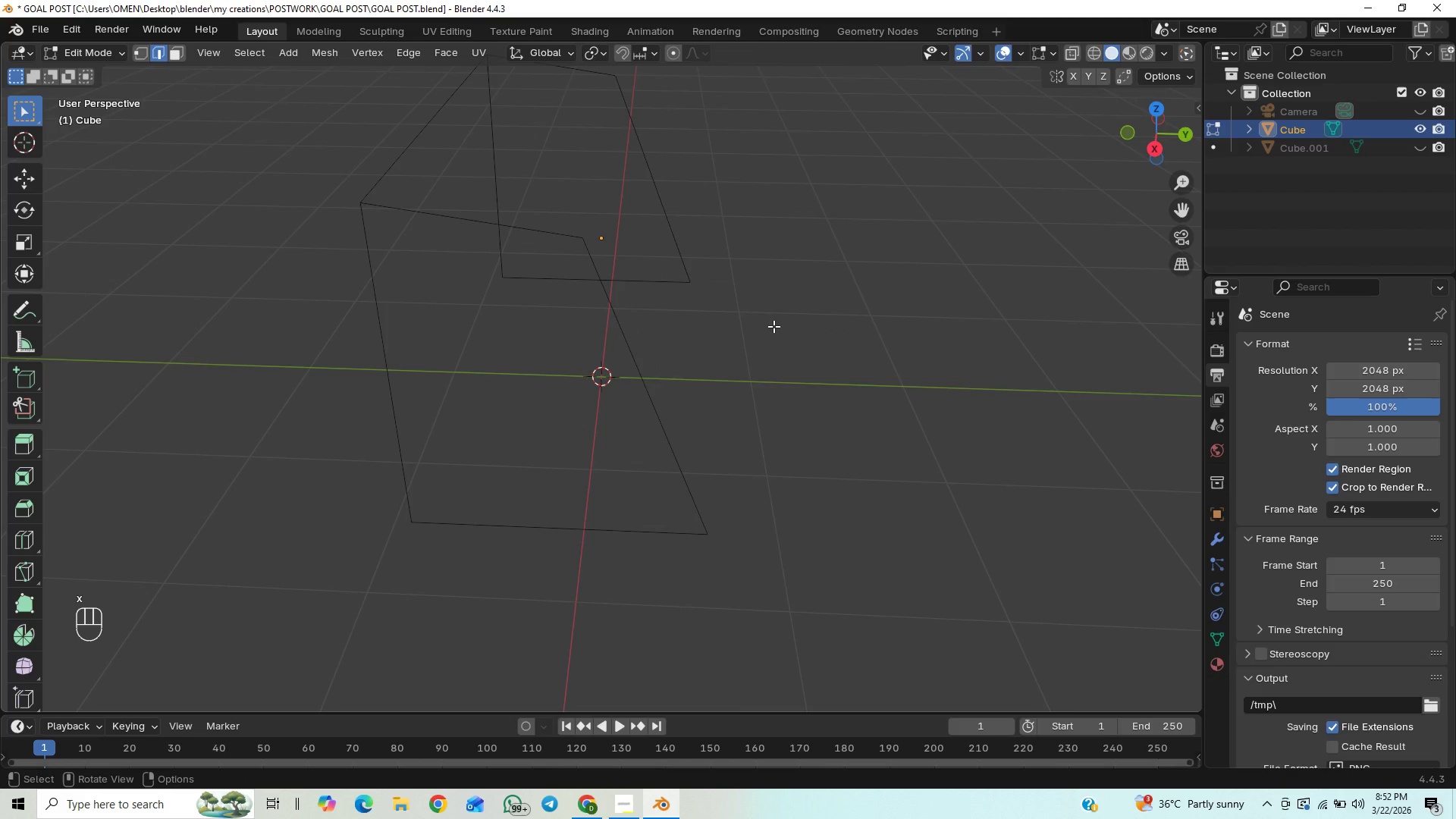 
scroll: coordinate [774, 326], scroll_direction: down, amount: 5.0
 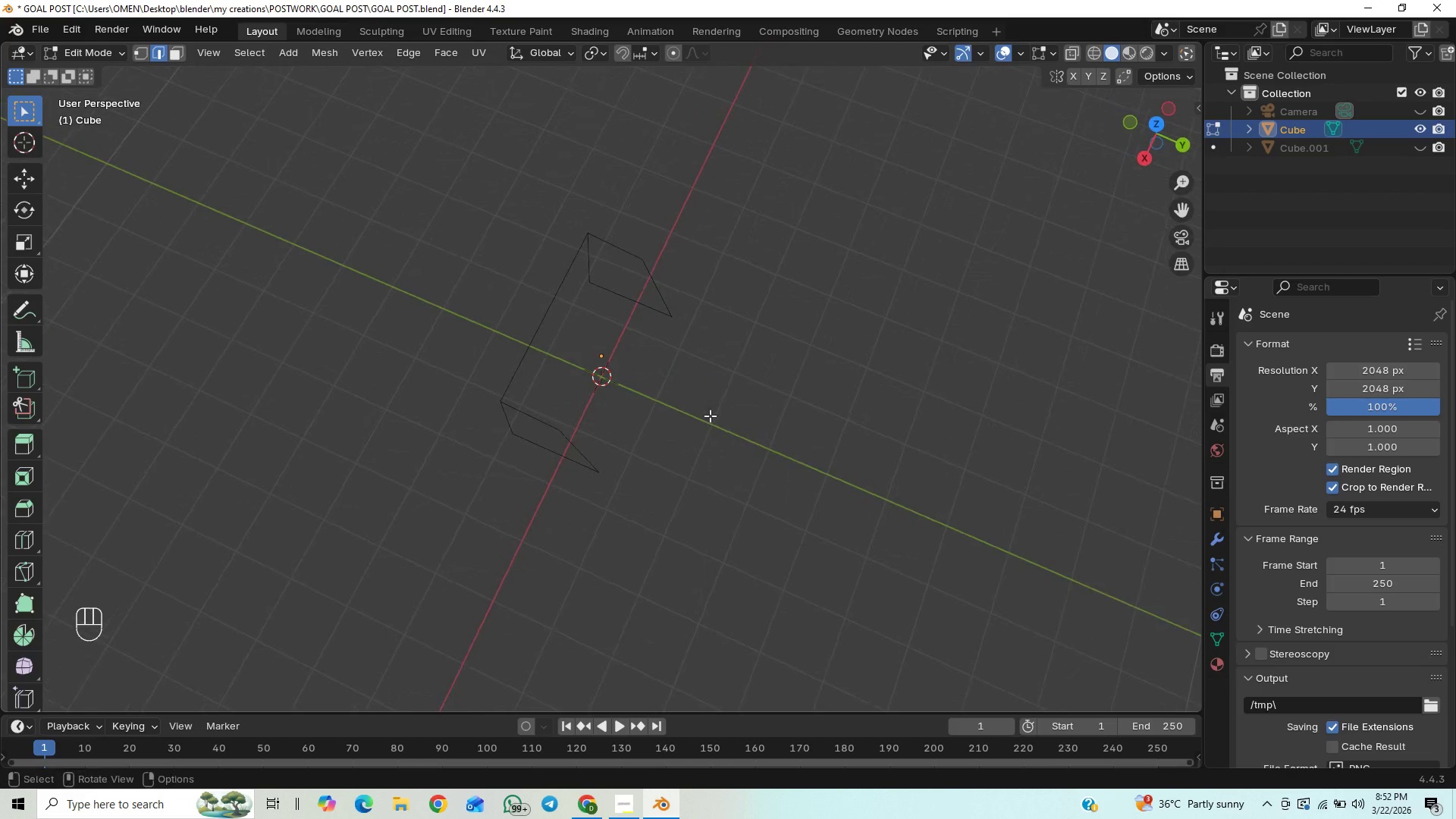 
scroll: coordinate [788, 394], scroll_direction: up, amount: 11.0
 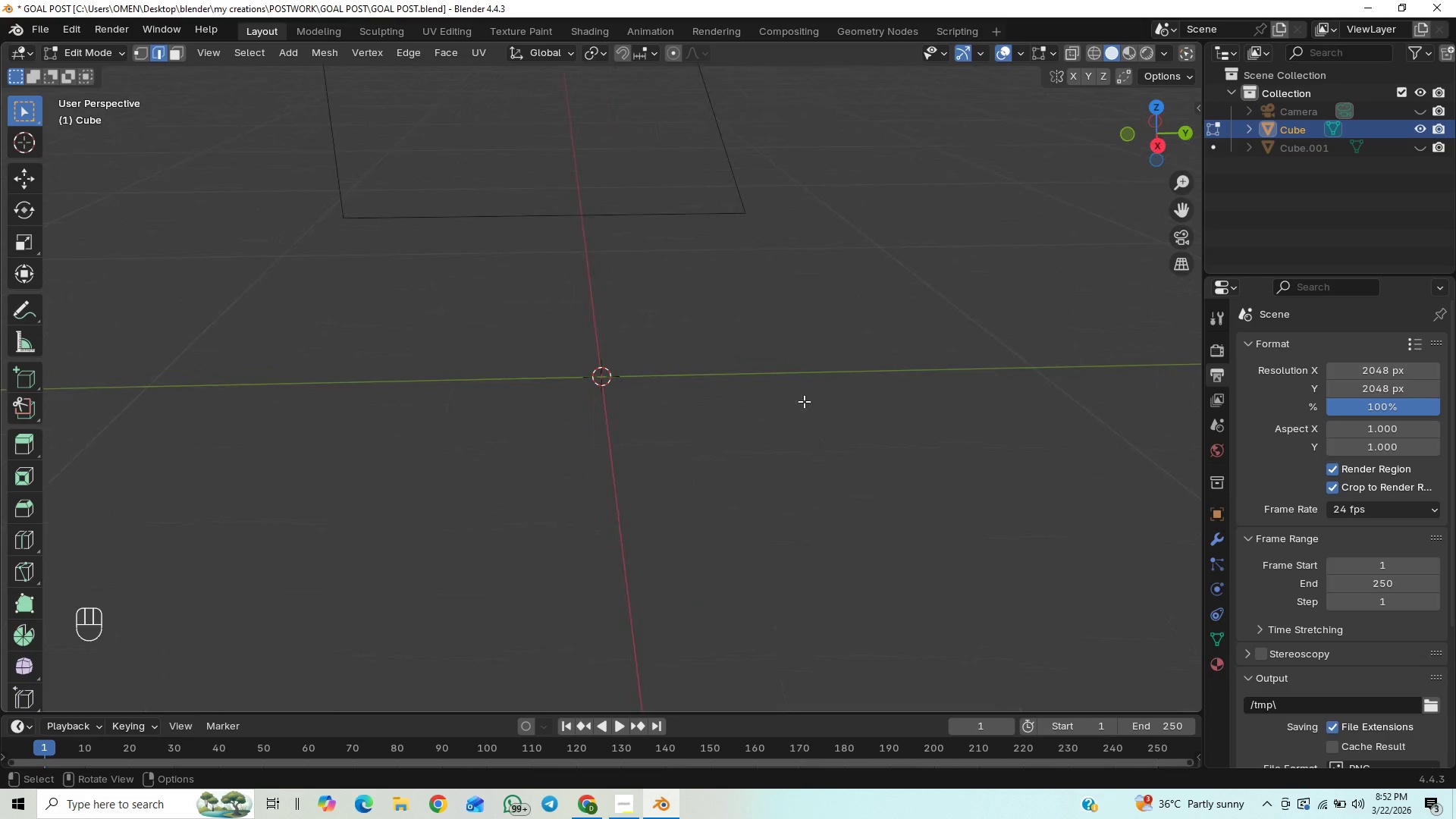 
scroll: coordinate [804, 401], scroll_direction: down, amount: 8.0
 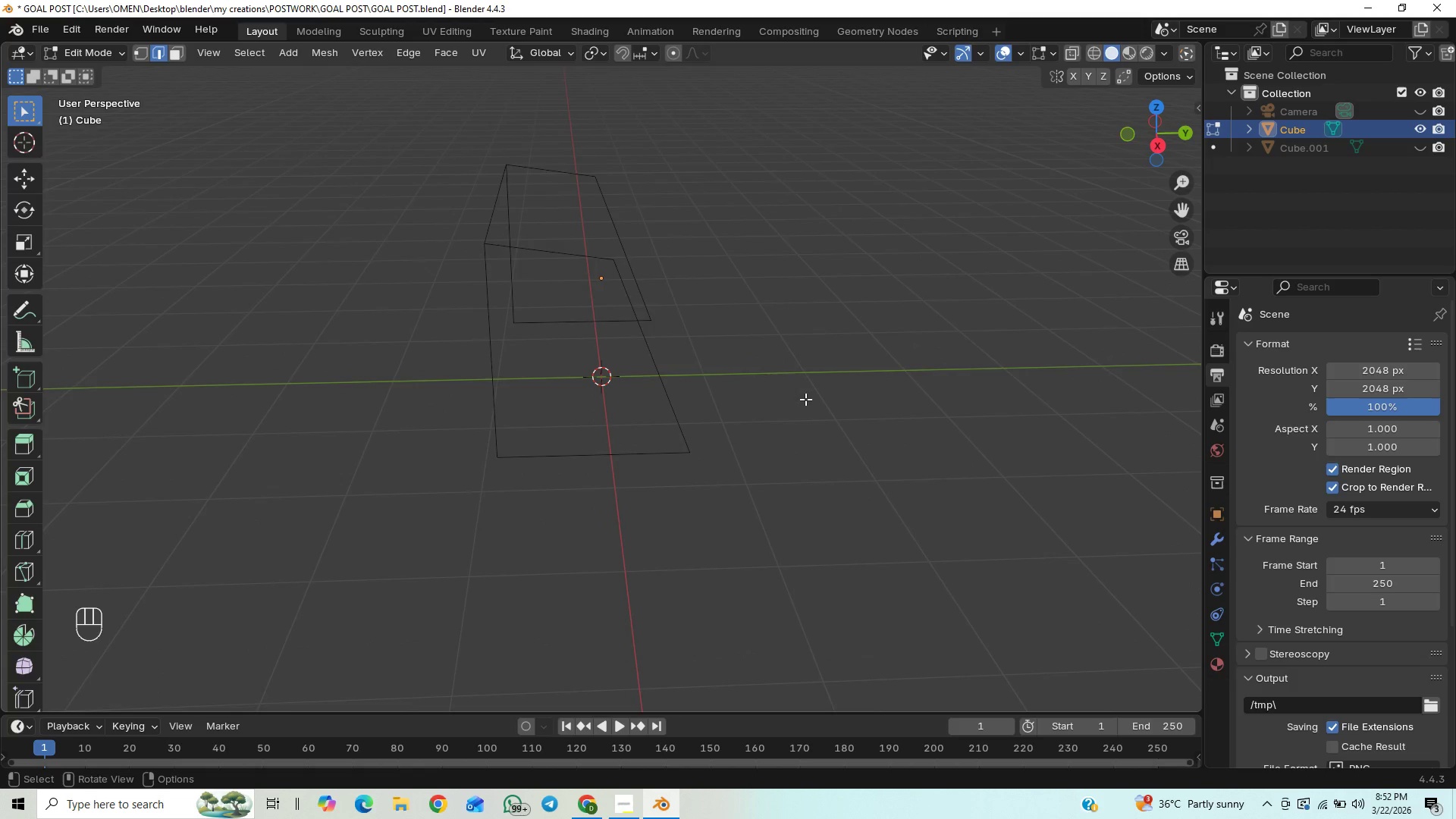 
scroll: coordinate [805, 399], scroll_direction: up, amount: 1.0
 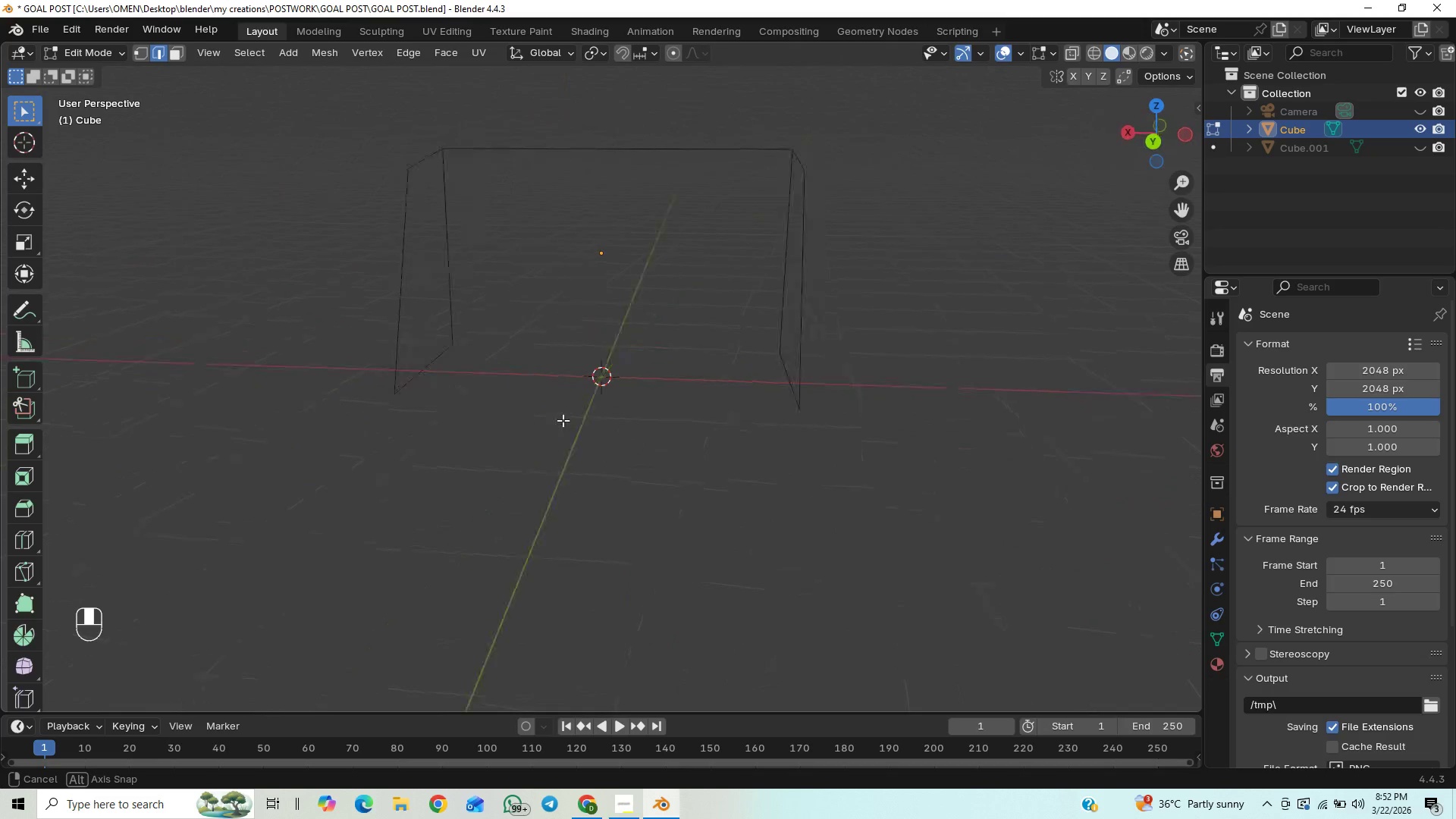 
wait(14.6)
 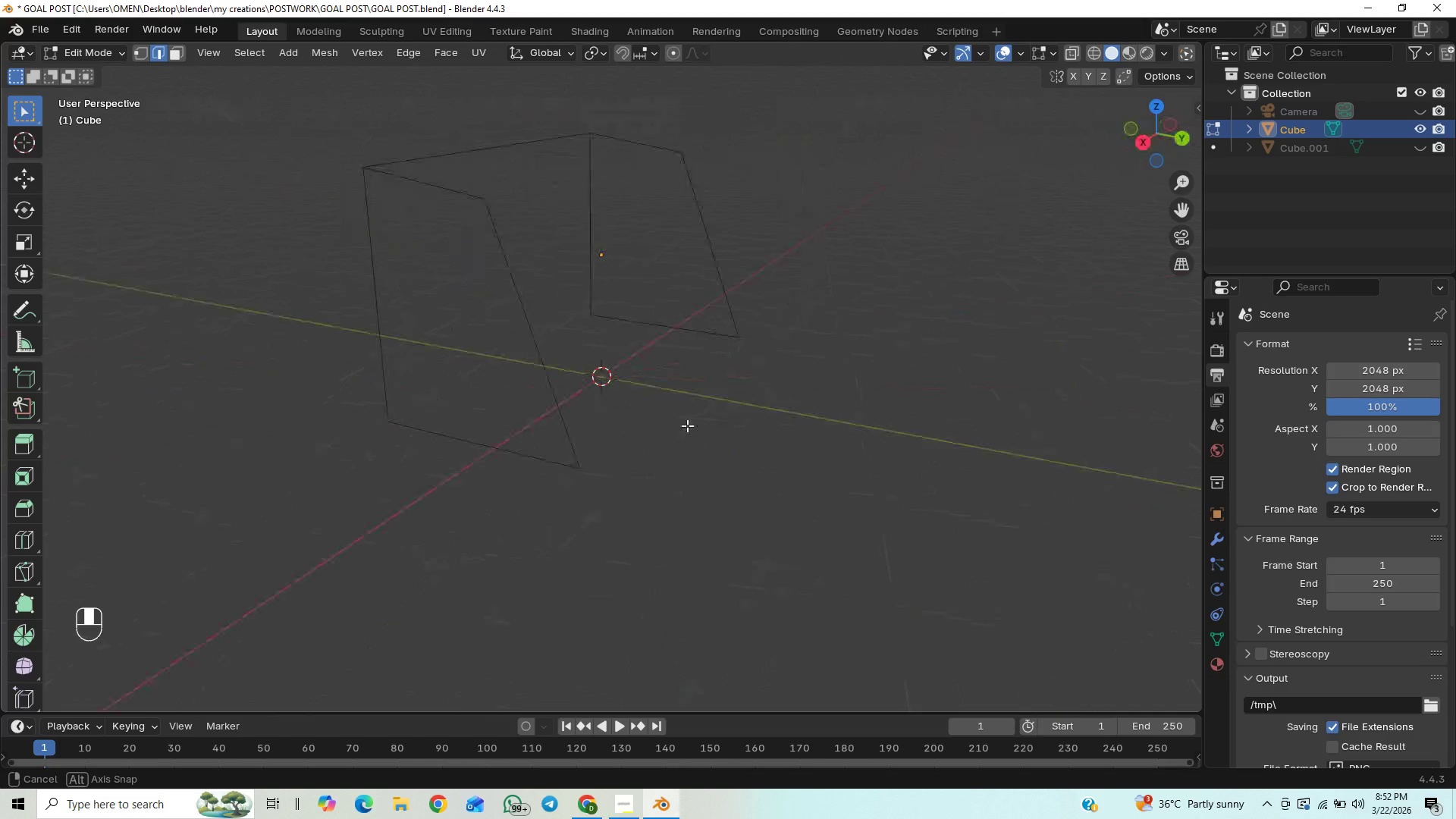 
key(Control+Z)
 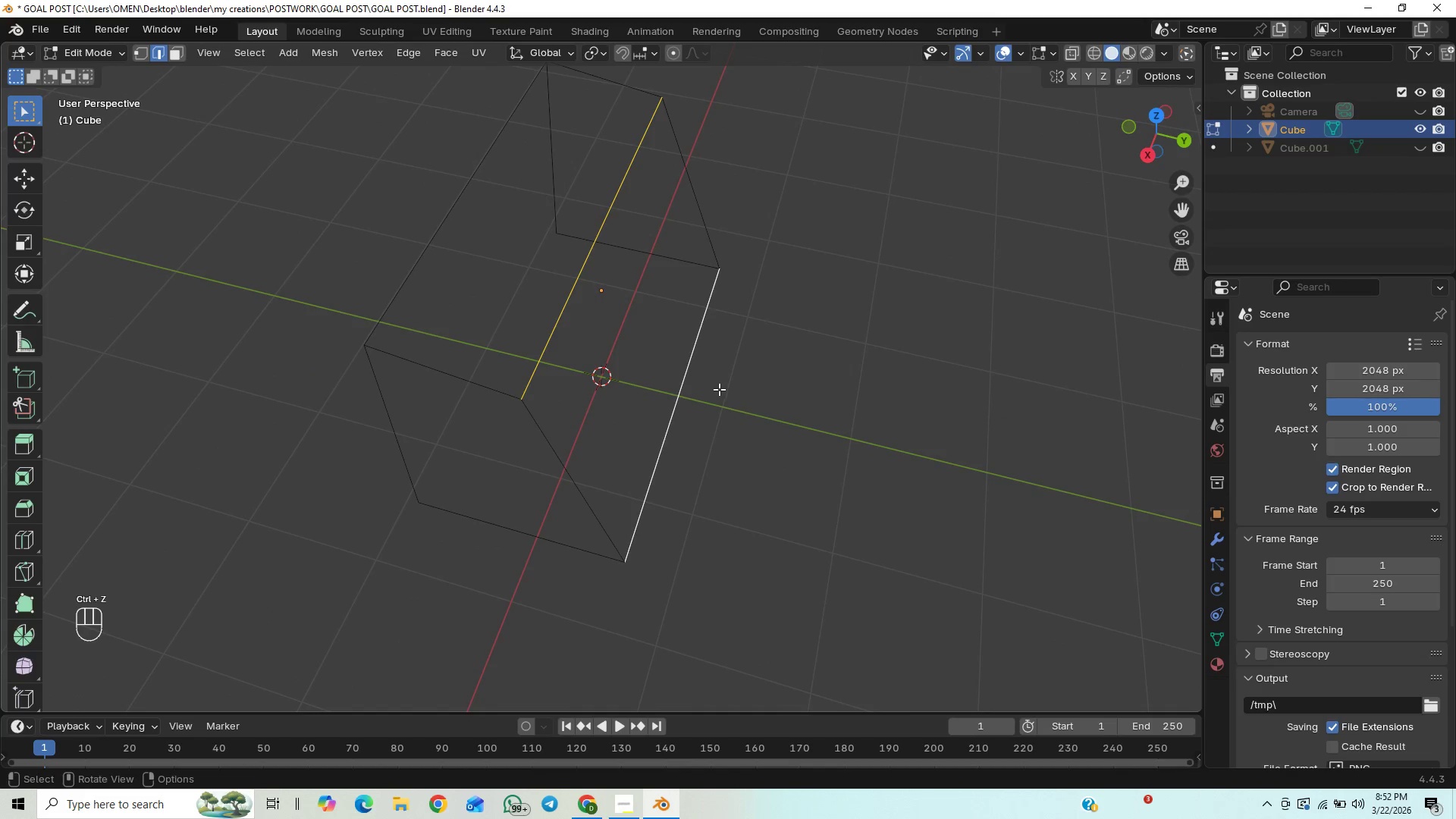 
hold_key(key=ControlLeft, duration=0.7)
left_click_drag(start_coordinate=[689, 391], to_coordinate=[661, 447])
 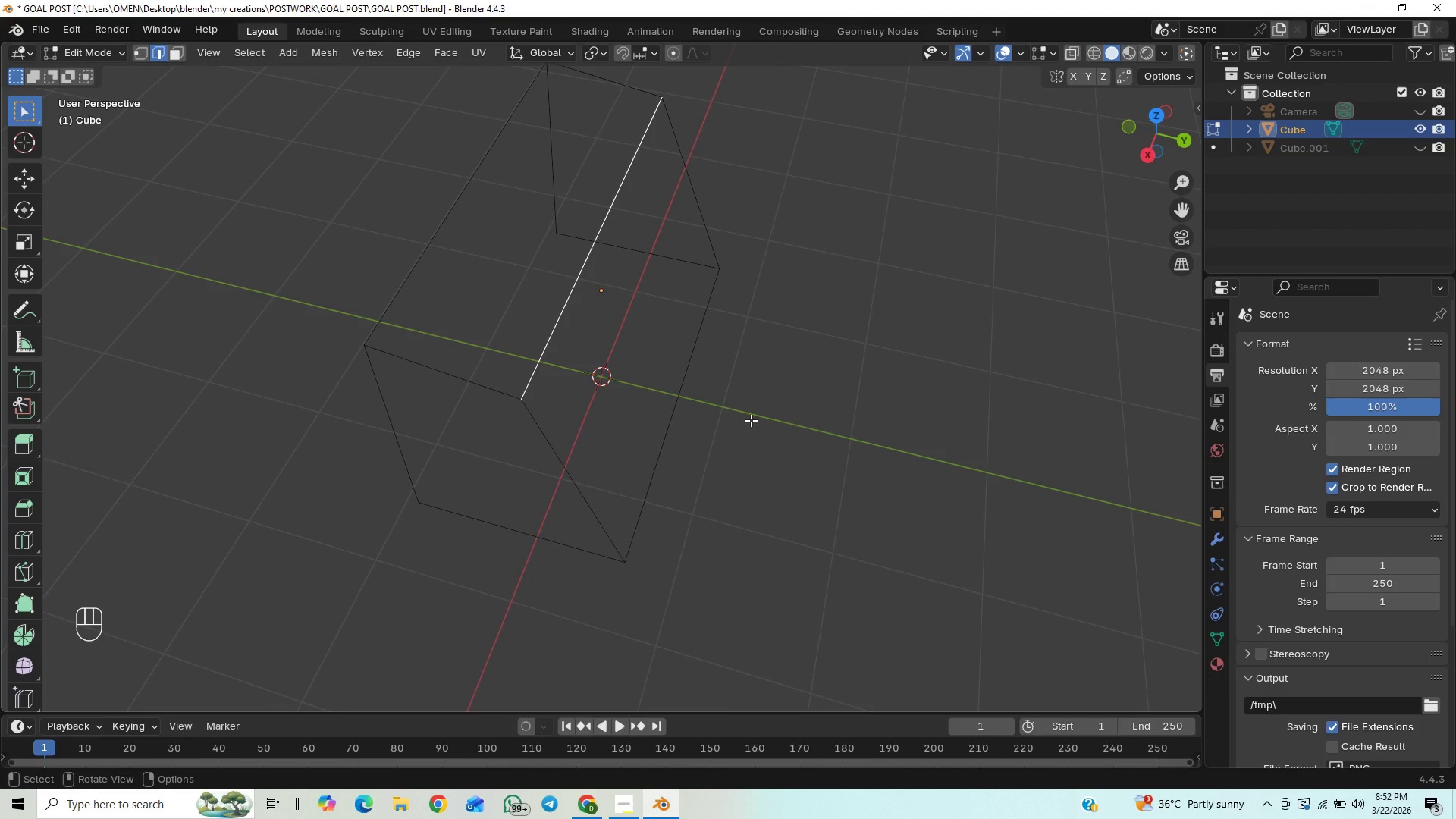 
key(X)
 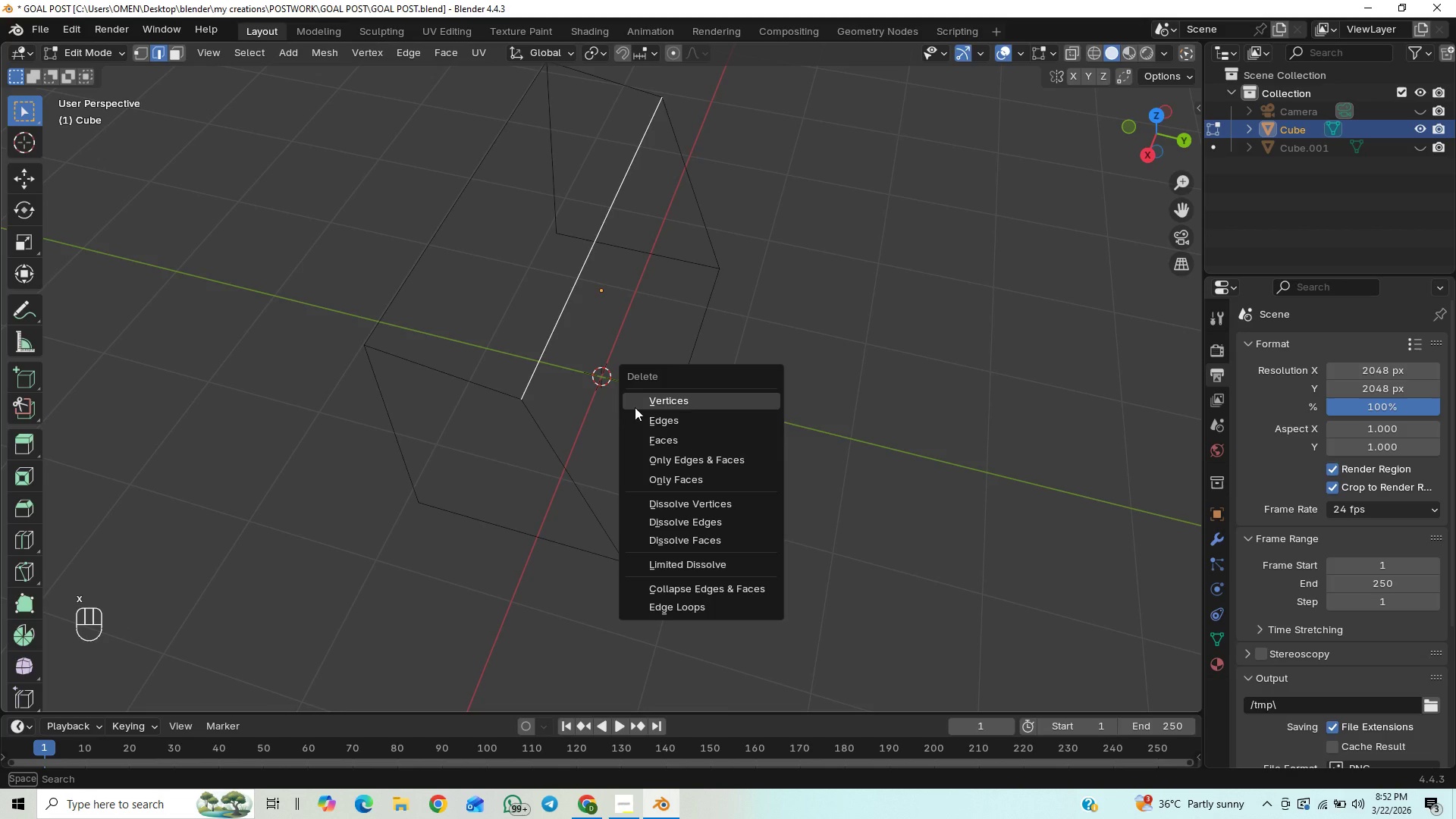 
left_click_drag(start_coordinate=[635, 419], to_coordinate=[640, 422])
 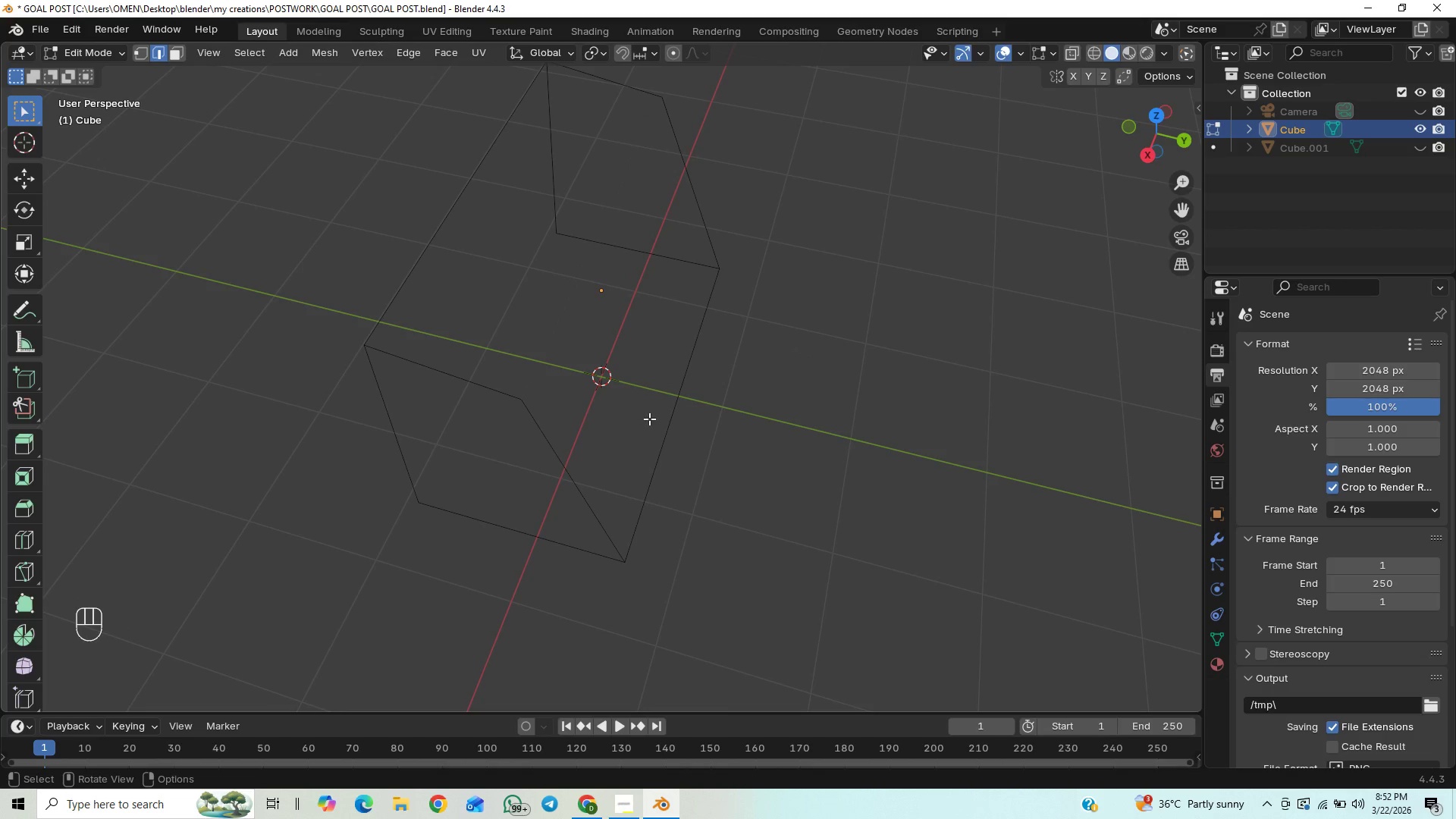 
key(Control+S)
 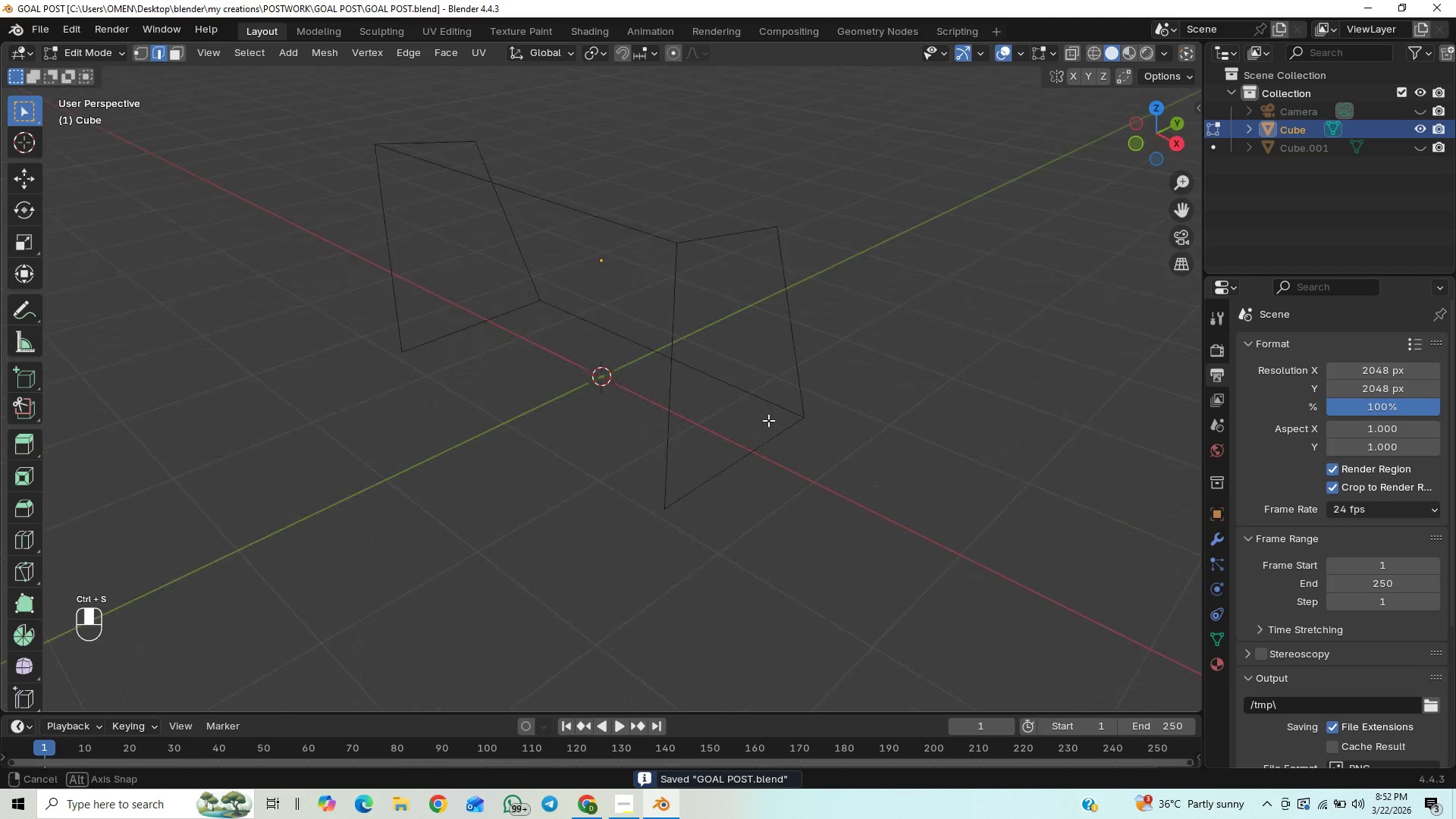 
scroll: coordinate [776, 435], scroll_direction: up, amount: 1.0
 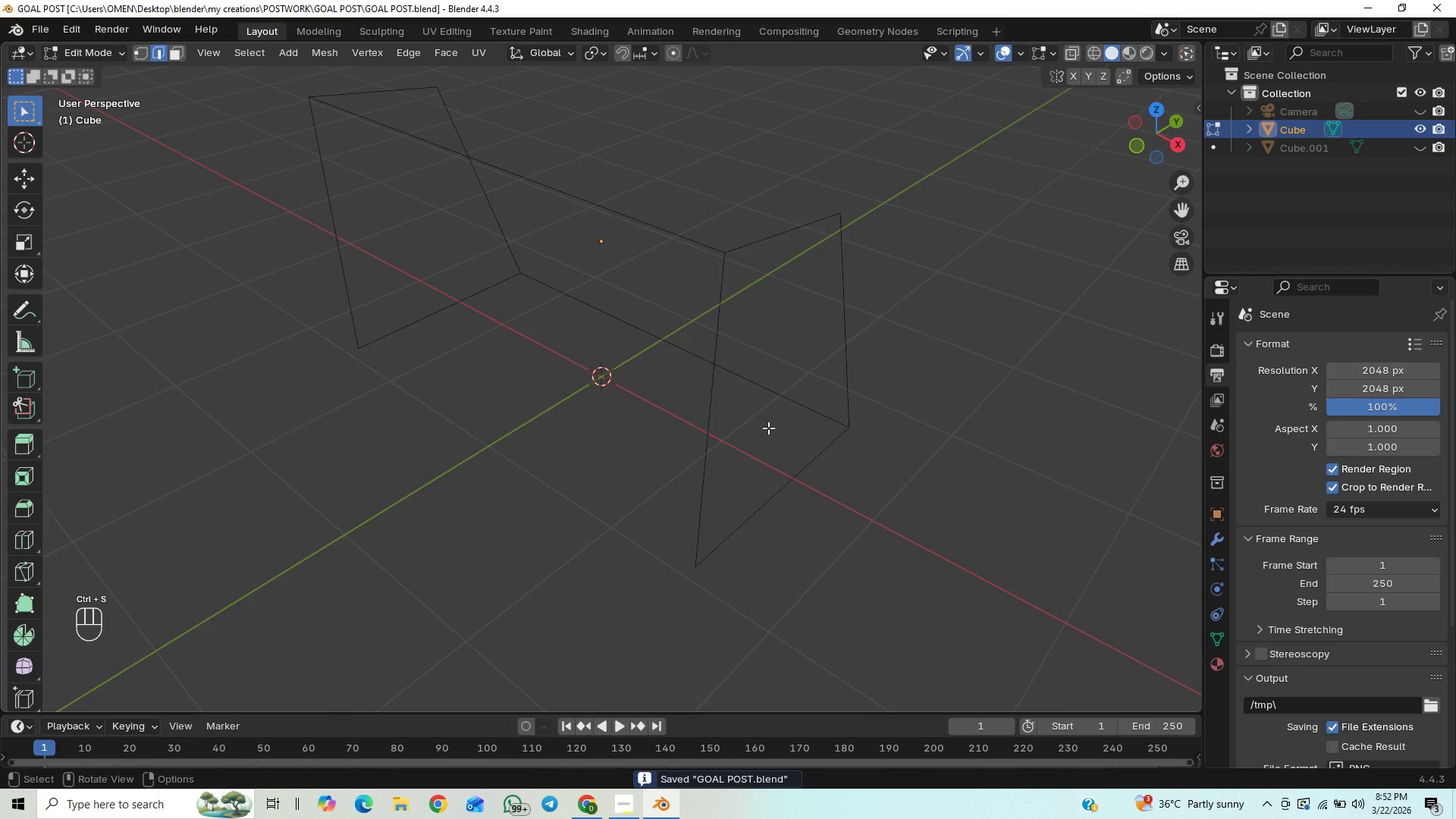 
scroll: coordinate [768, 428], scroll_direction: down, amount: 1.0
 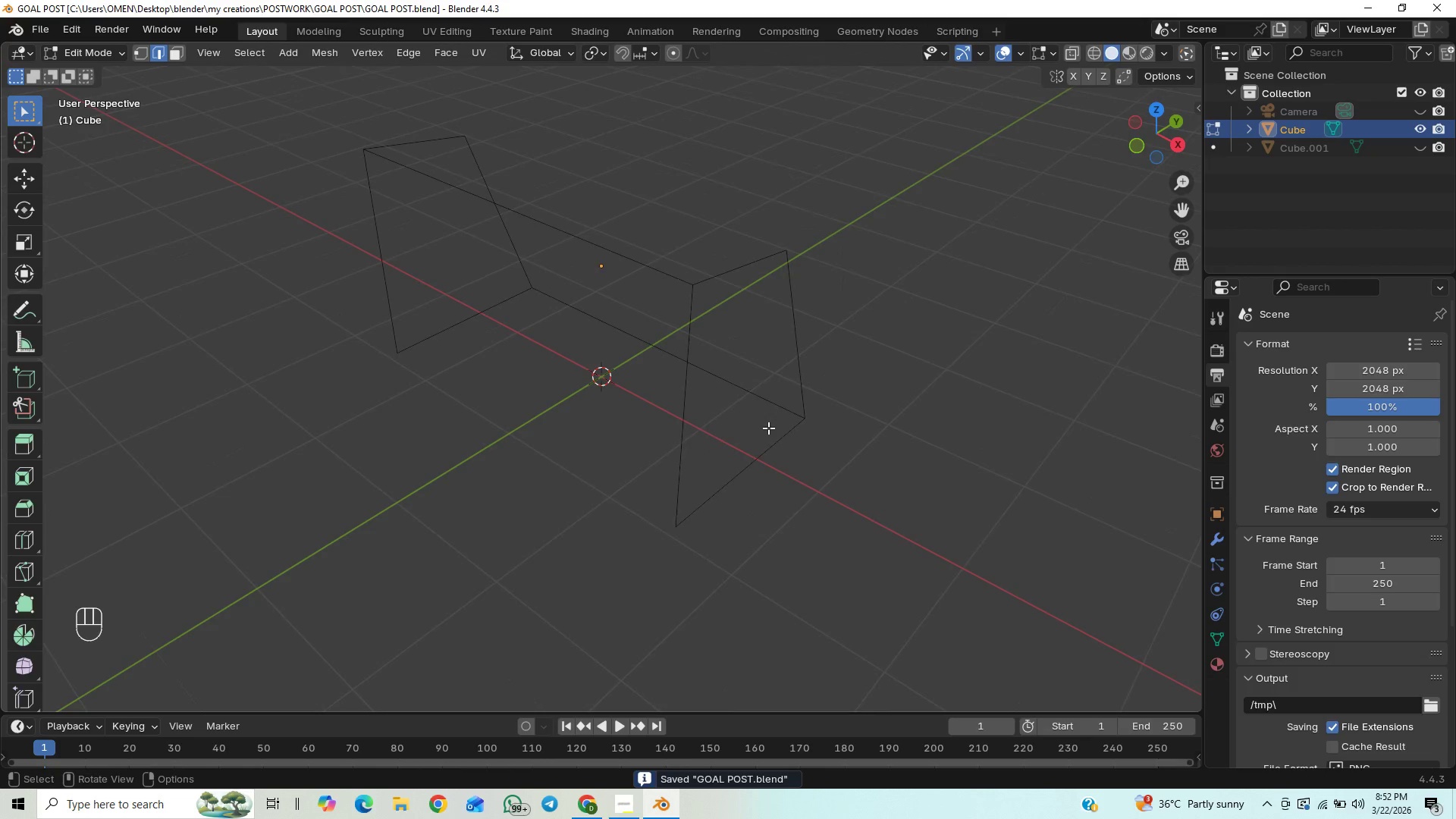 
key(Control+S)
 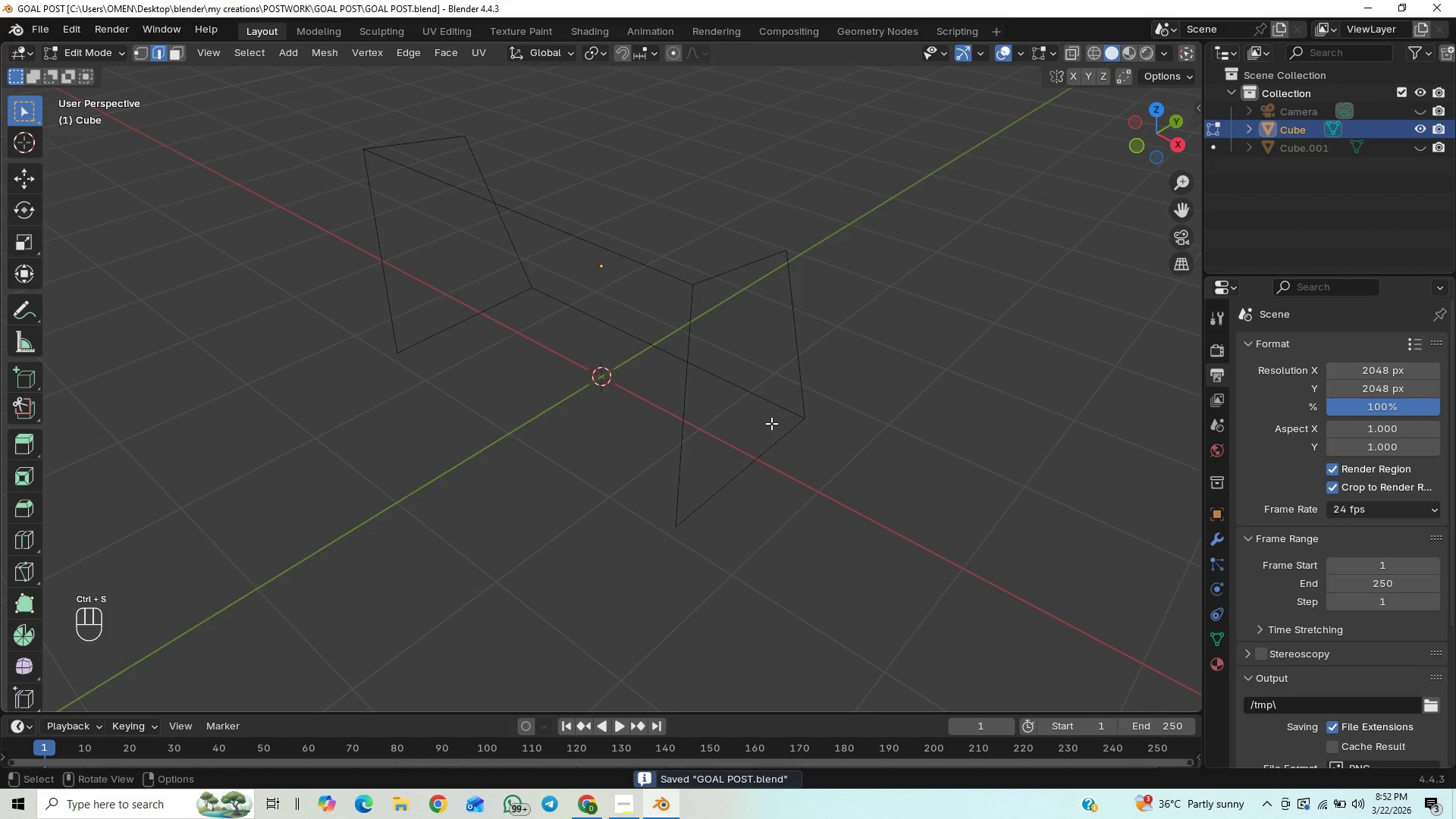 
scroll: coordinate [771, 423], scroll_direction: down, amount: 9.0
 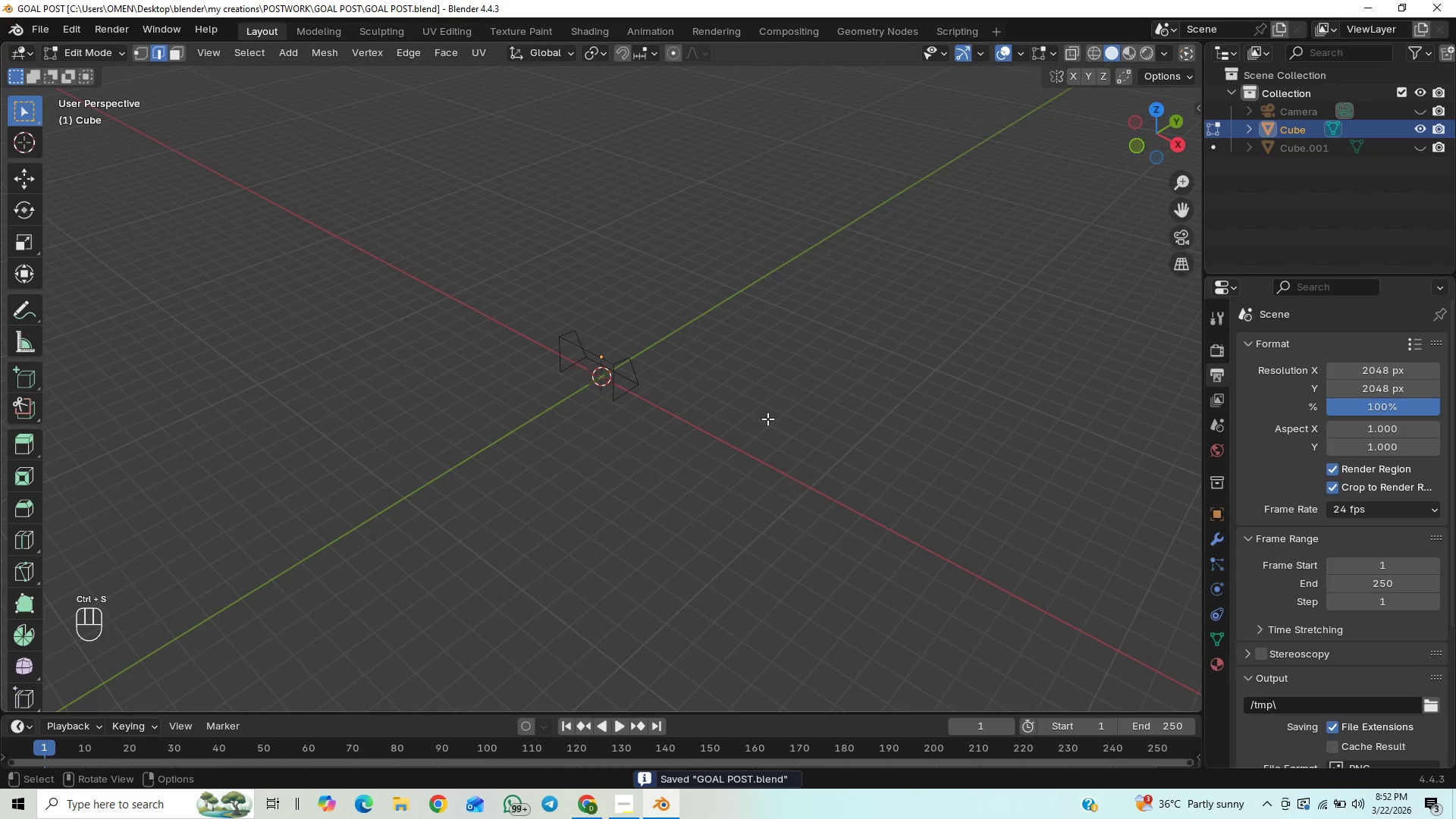 
scroll: coordinate [762, 417], scroll_direction: up, amount: 7.0
 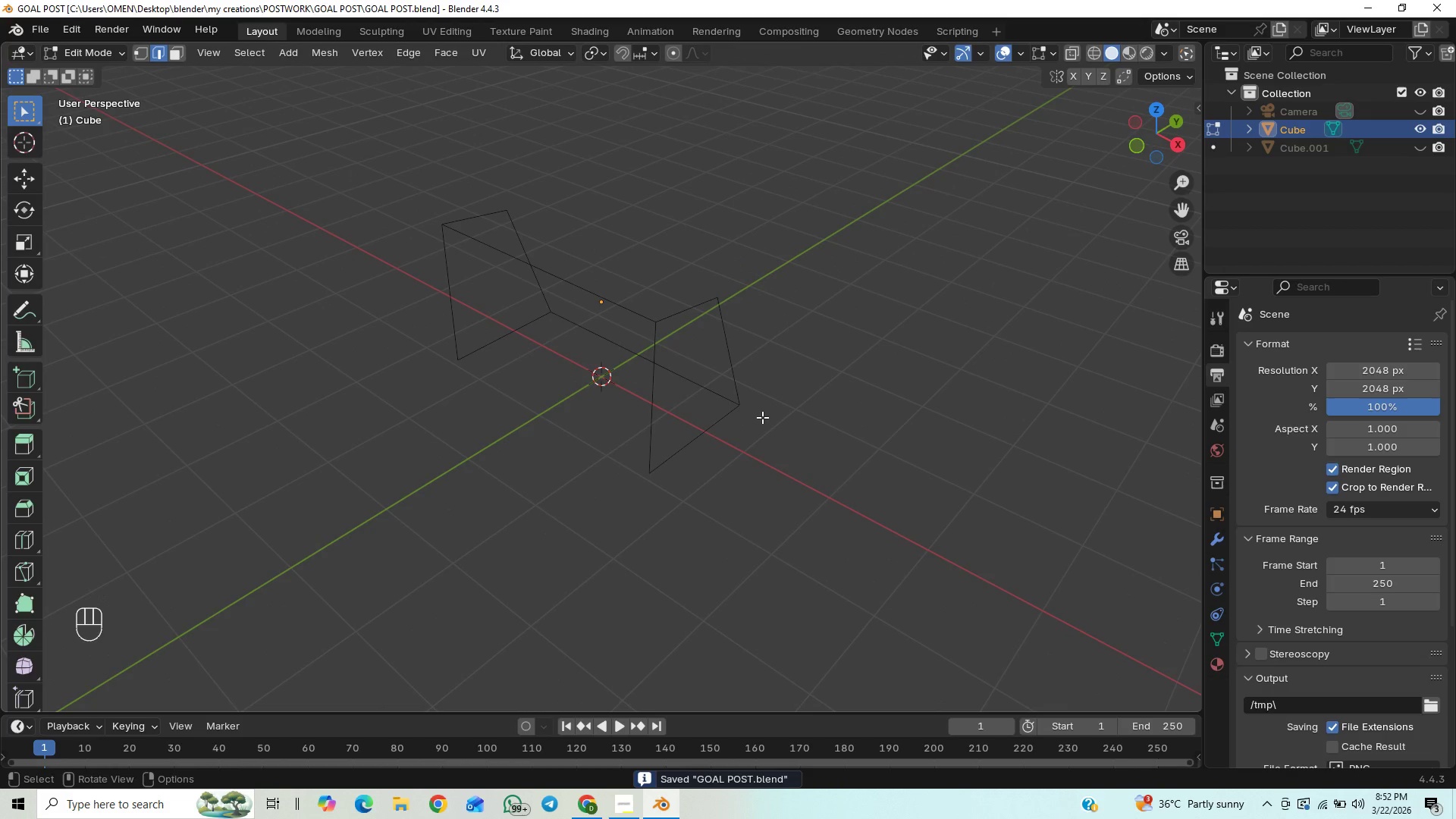 
key(CapsLock)
 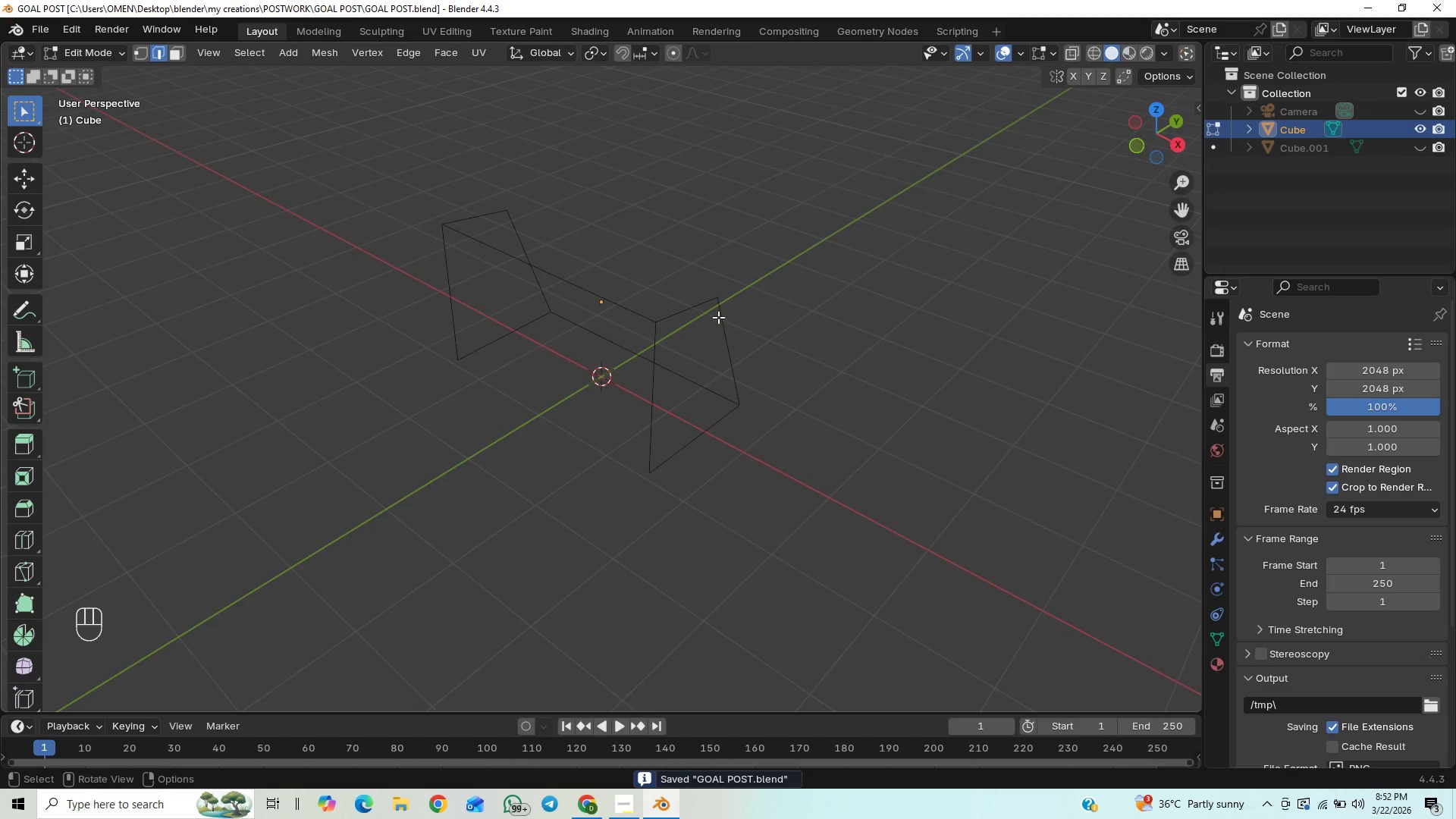 
key(Tab)
 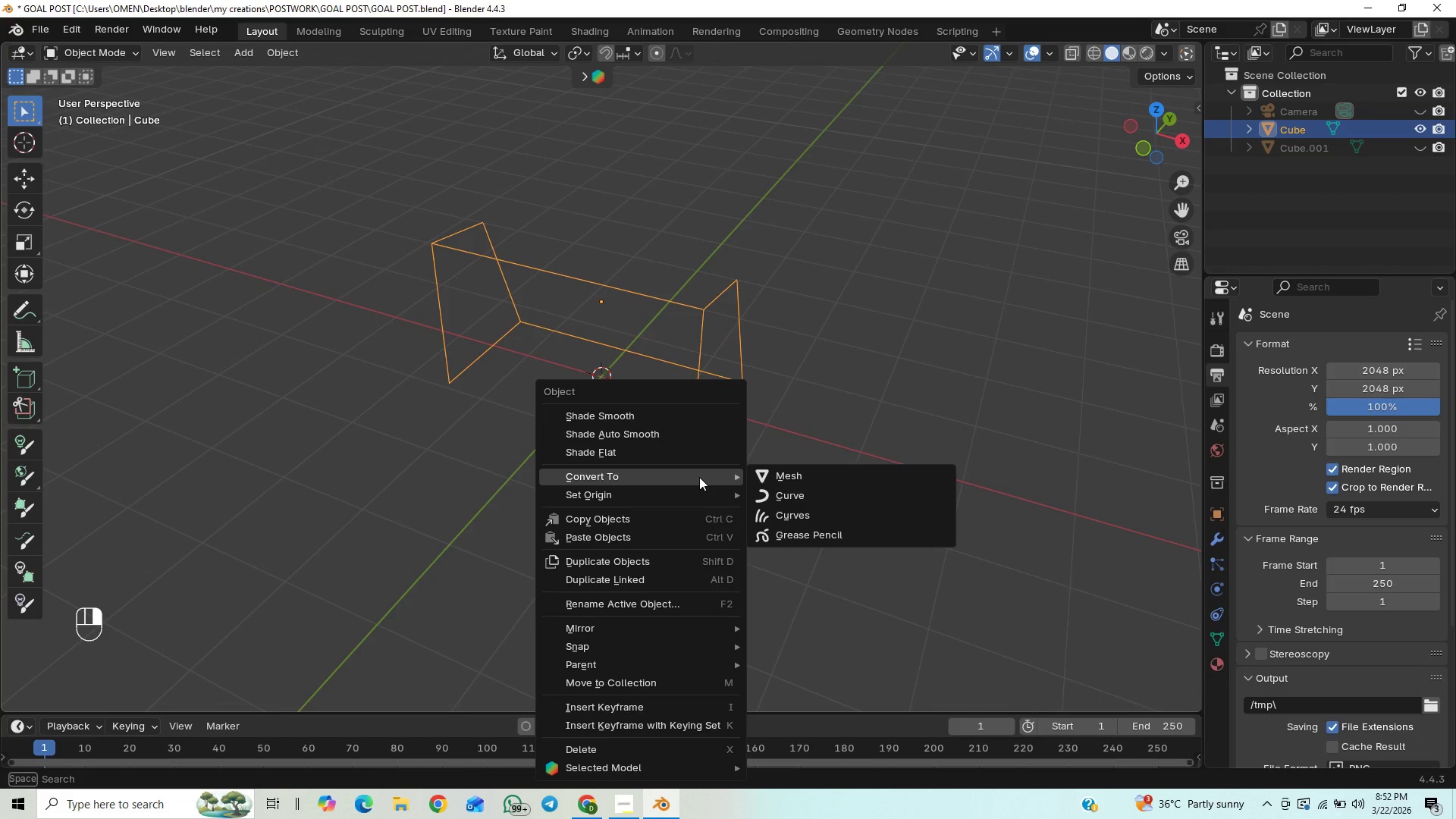 
wait(5.2)
 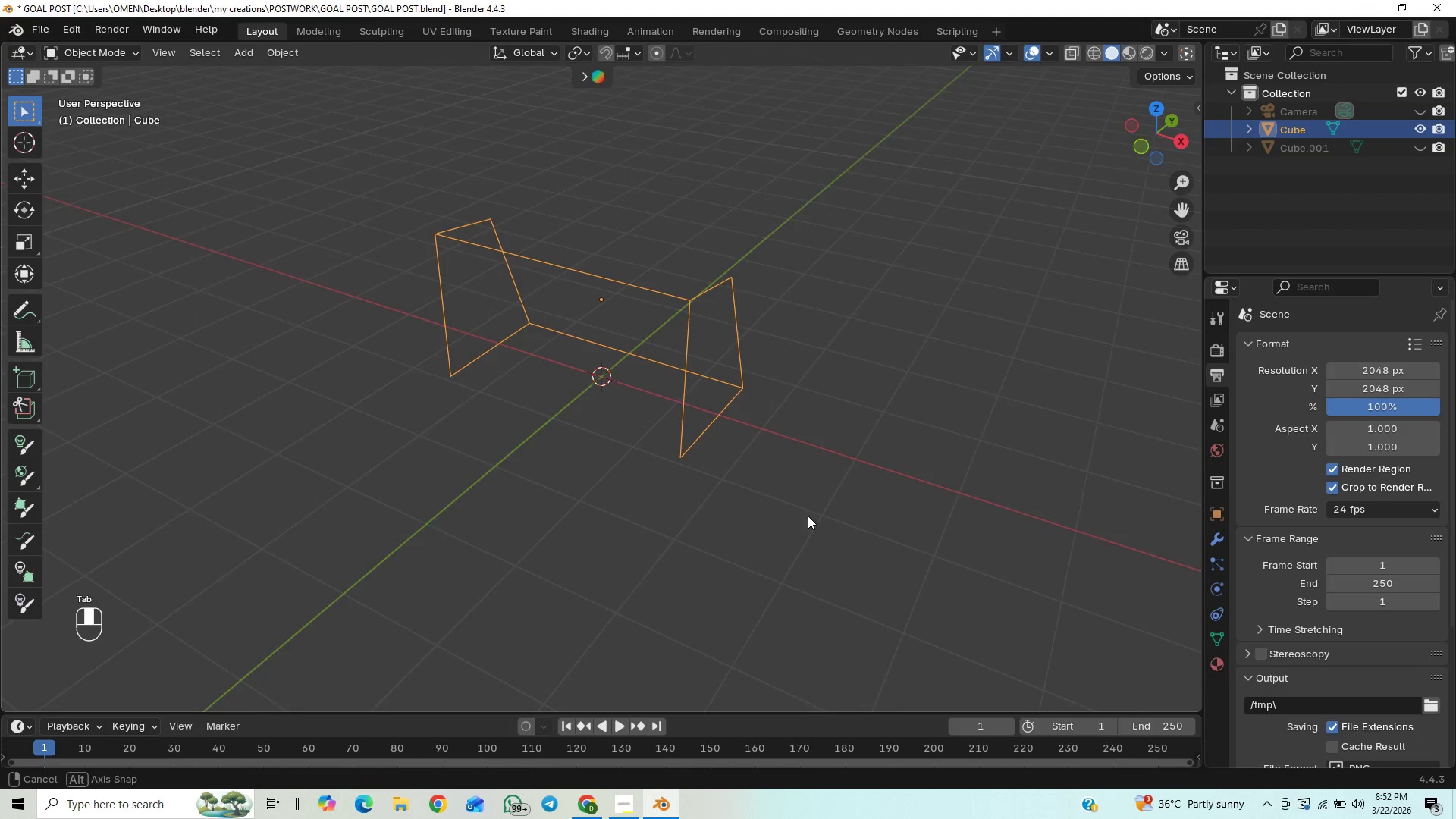 
left_click([805, 492])
 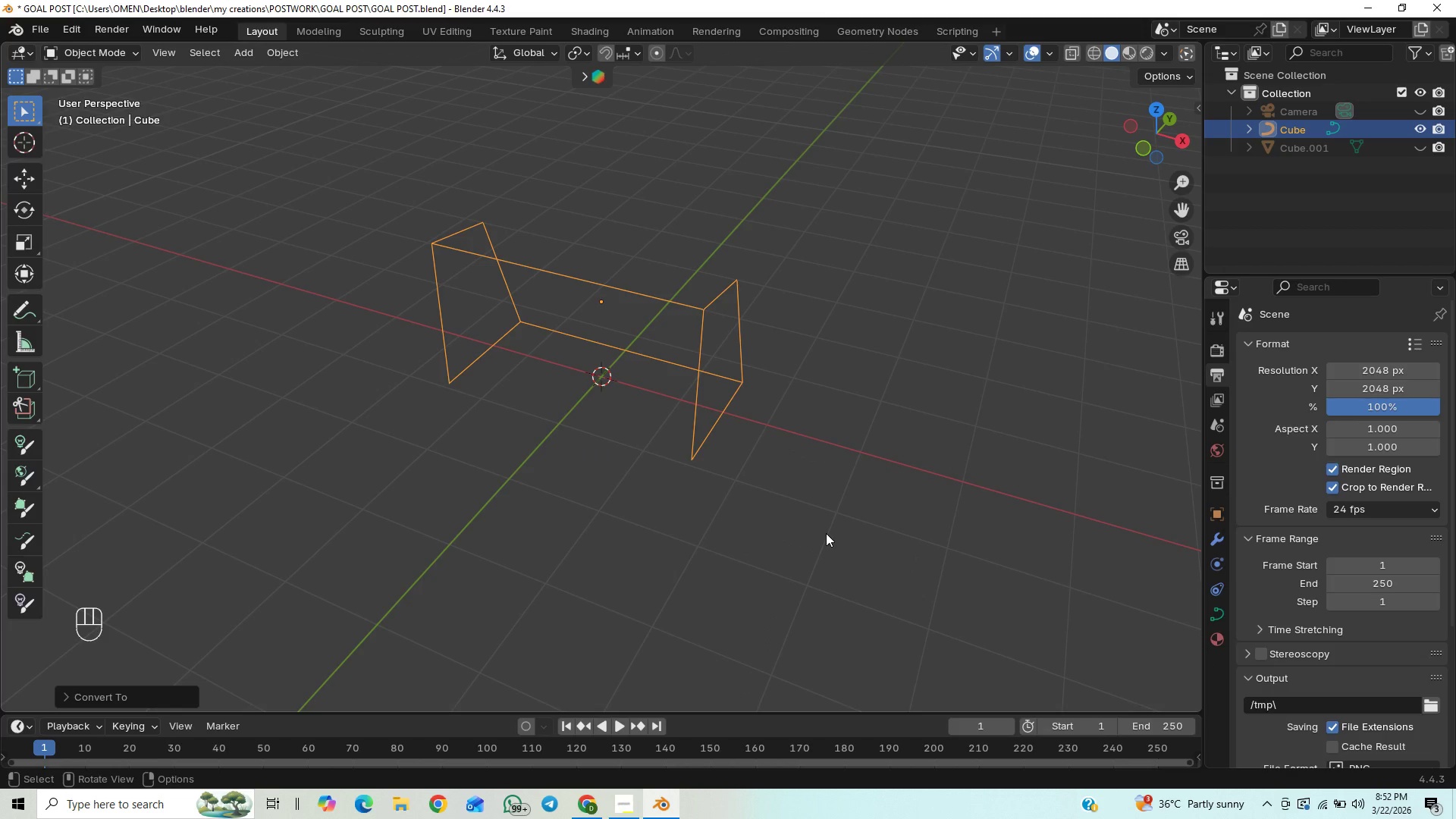 
key(Control+S)
 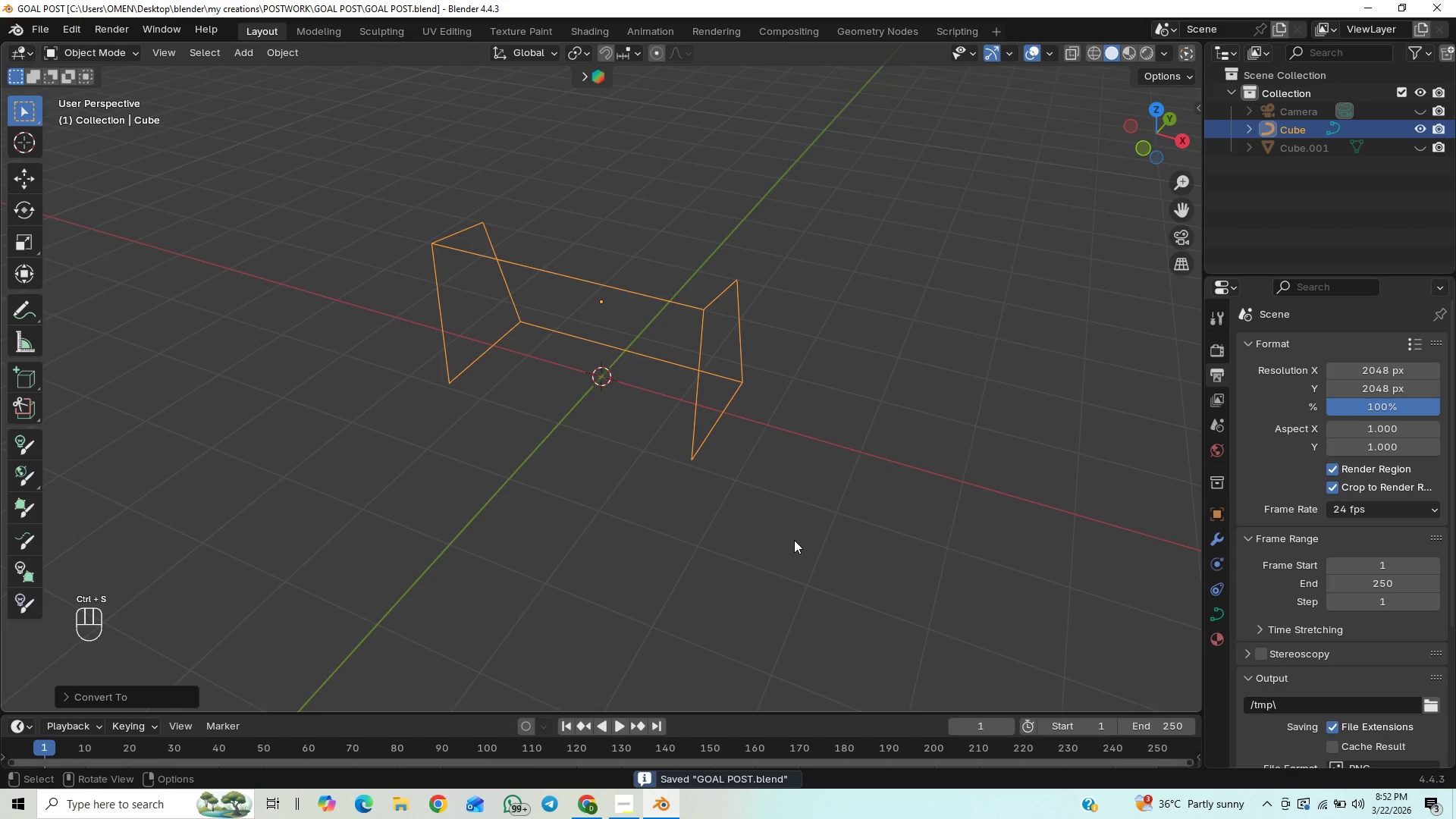 
scroll: coordinate [794, 540], scroll_direction: up, amount: 3.0
 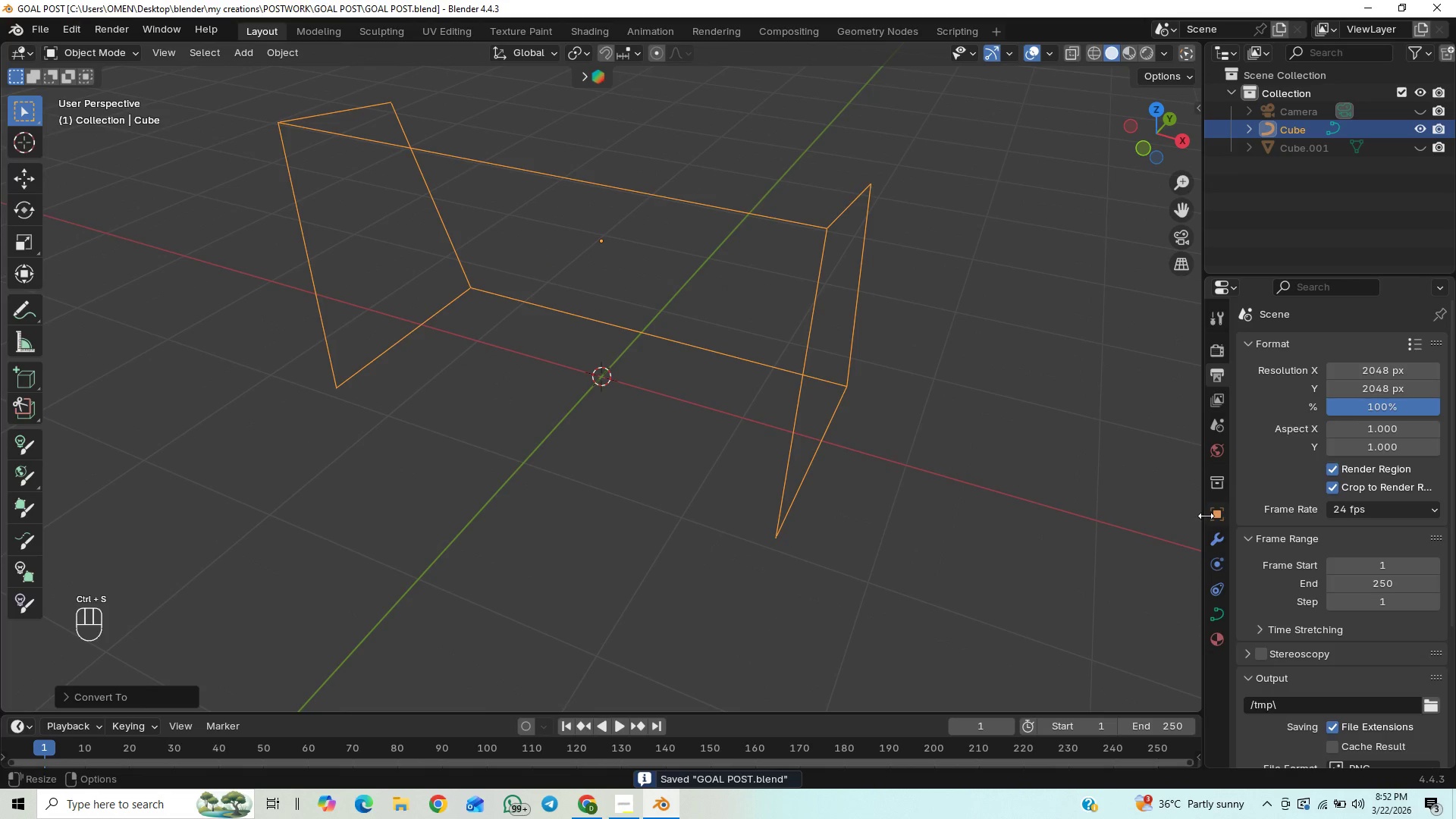 
left_click([1225, 613])
 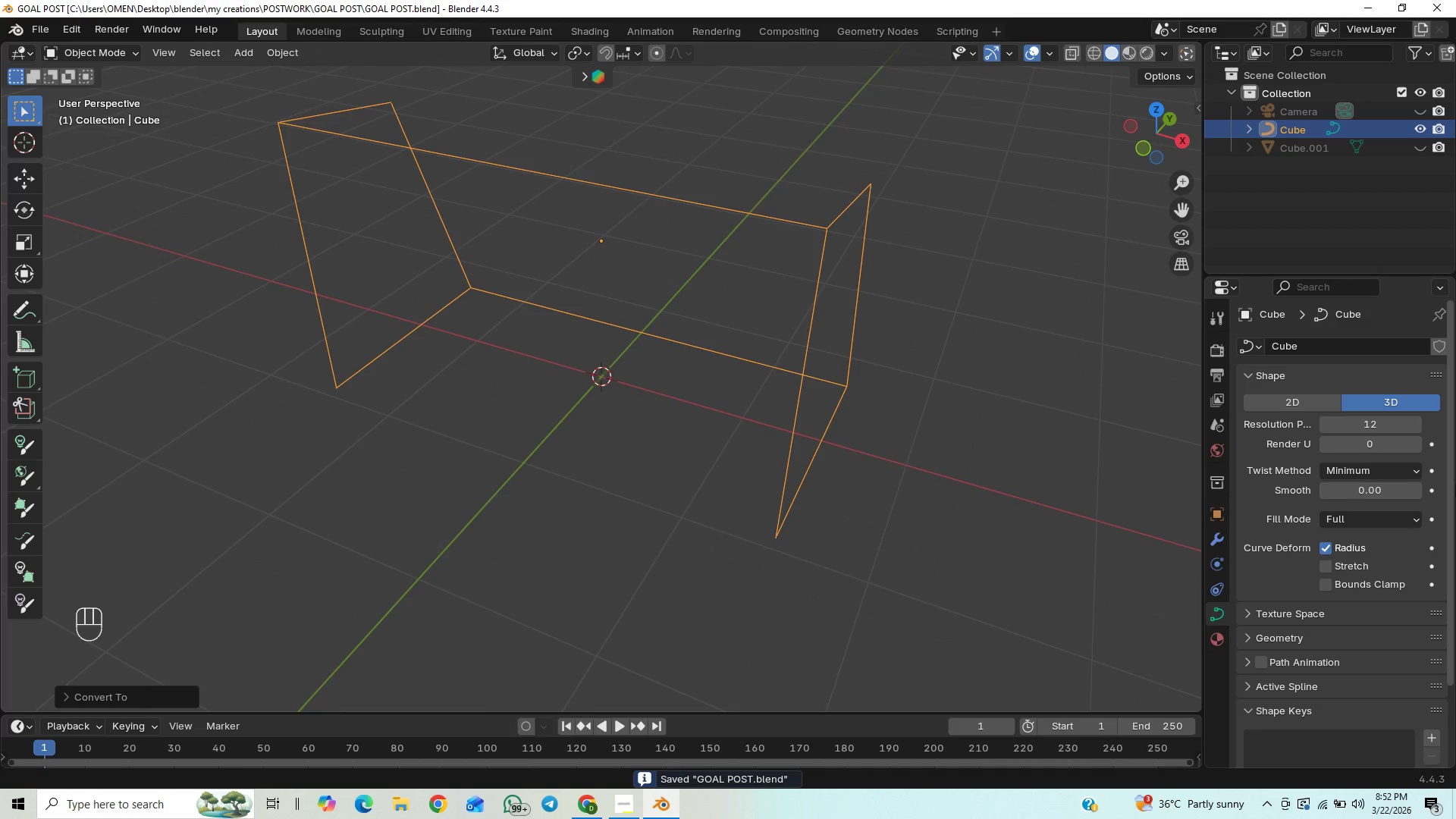 
left_click_drag(start_coordinate=[1455, 484], to_coordinate=[1454, 585])
 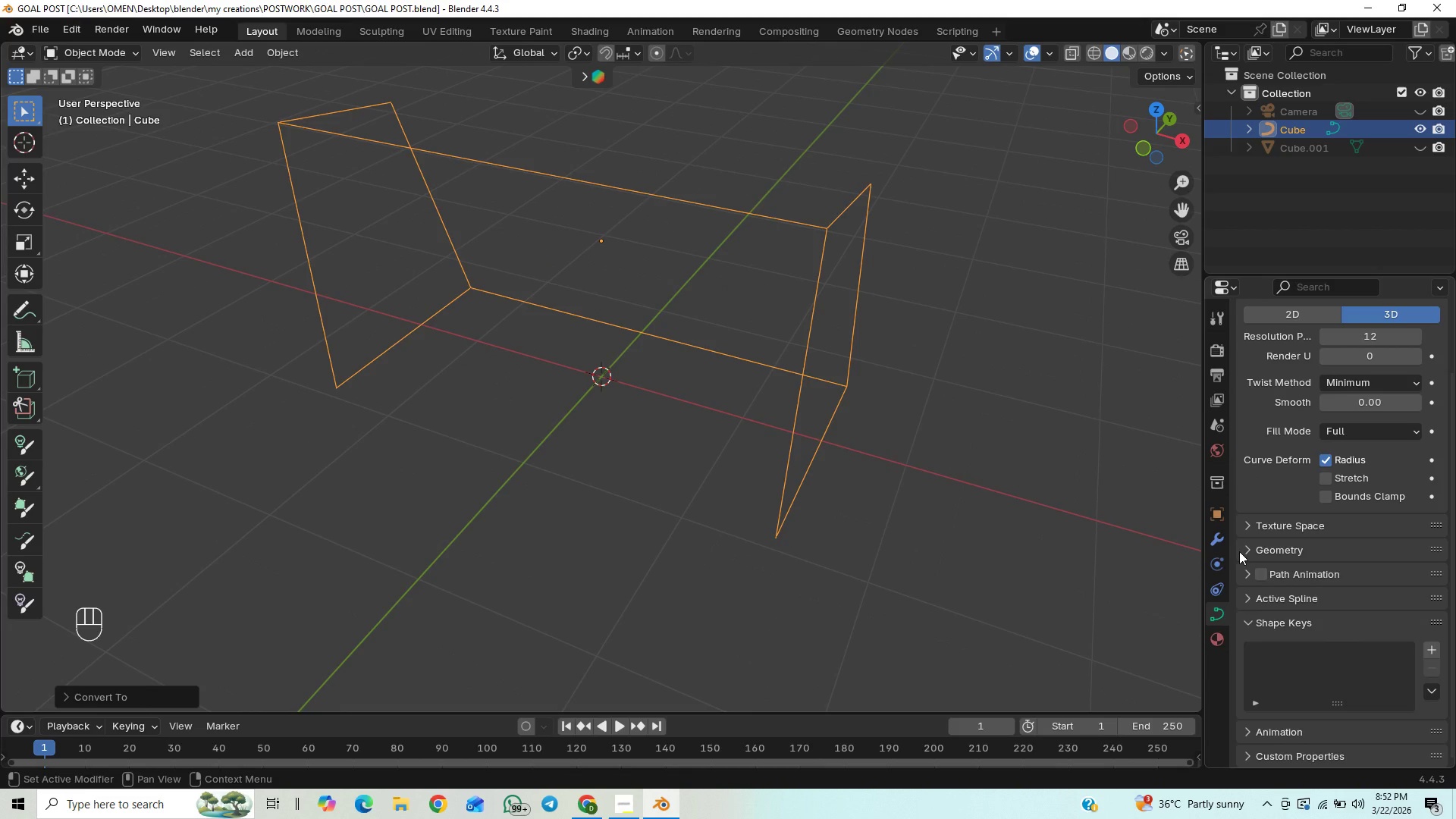 
left_click([1241, 550])
 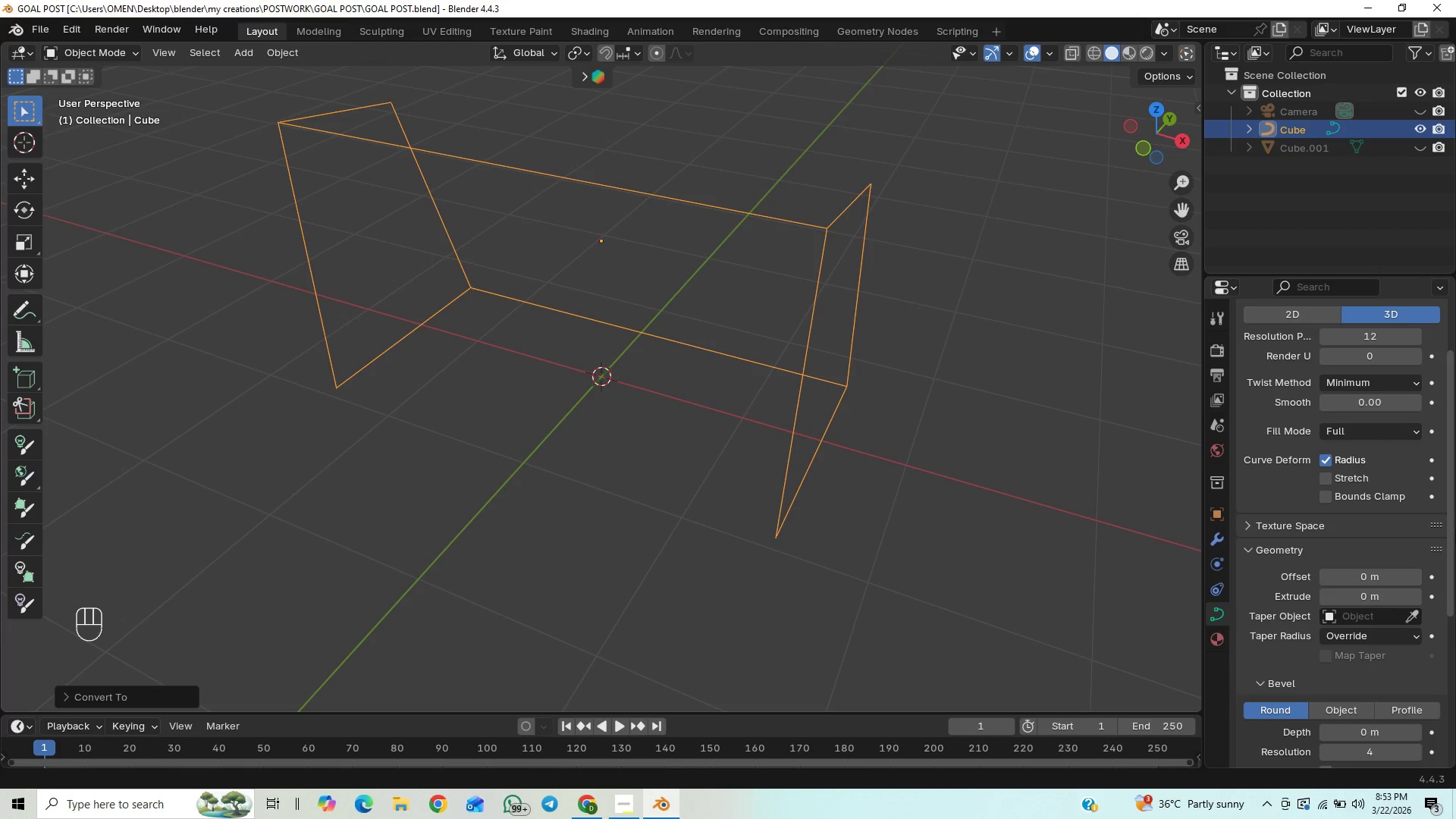 
left_click_drag(start_coordinate=[1448, 533], to_coordinate=[1444, 626])
 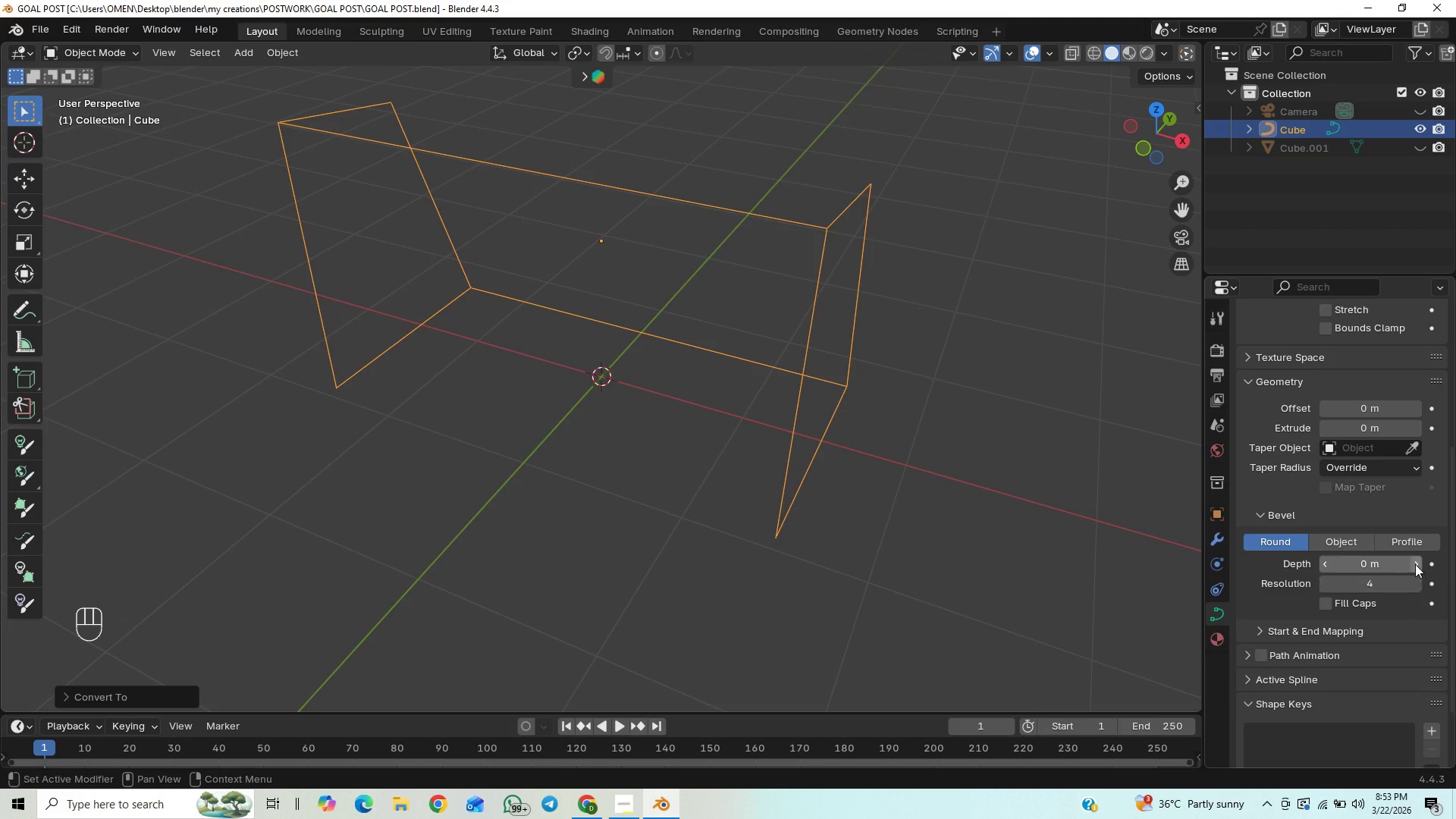 
left_click([1417, 563])
 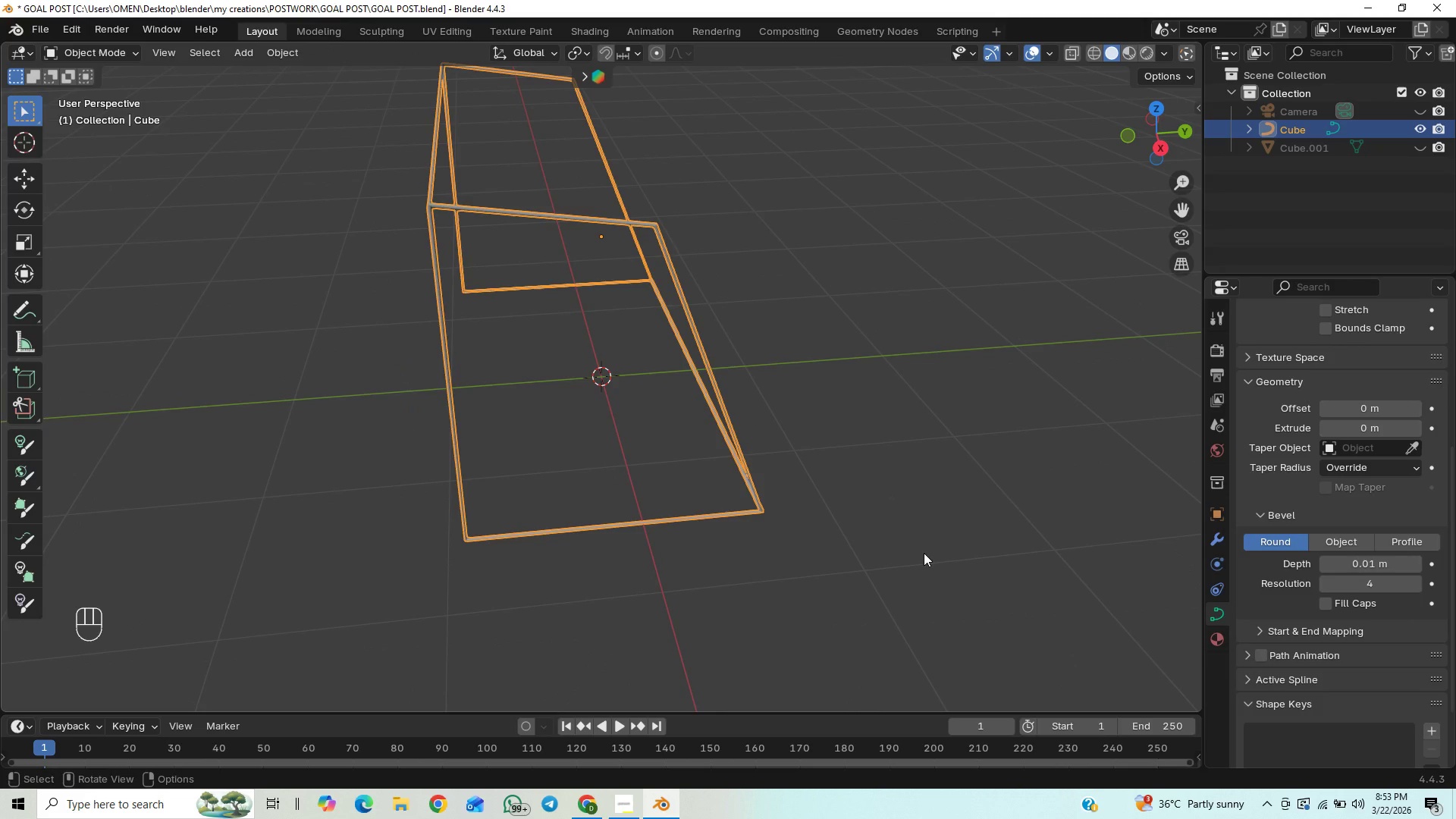 
left_click([1414, 566])
 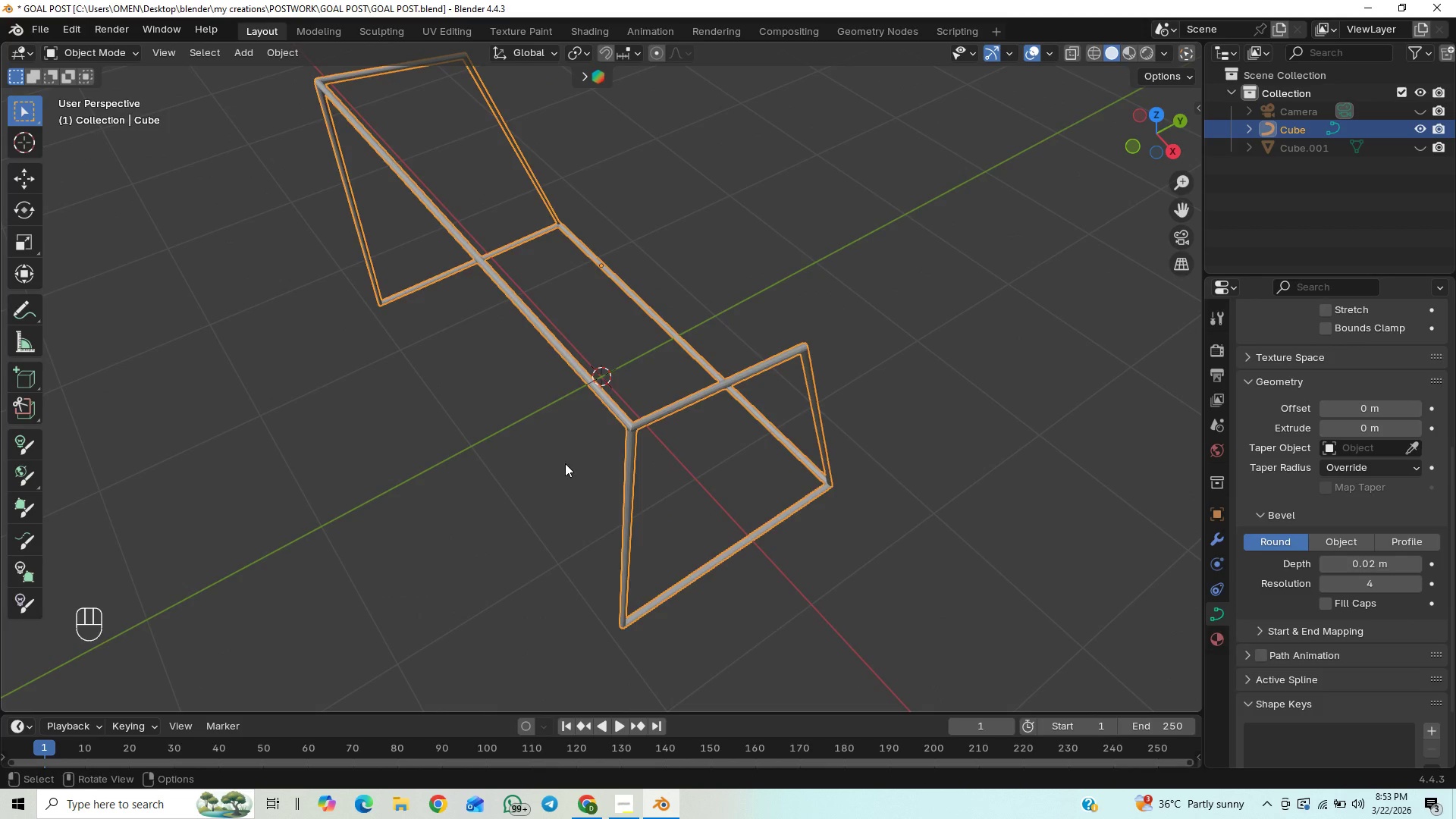 
hold_key(key=ControlLeft, duration=0.69)
 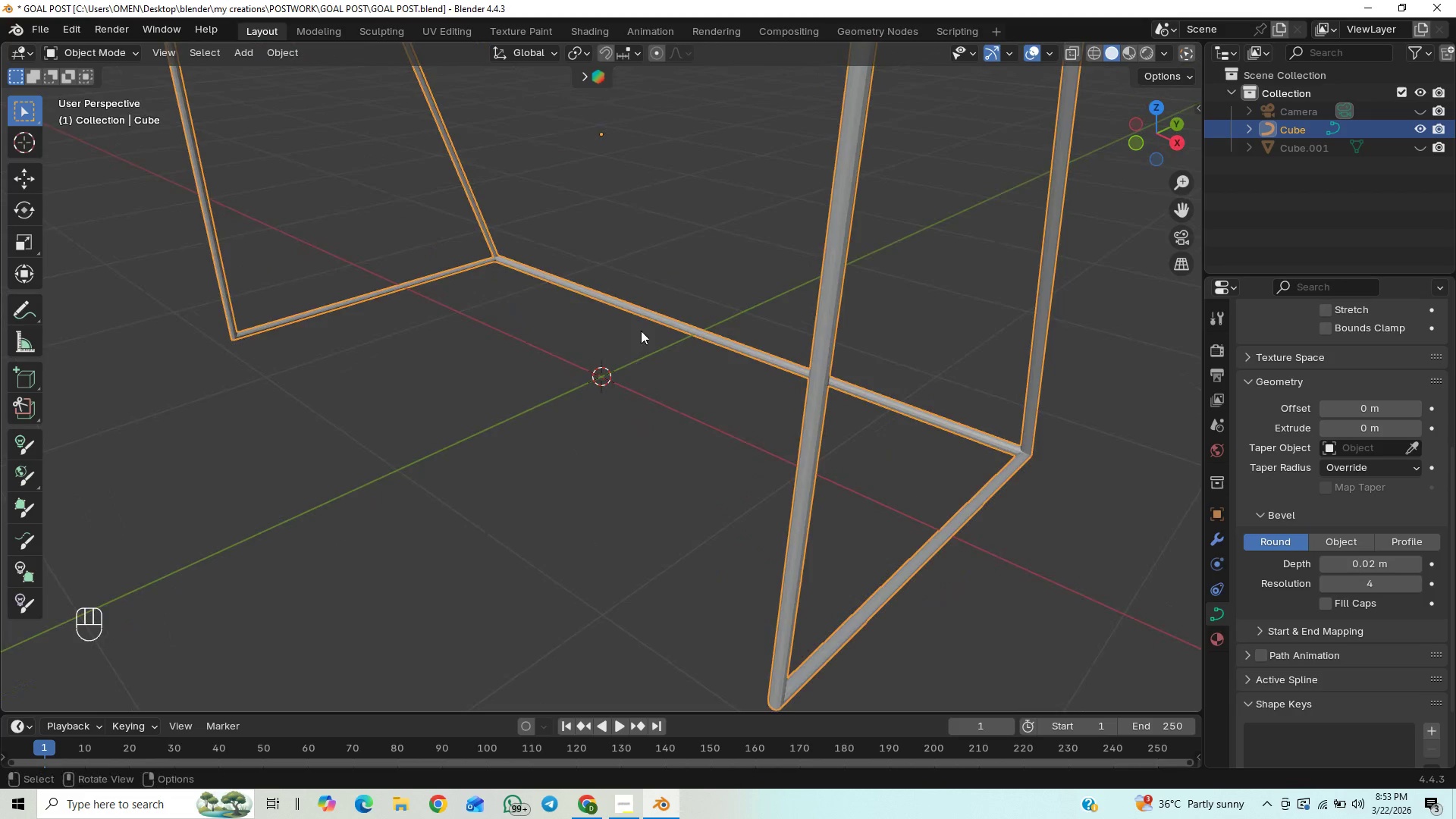 
hold_key(key=ShiftLeft, duration=1.08)
 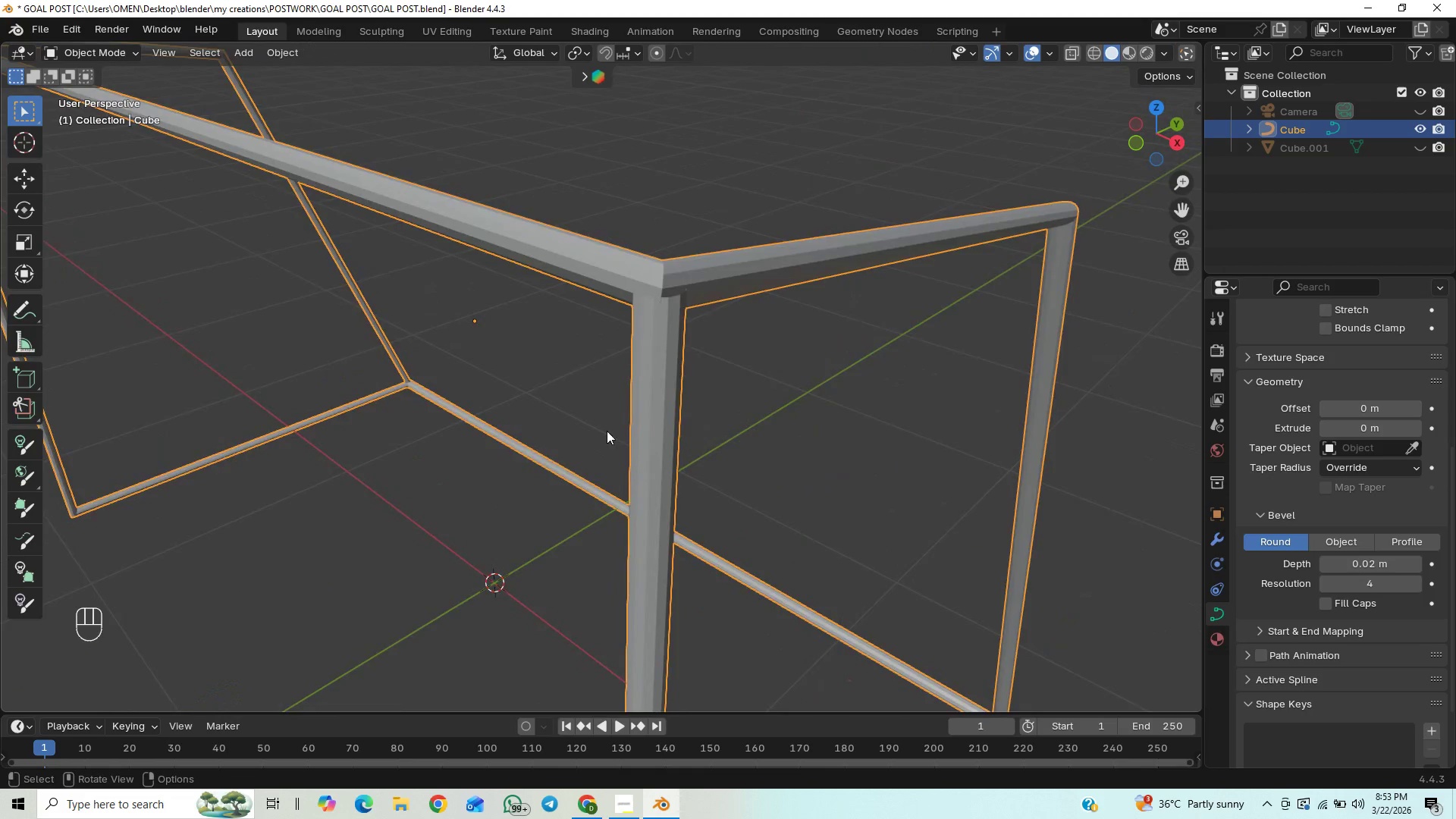 
scroll: coordinate [660, 272], scroll_direction: up, amount: 1.0
 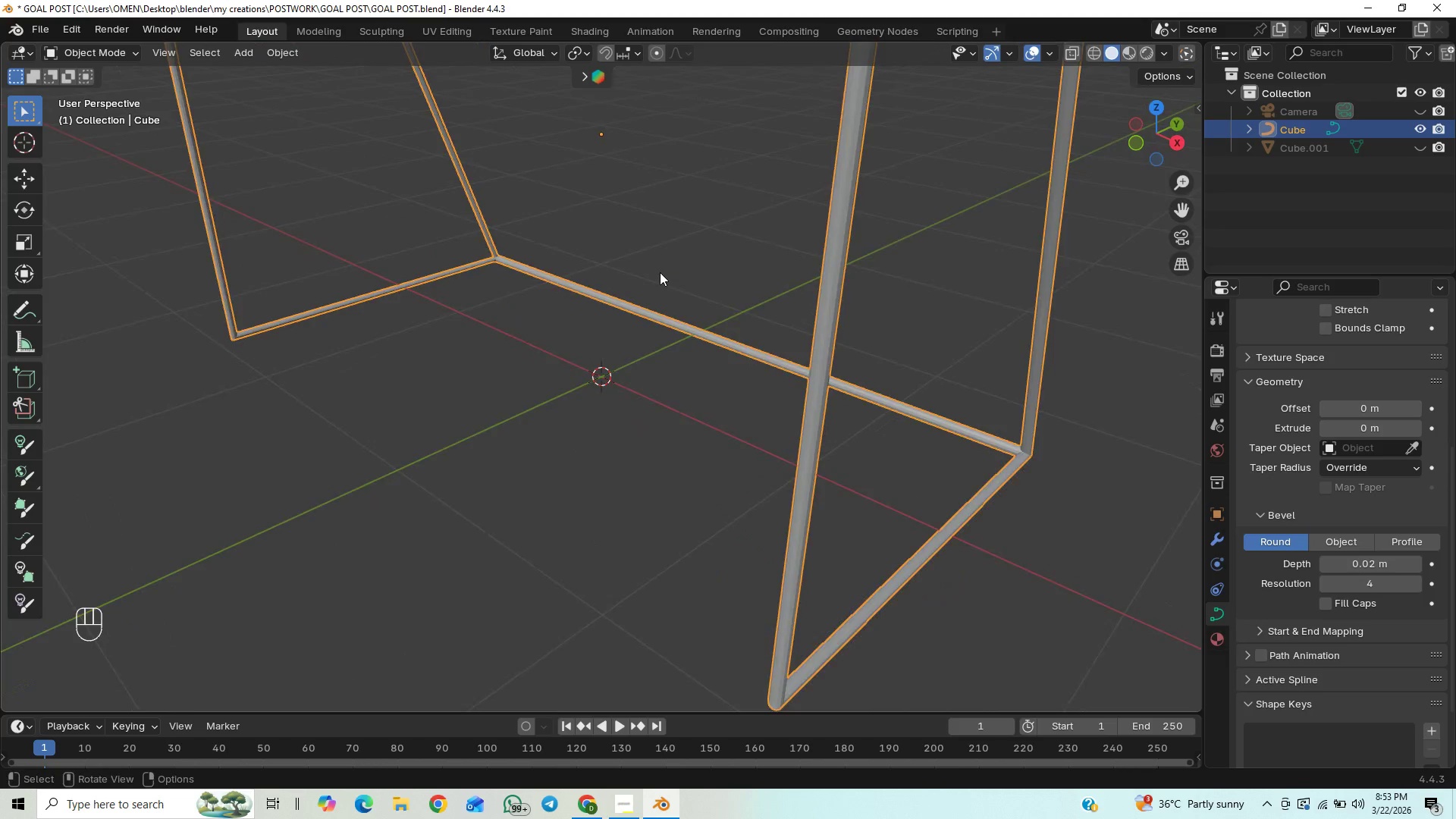 
scroll: coordinate [610, 426], scroll_direction: down, amount: 4.0
 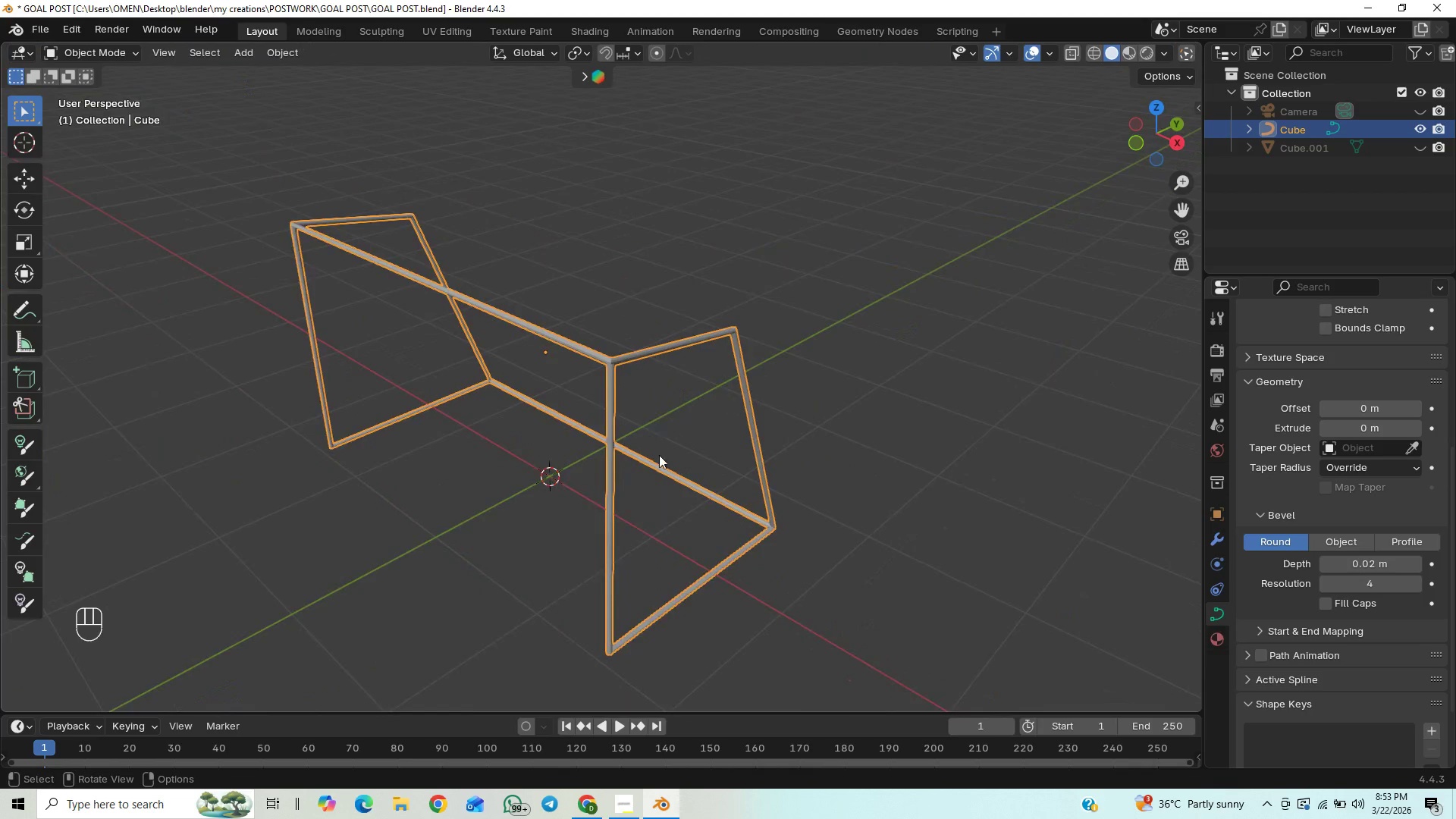 
scroll: coordinate [654, 453], scroll_direction: up, amount: 1.0
 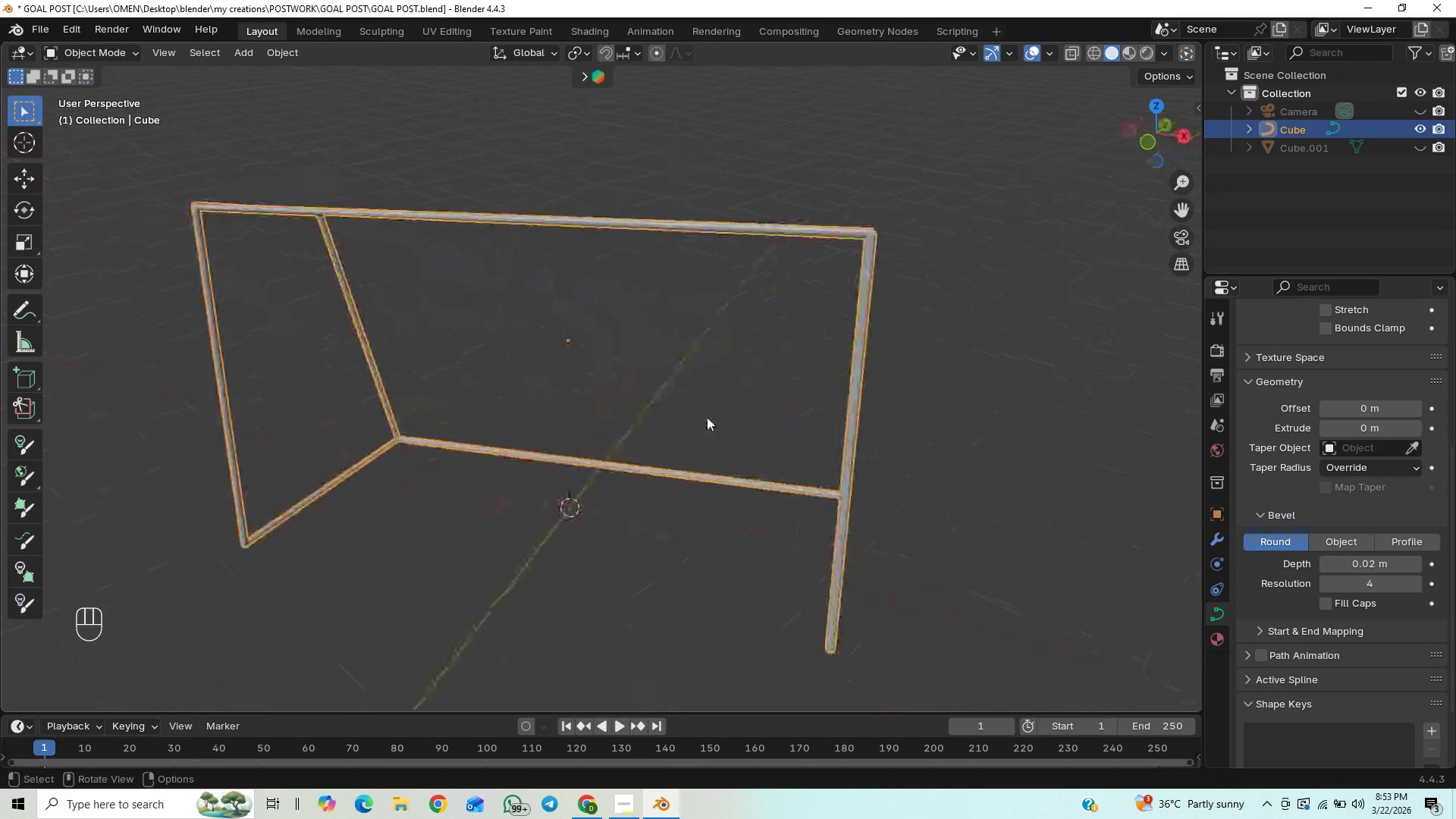 
hold_key(key=ShiftLeft, duration=0.59)
 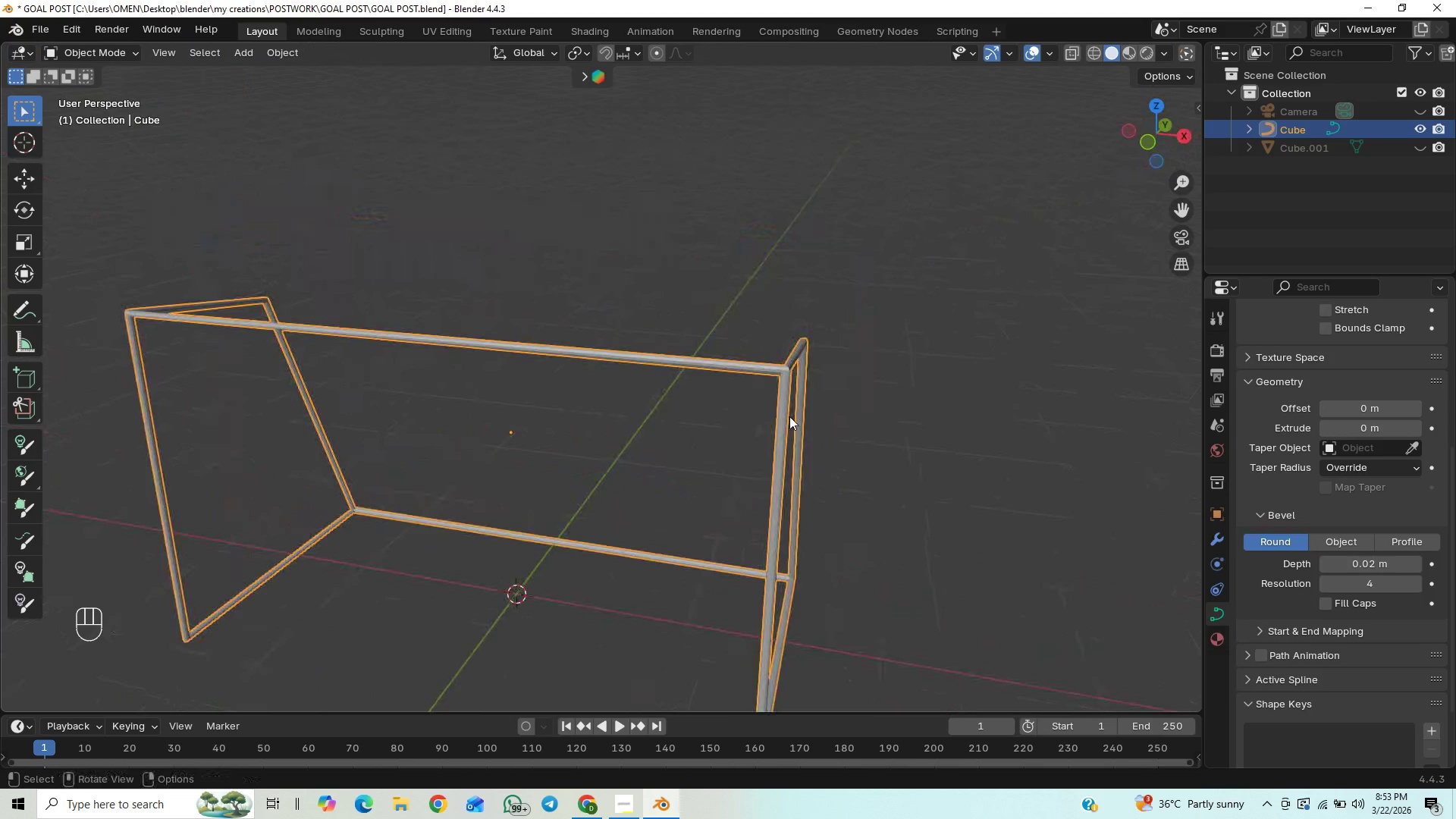 
hold_key(key=ControlLeft, duration=1.22)
 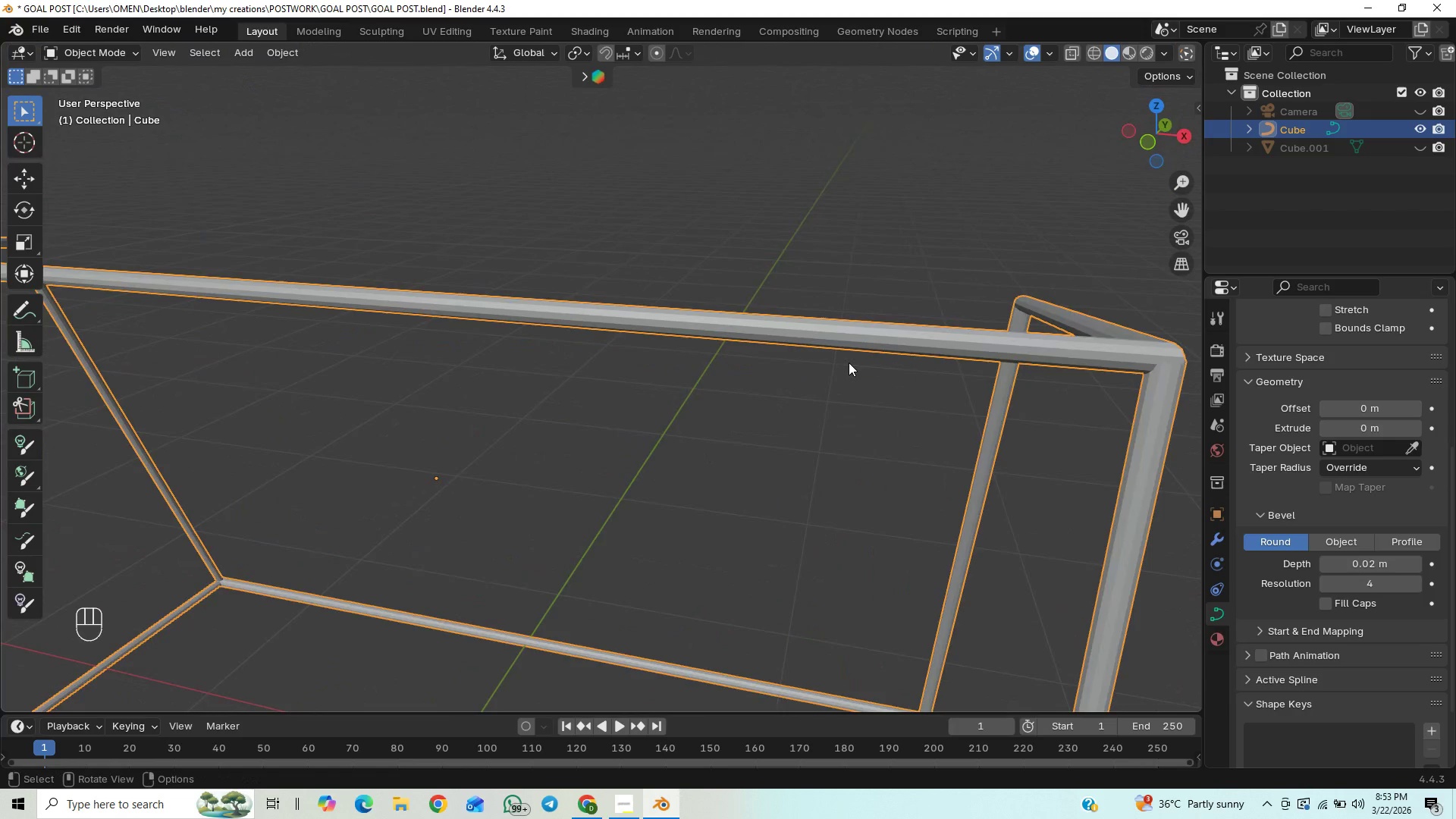 
scroll: coordinate [849, 362], scroll_direction: up, amount: 1.0
 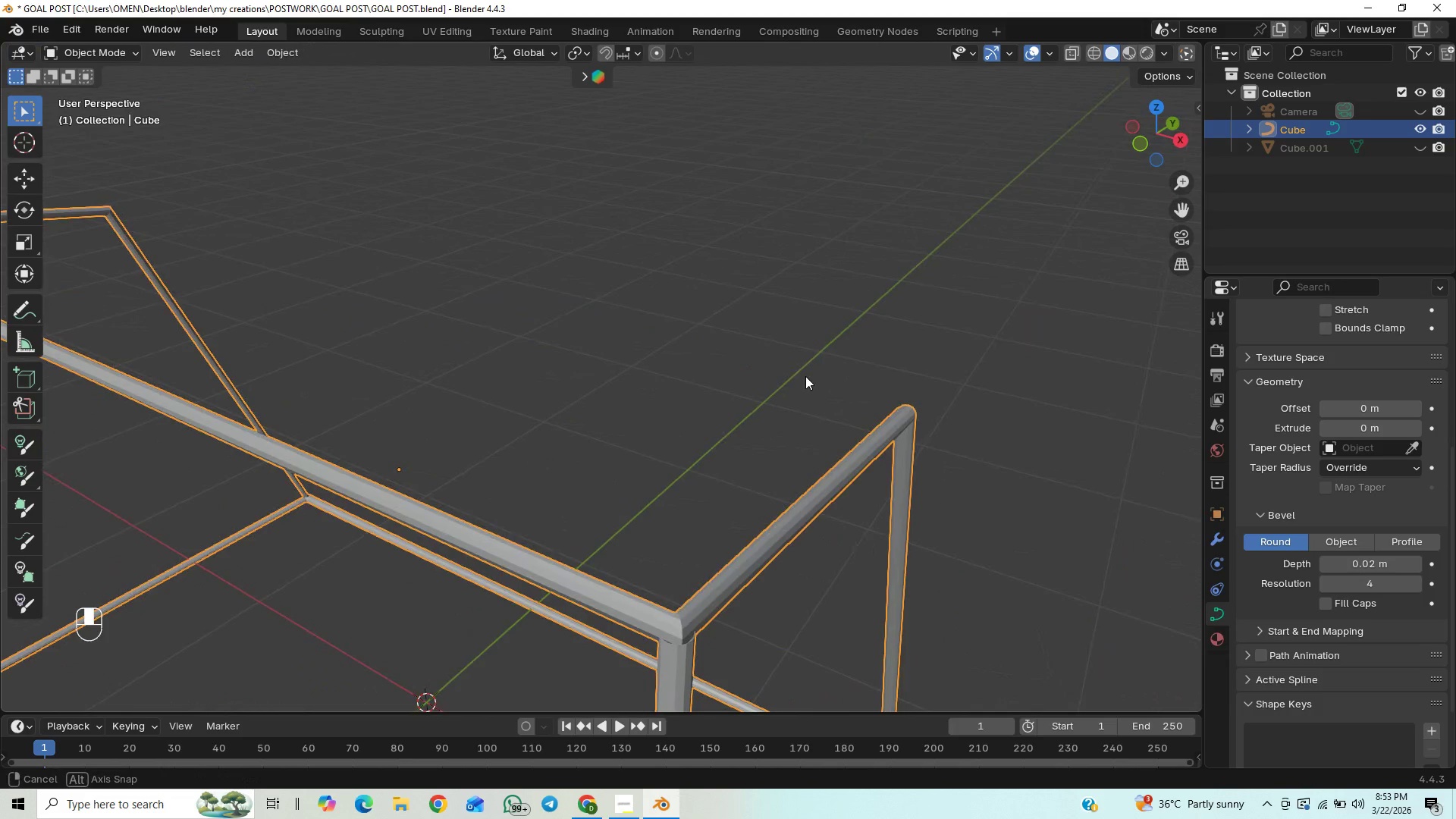 
scroll: coordinate [742, 504], scroll_direction: down, amount: 4.0
 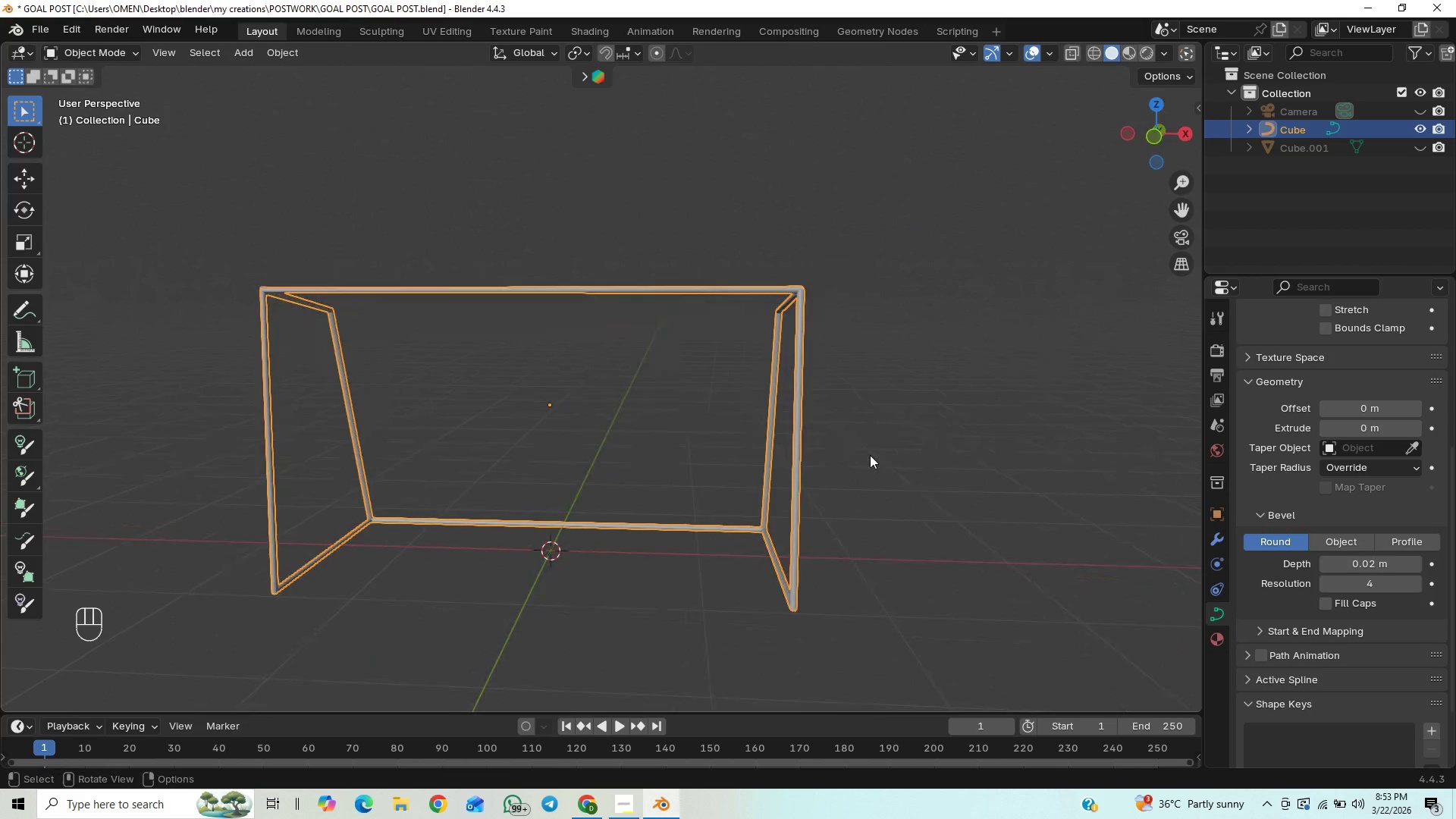 
key(Control+S)
 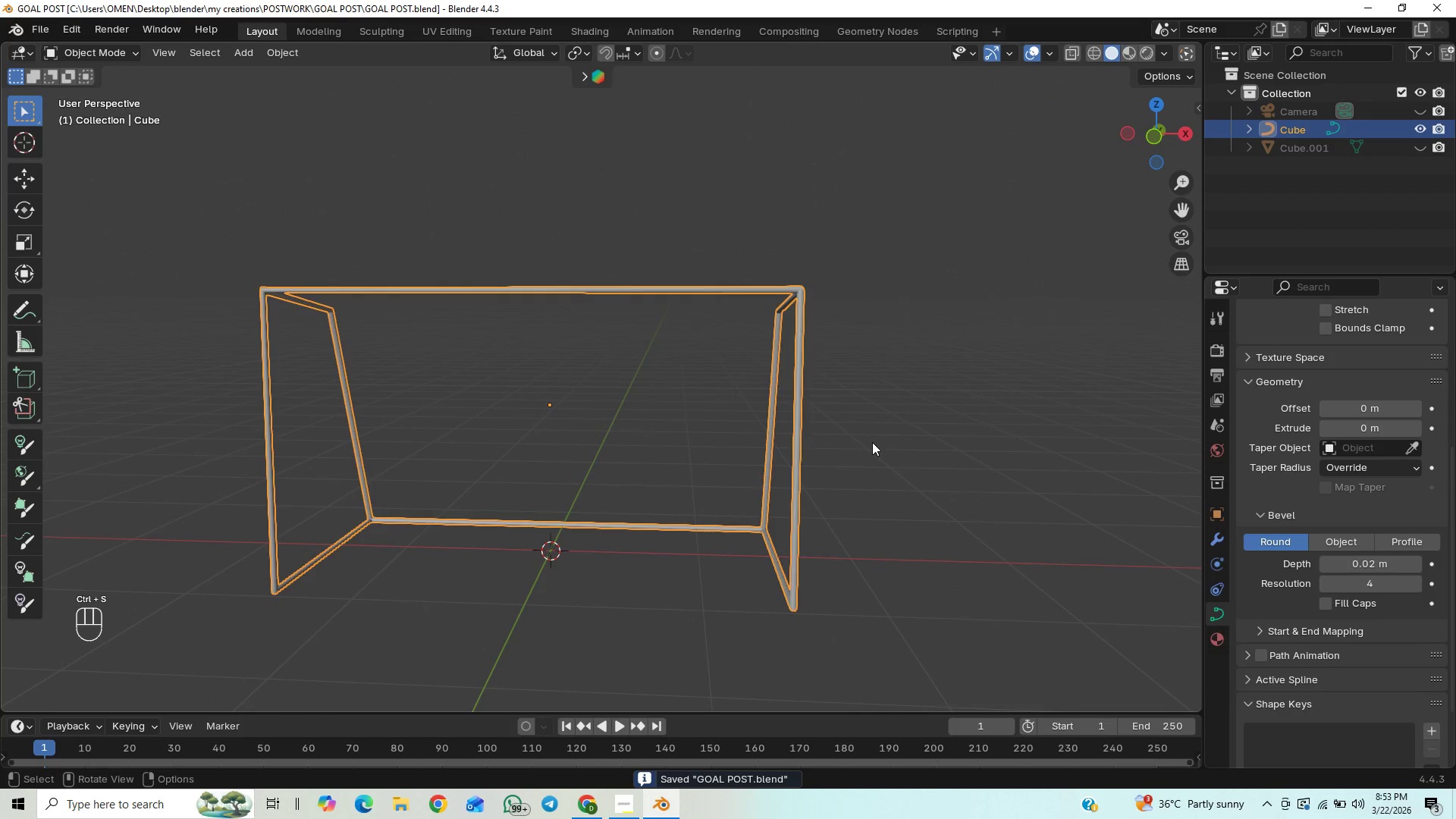 
key(Control+2)
 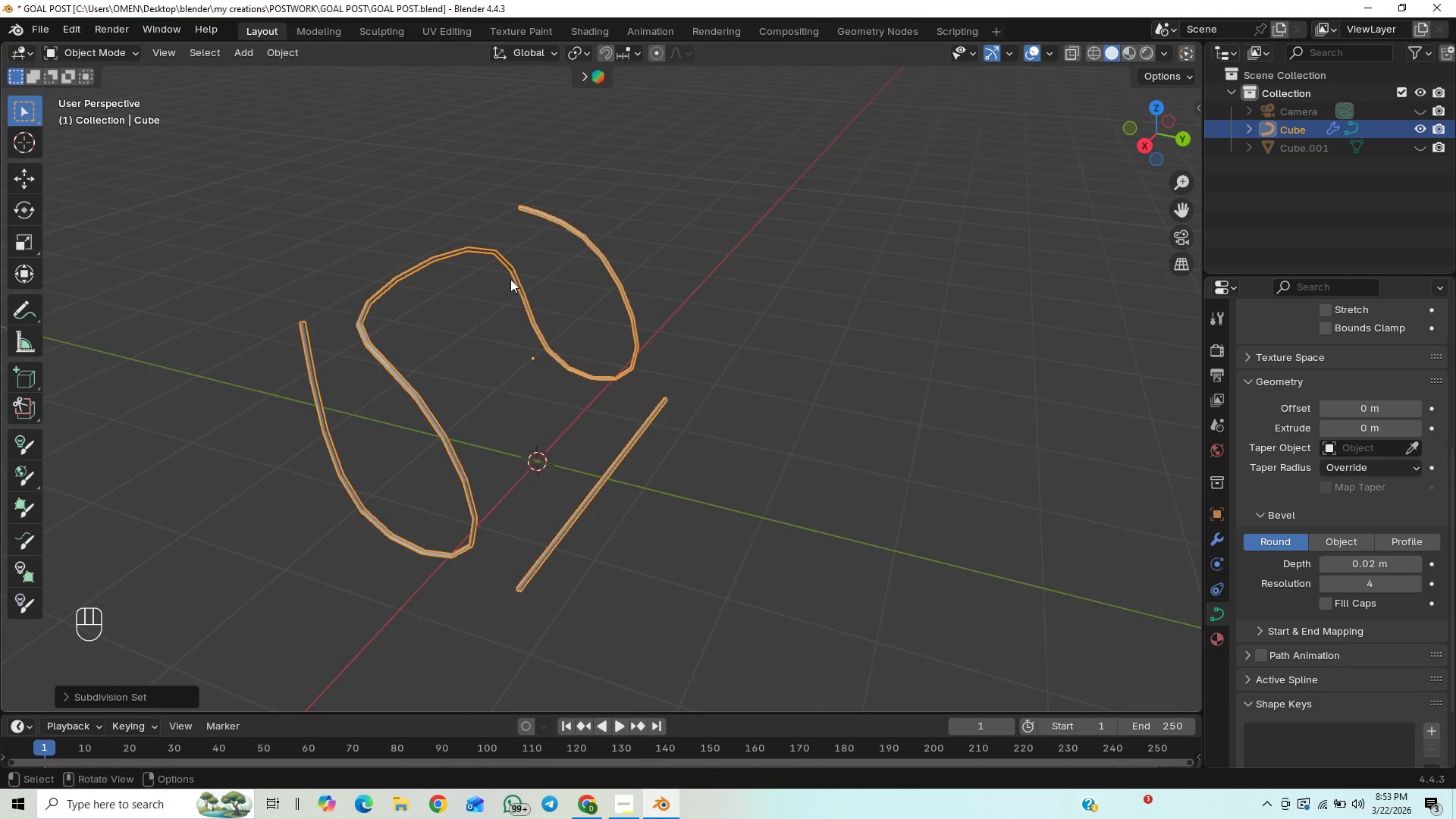 
key(Tab)
 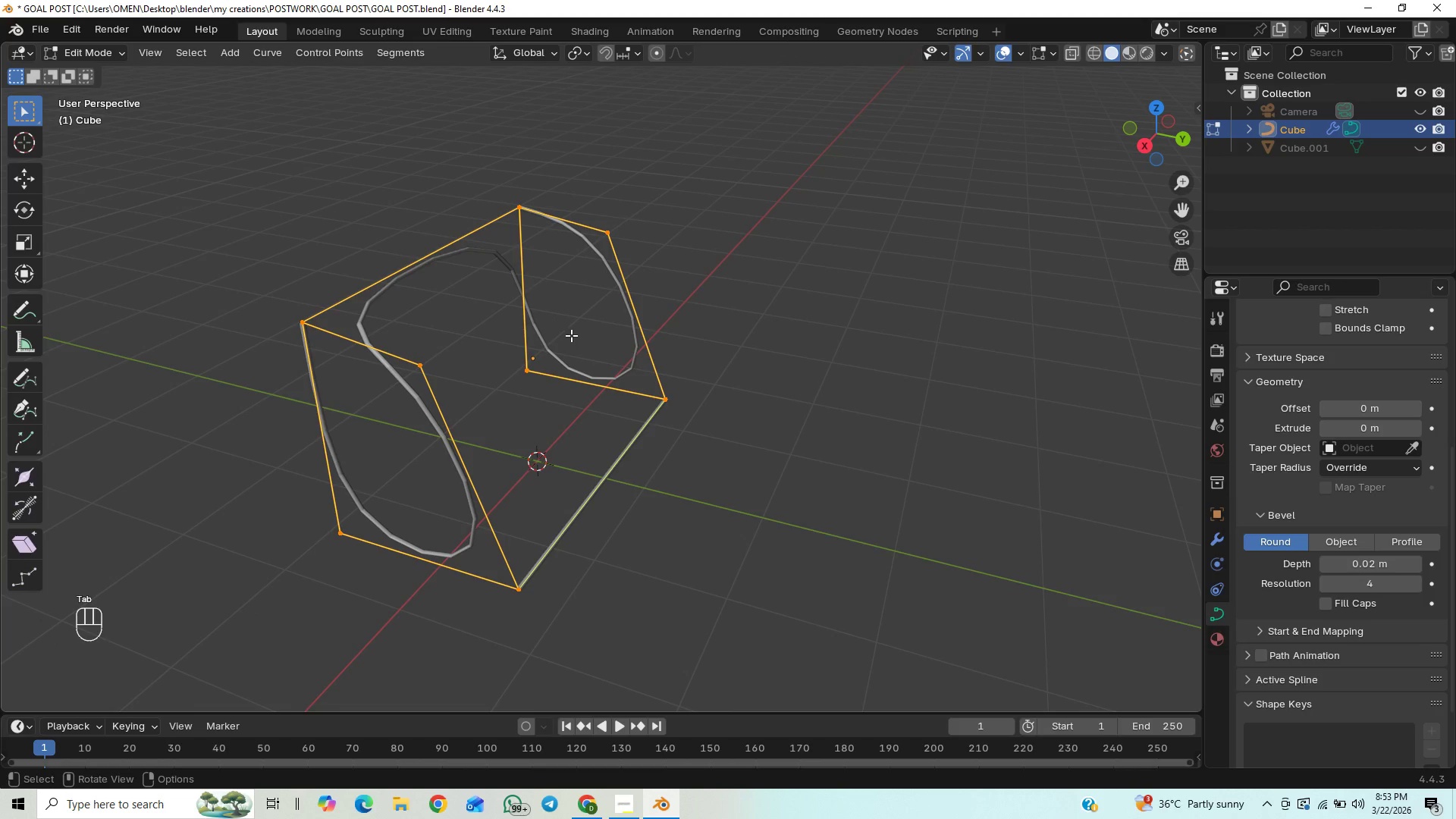 
scroll: coordinate [570, 346], scroll_direction: down, amount: 2.0
 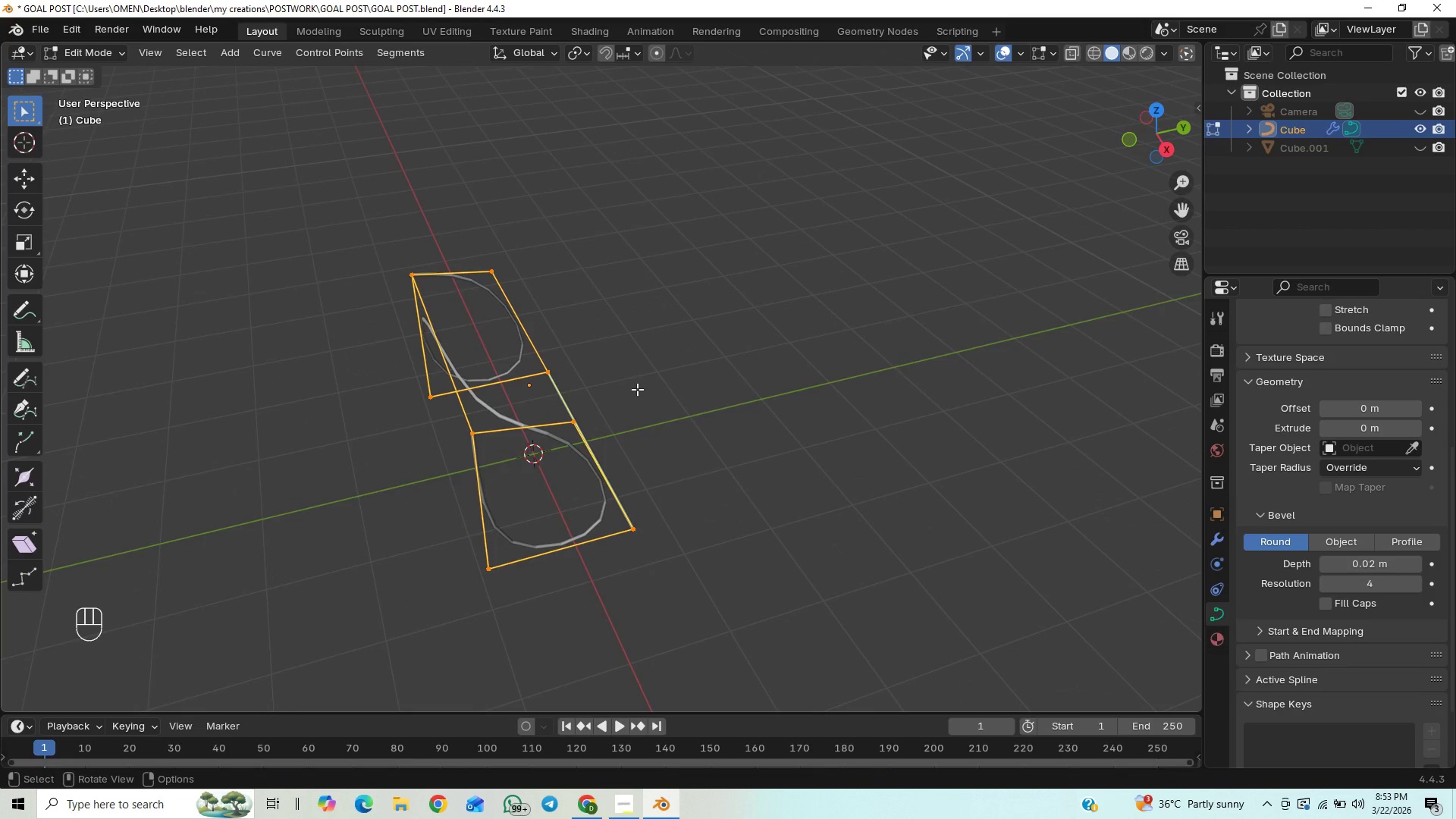 
key(Control+Z)
 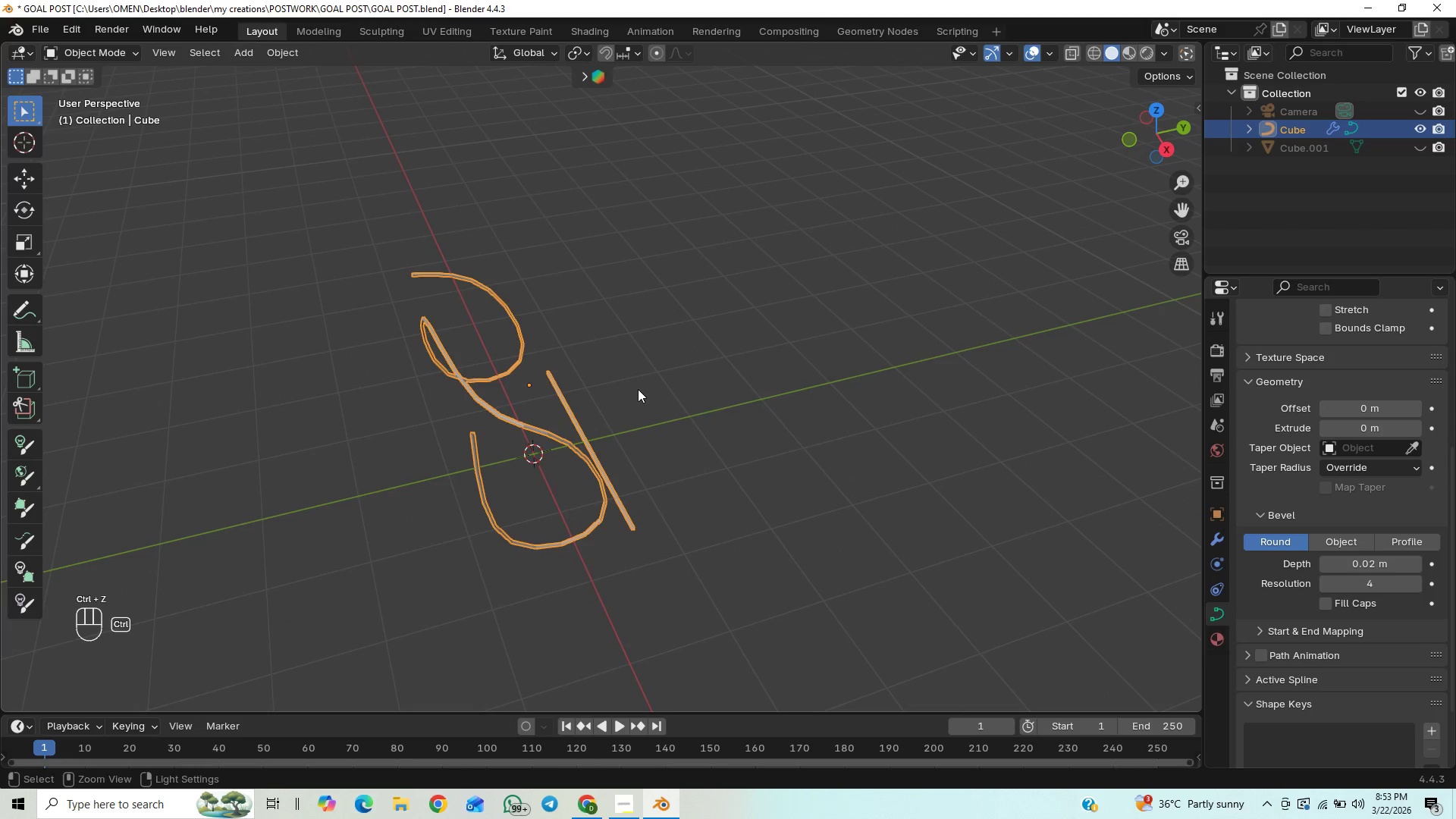 
key(Control+Z)
 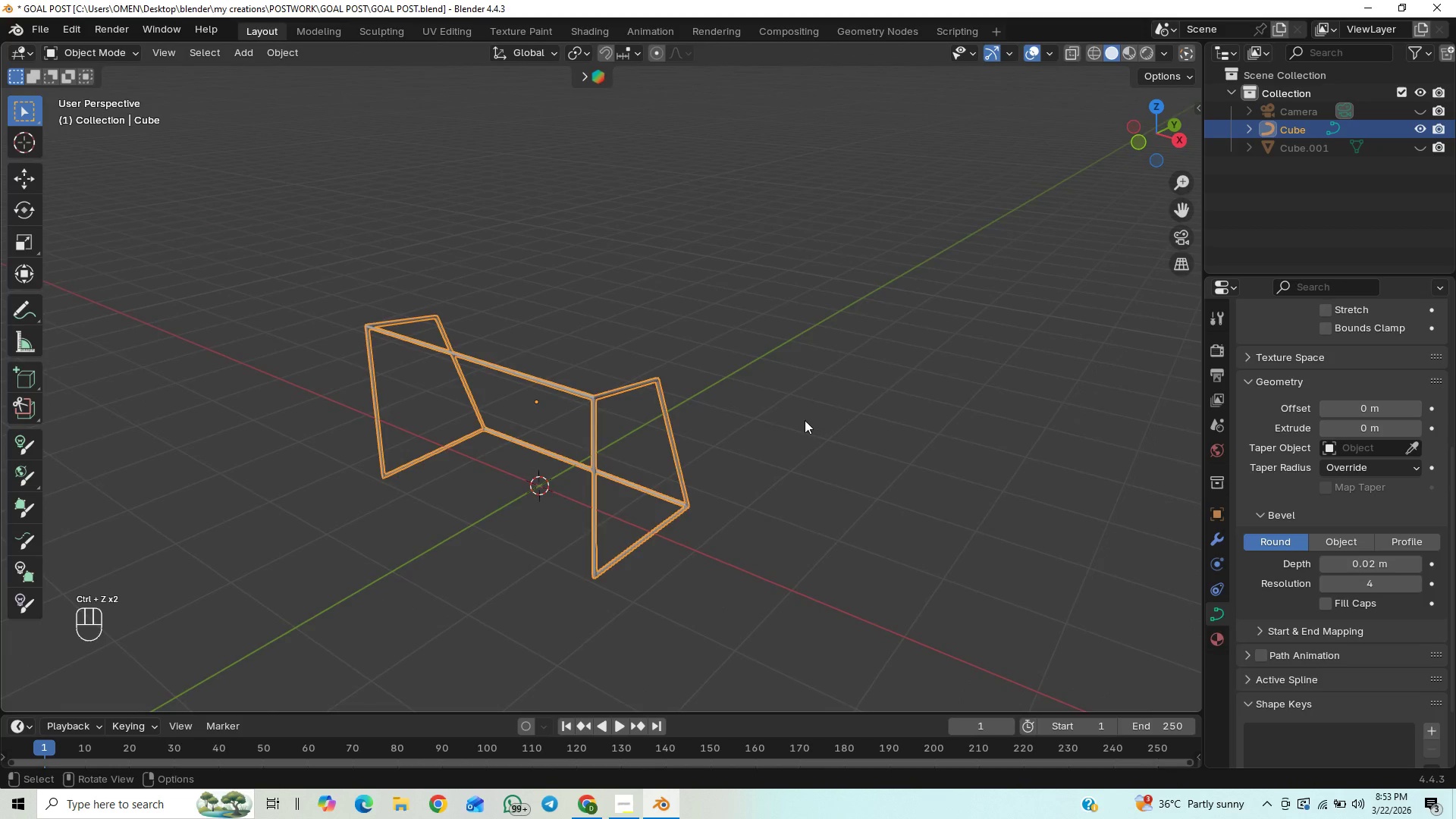 
left_click([814, 498])
 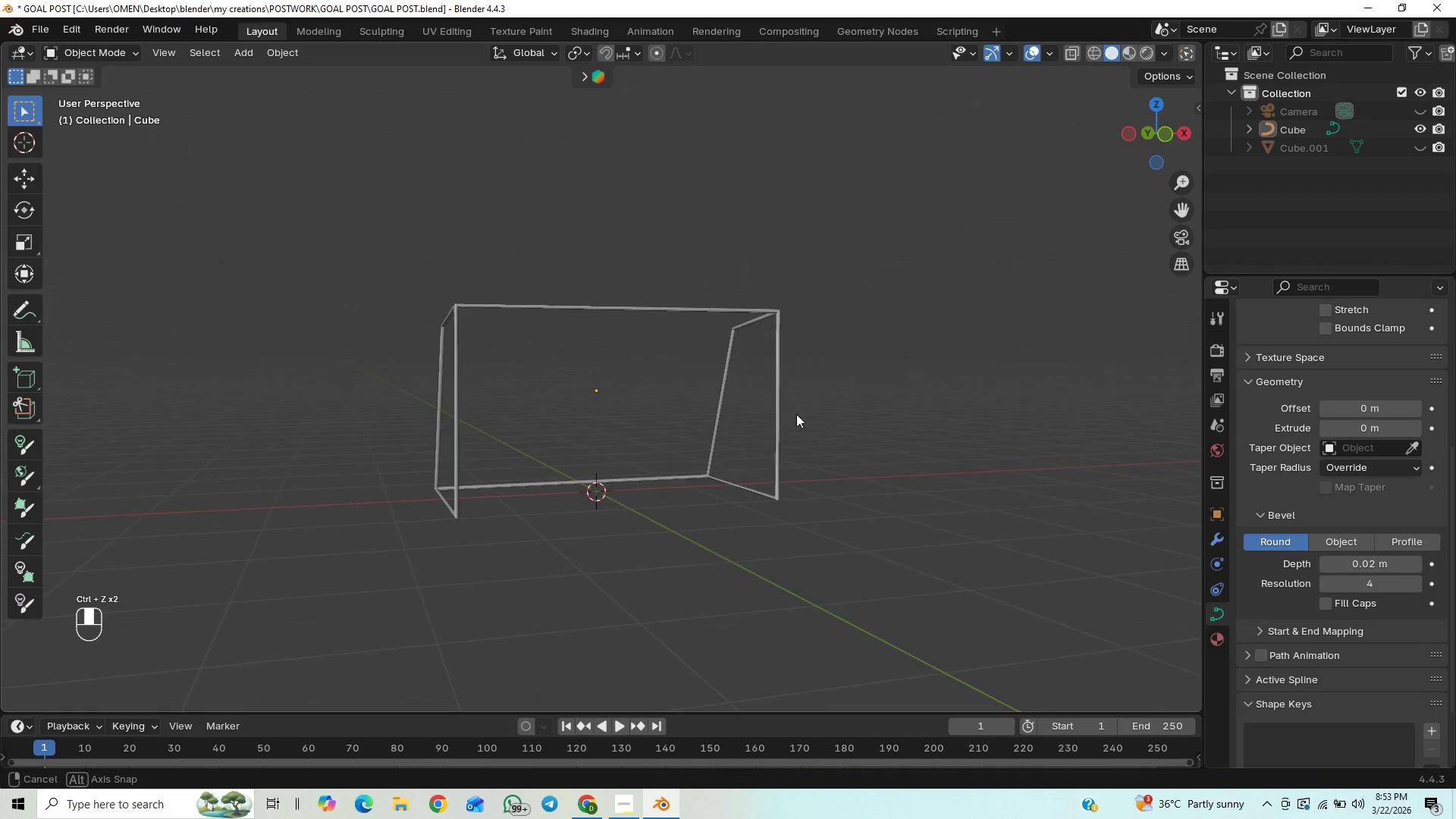 
scroll: coordinate [796, 413], scroll_direction: up, amount: 3.0
 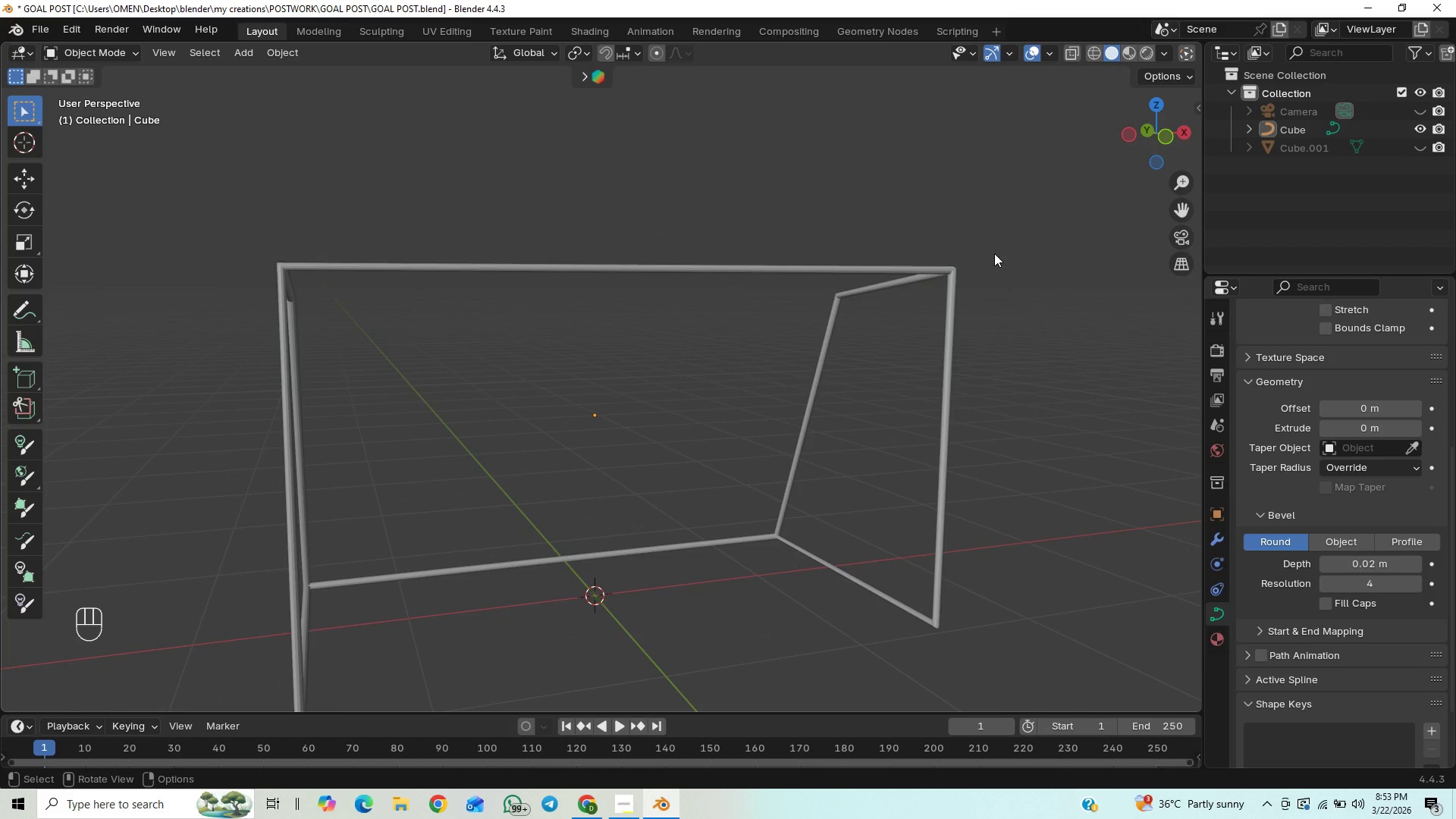 
scroll: coordinate [848, 278], scroll_direction: down, amount: 3.0
 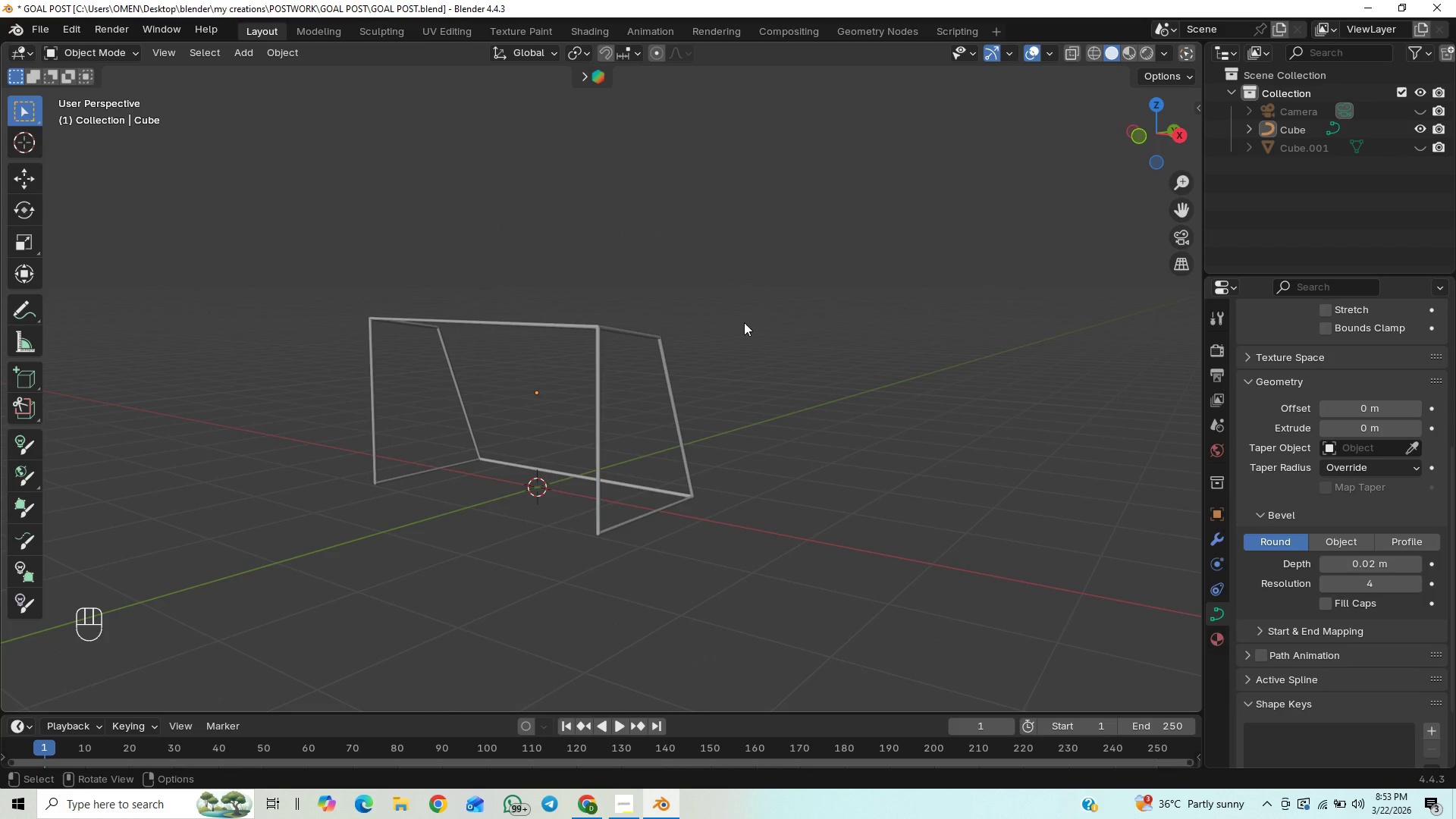 
hold_key(key=ShiftLeft, duration=0.77)
 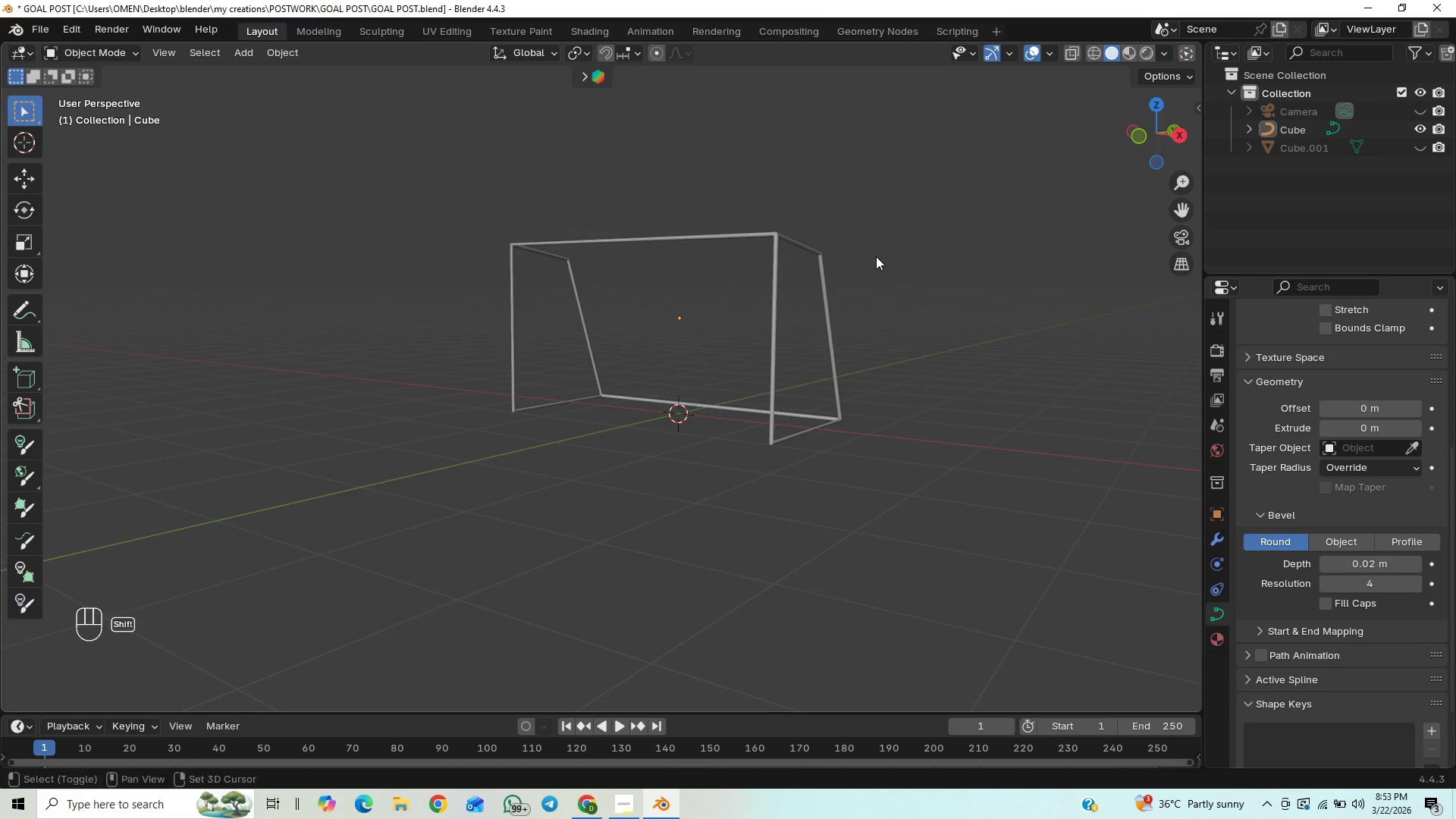 
hold_key(key=ShiftLeft, duration=0.84)
 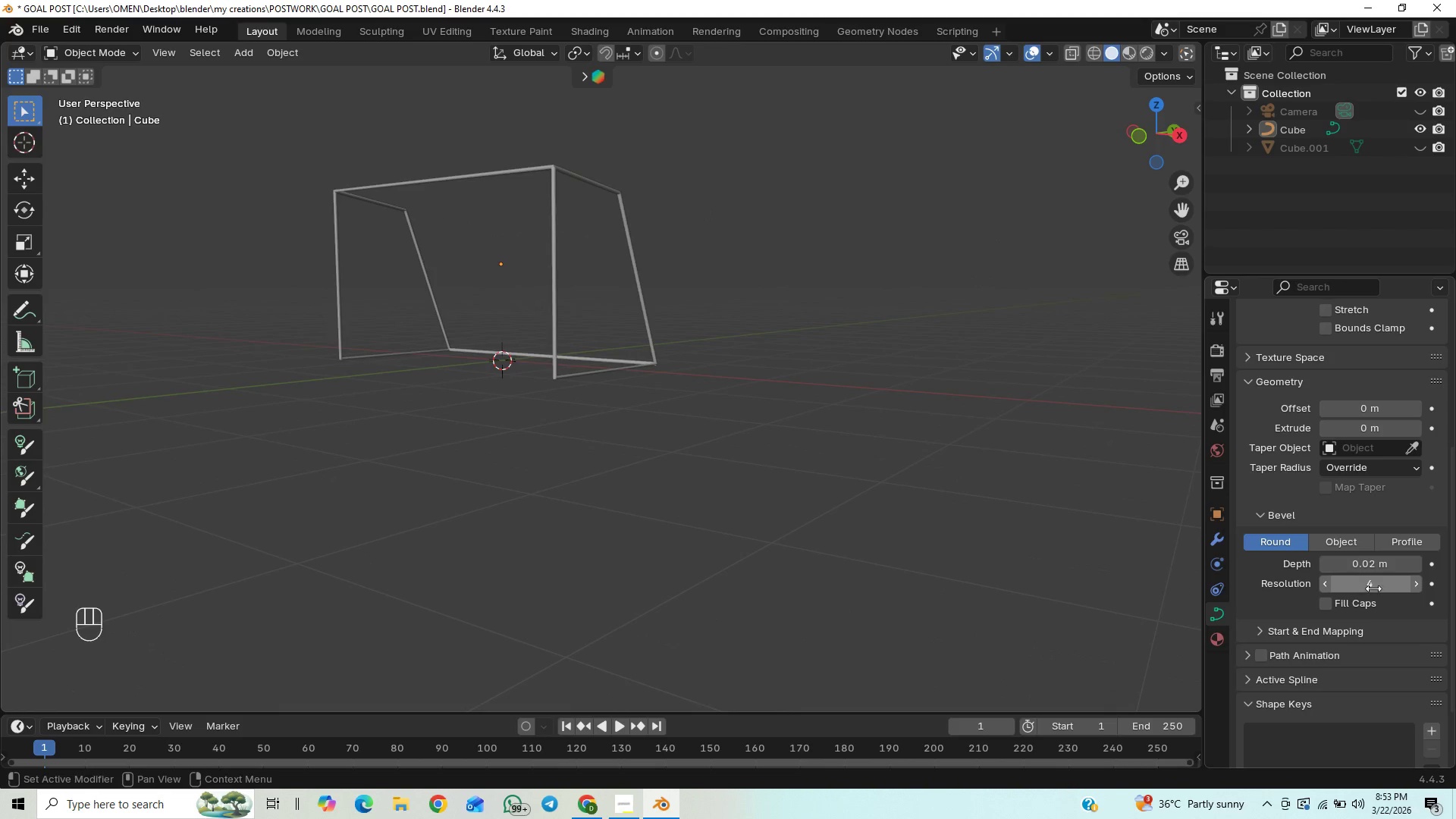 
left_click([1373, 592])
 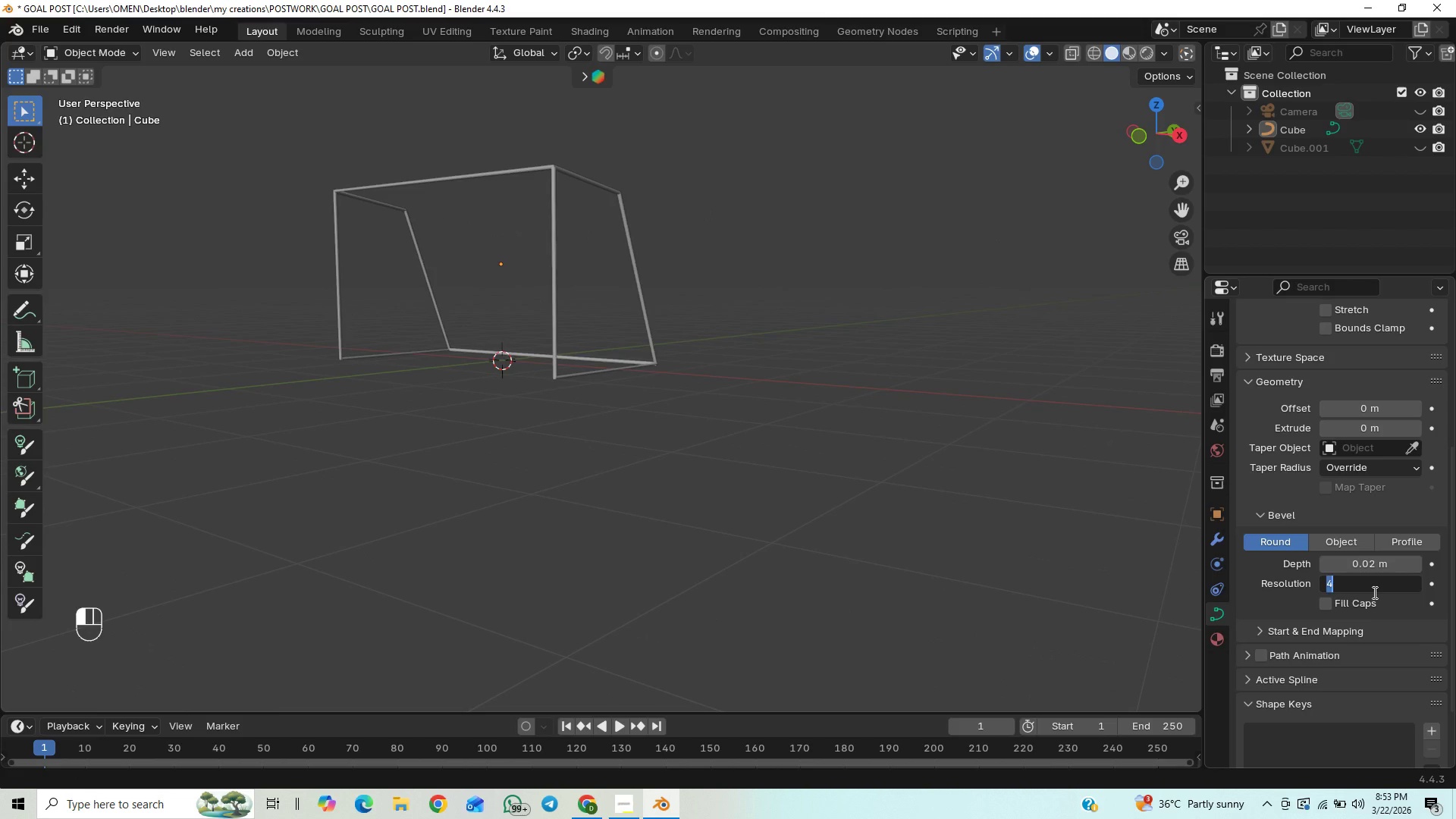 
type(10)
 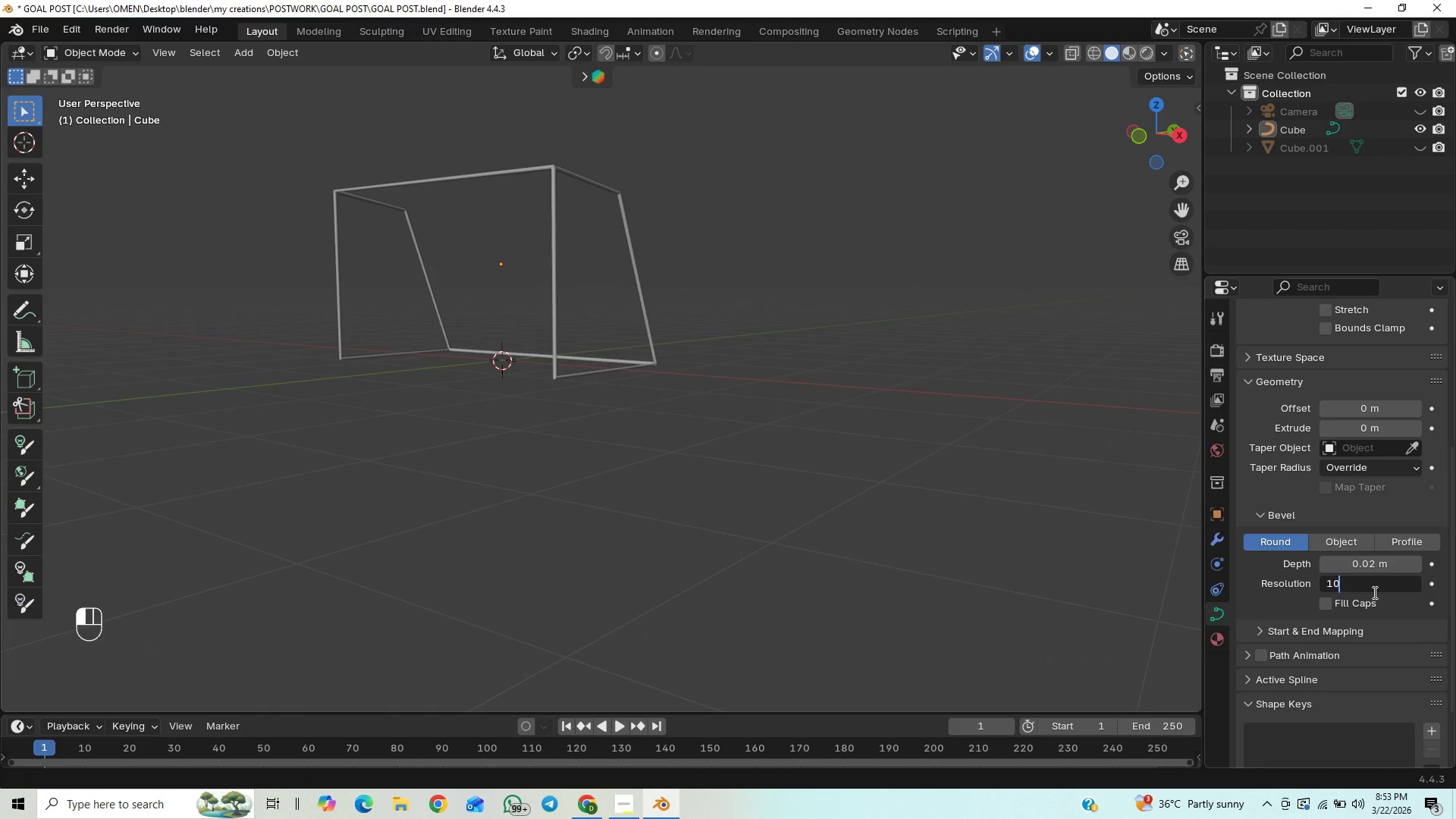 
key(Enter)
 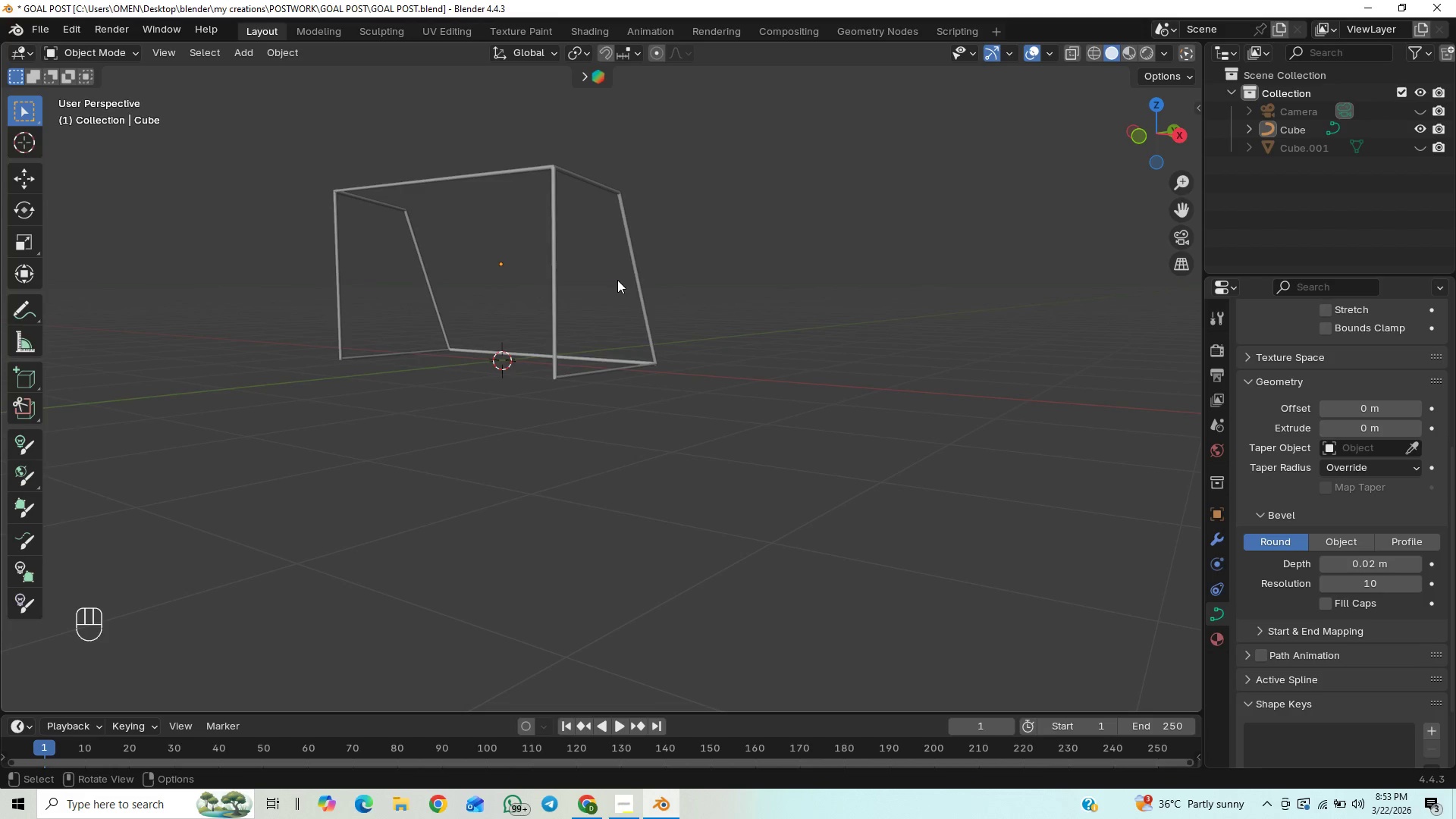 
hold_key(key=ShiftLeft, duration=0.52)
 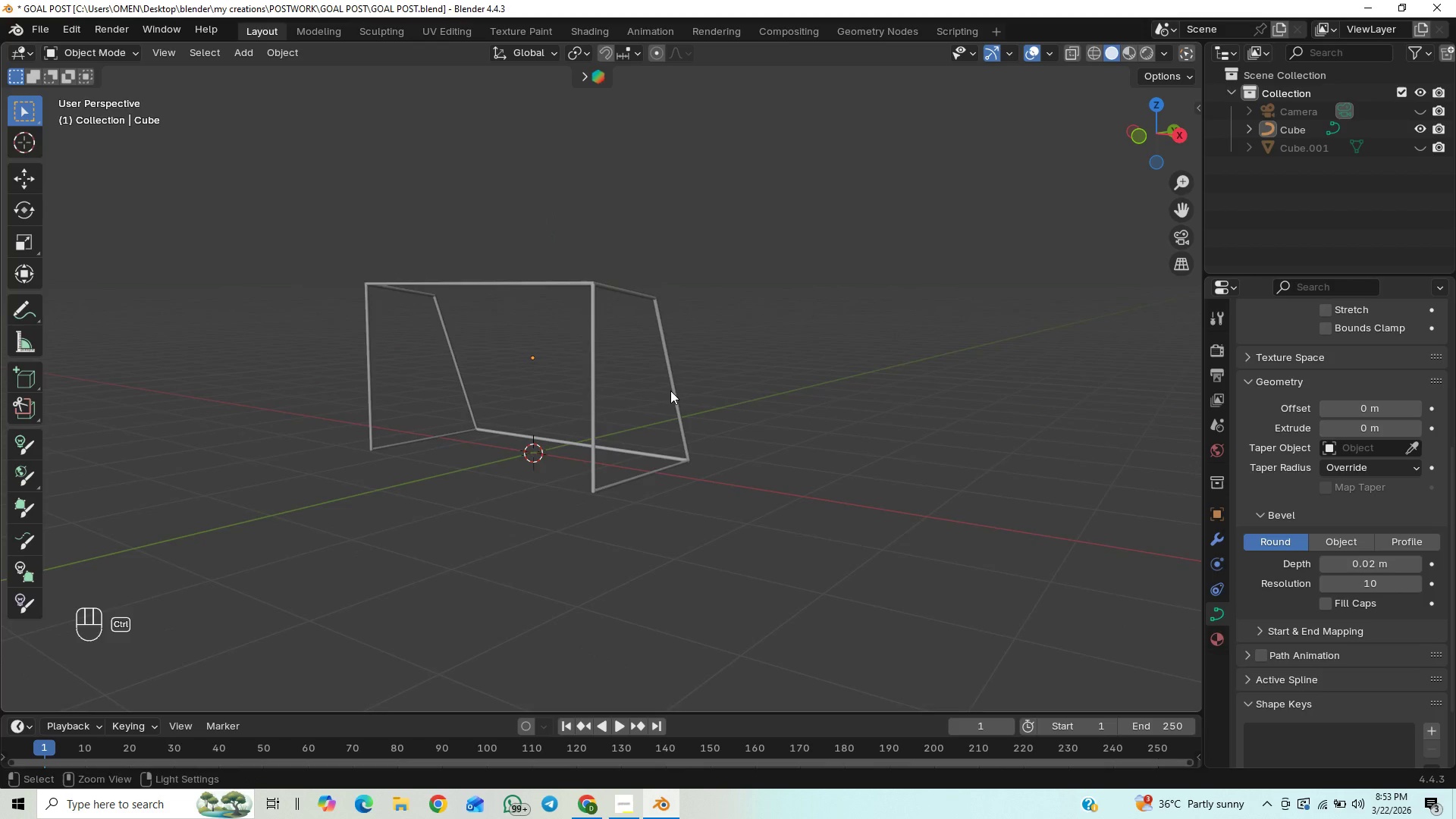 
key(Control+ControlLeft)
 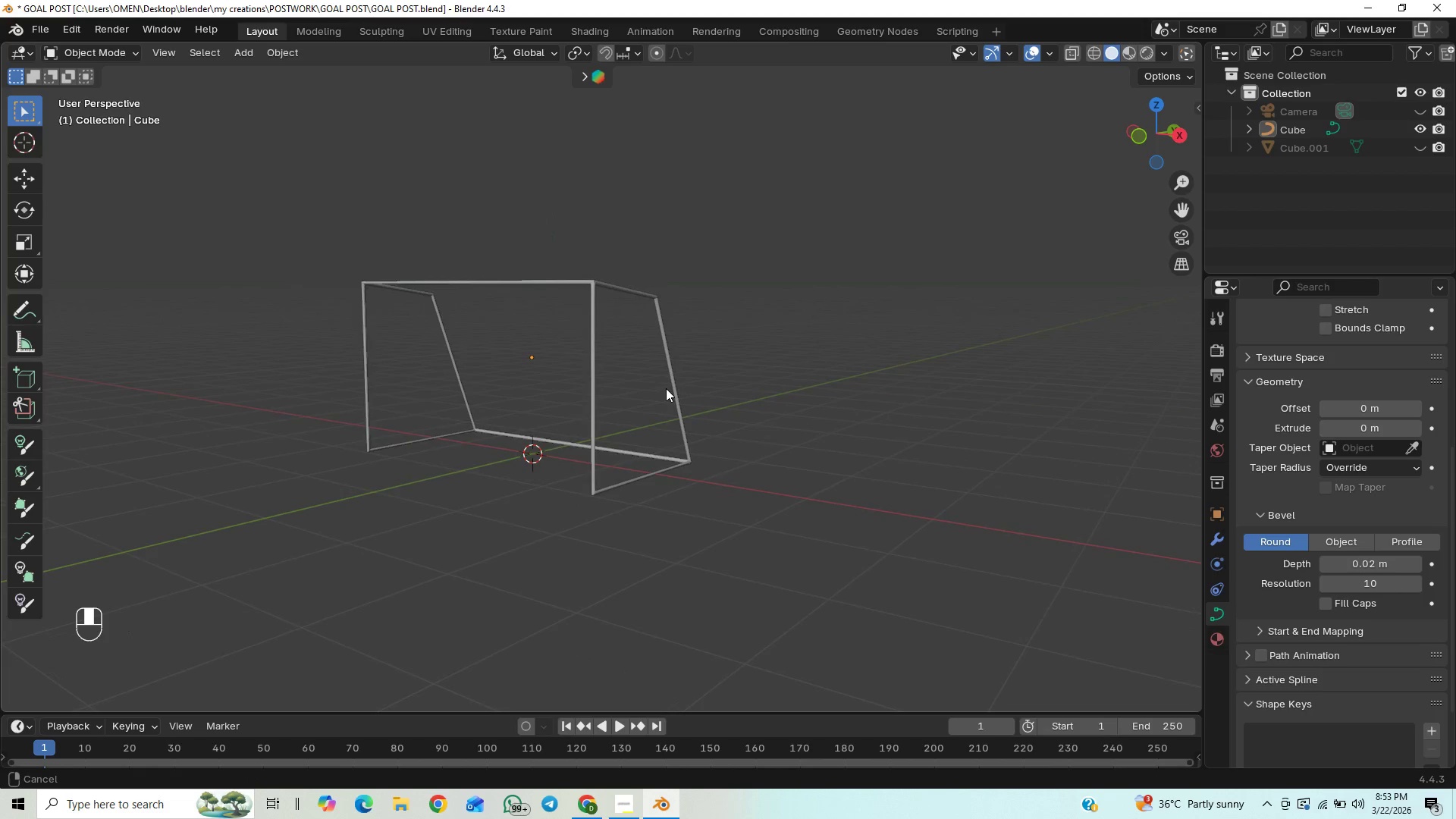 
hold_key(key=ControlLeft, duration=0.53)
 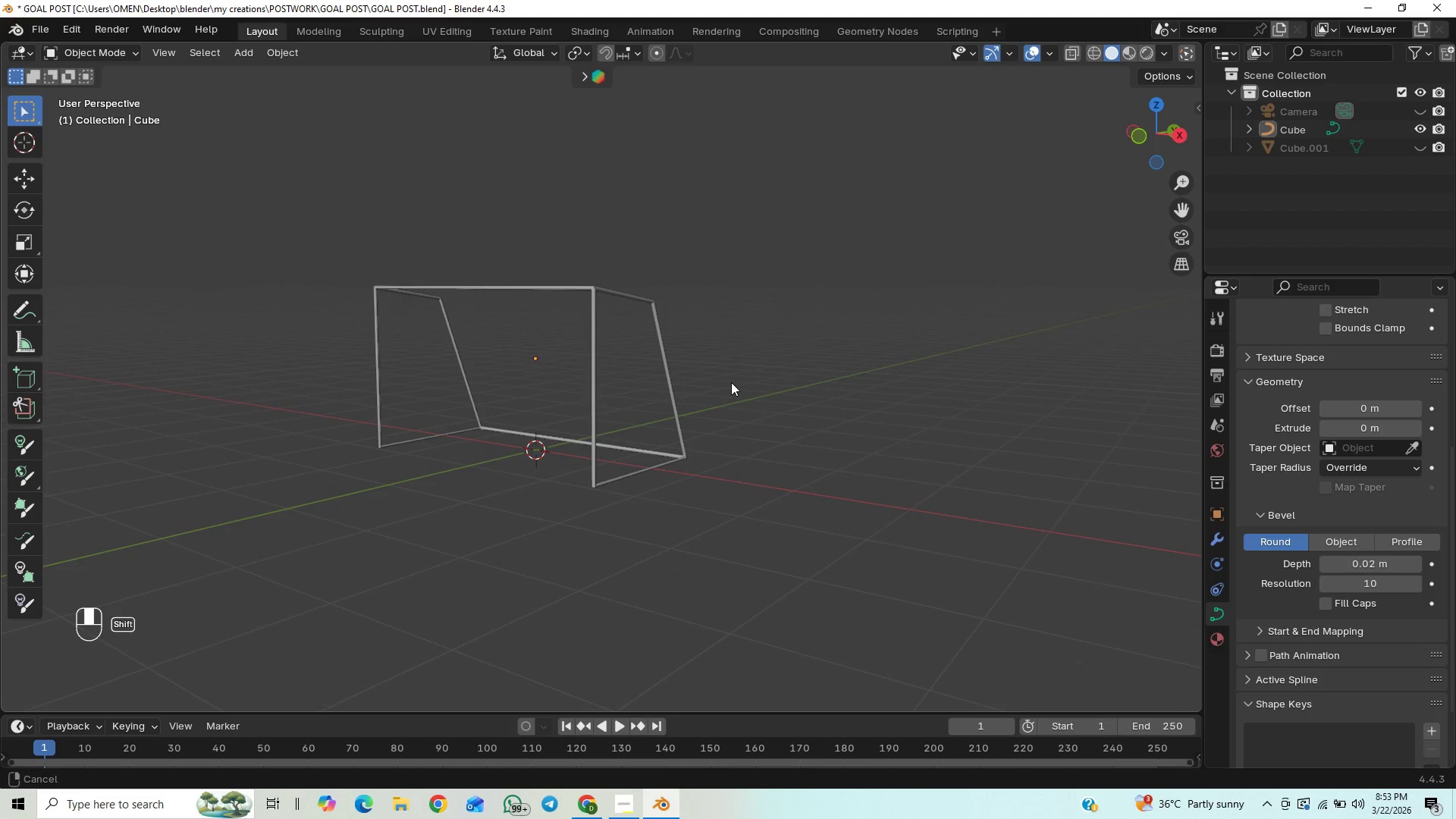 
hold_key(key=ControlLeft, duration=0.44)
 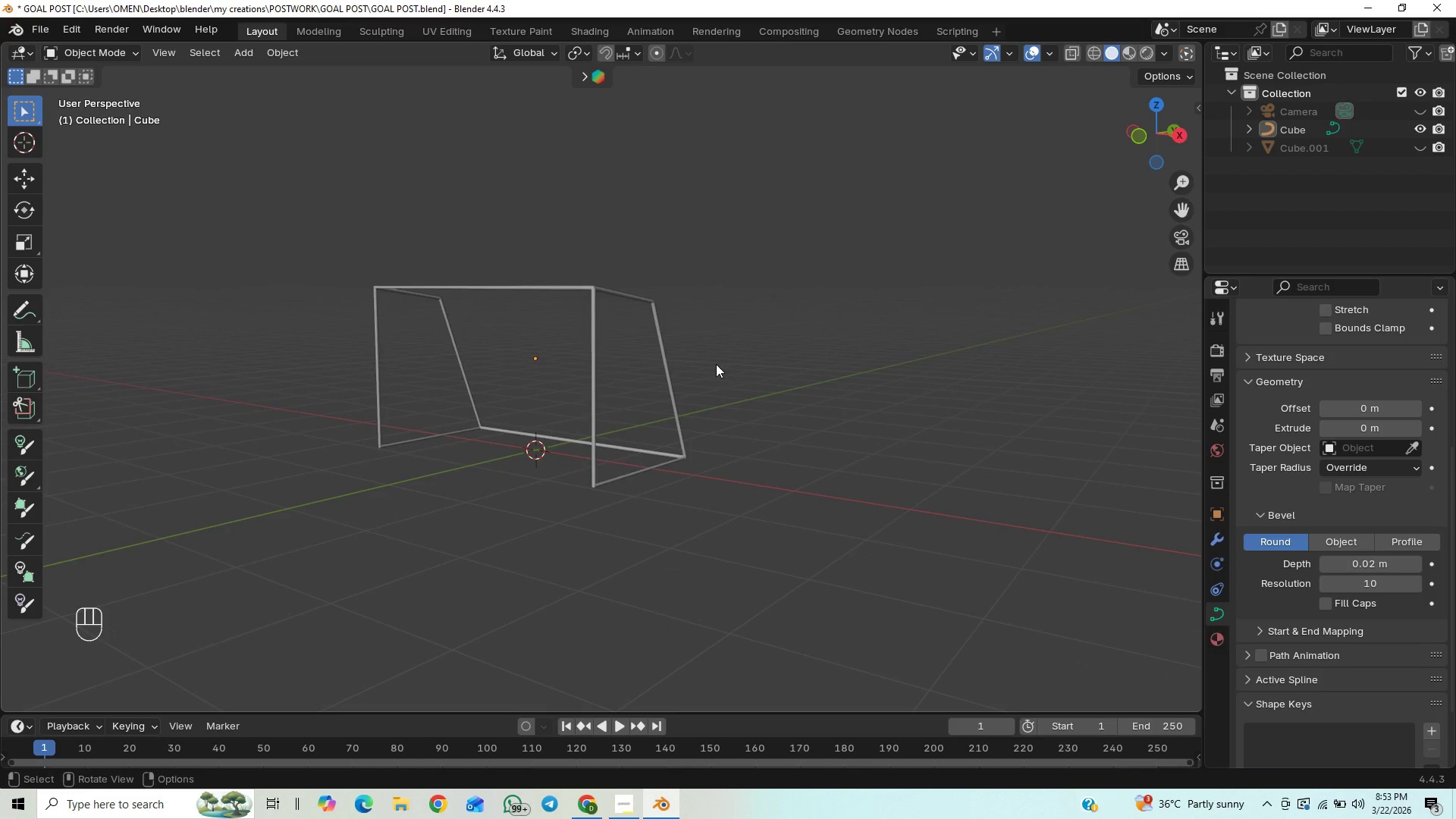 
scroll: coordinate [667, 395], scroll_direction: up, amount: 3.0
 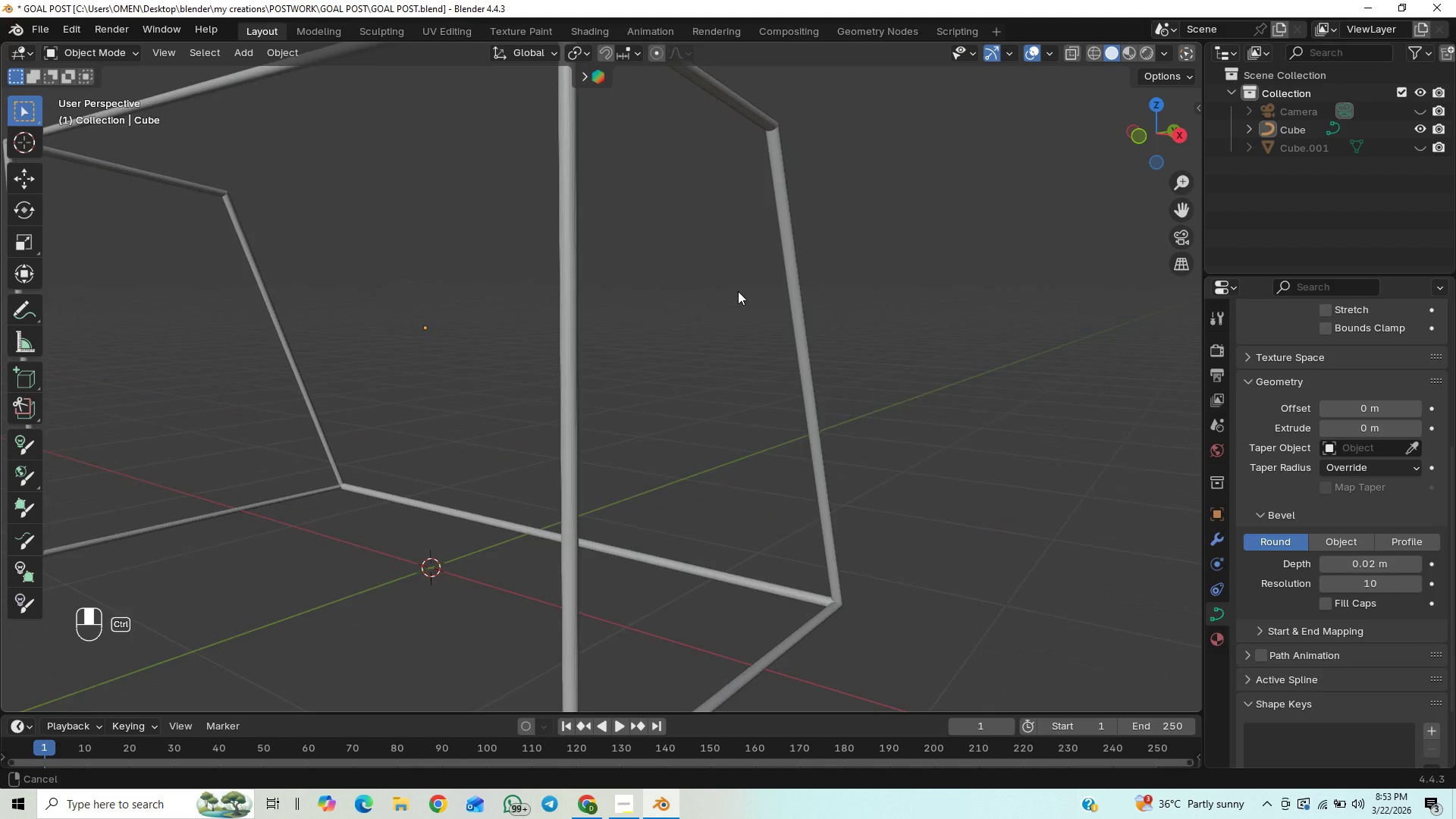 
hold_key(key=ShiftLeft, duration=0.39)
scroll: coordinate [731, 382], scroll_direction: up, amount: 9.0
 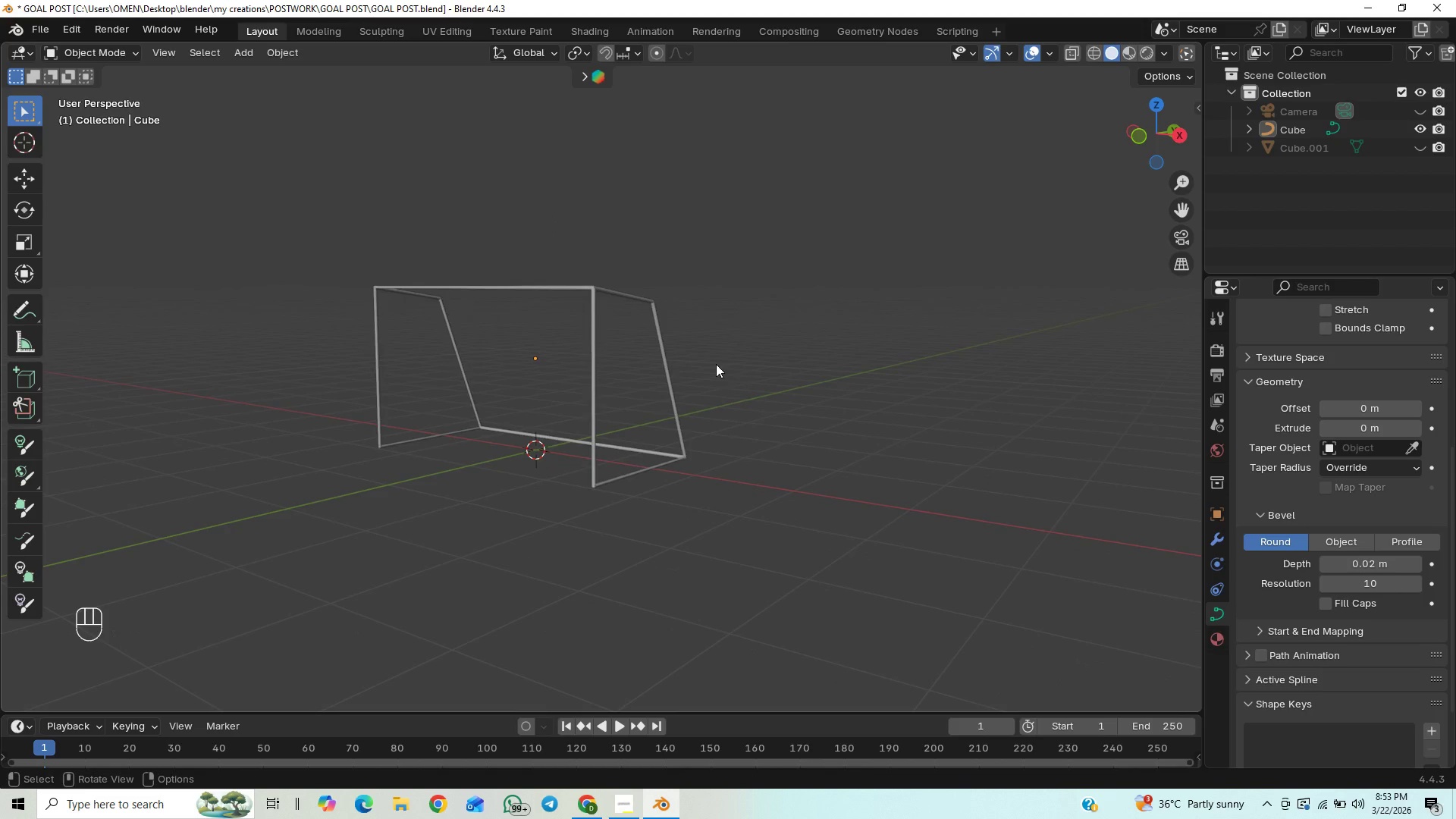 
hold_key(key=ControlLeft, duration=0.39)
 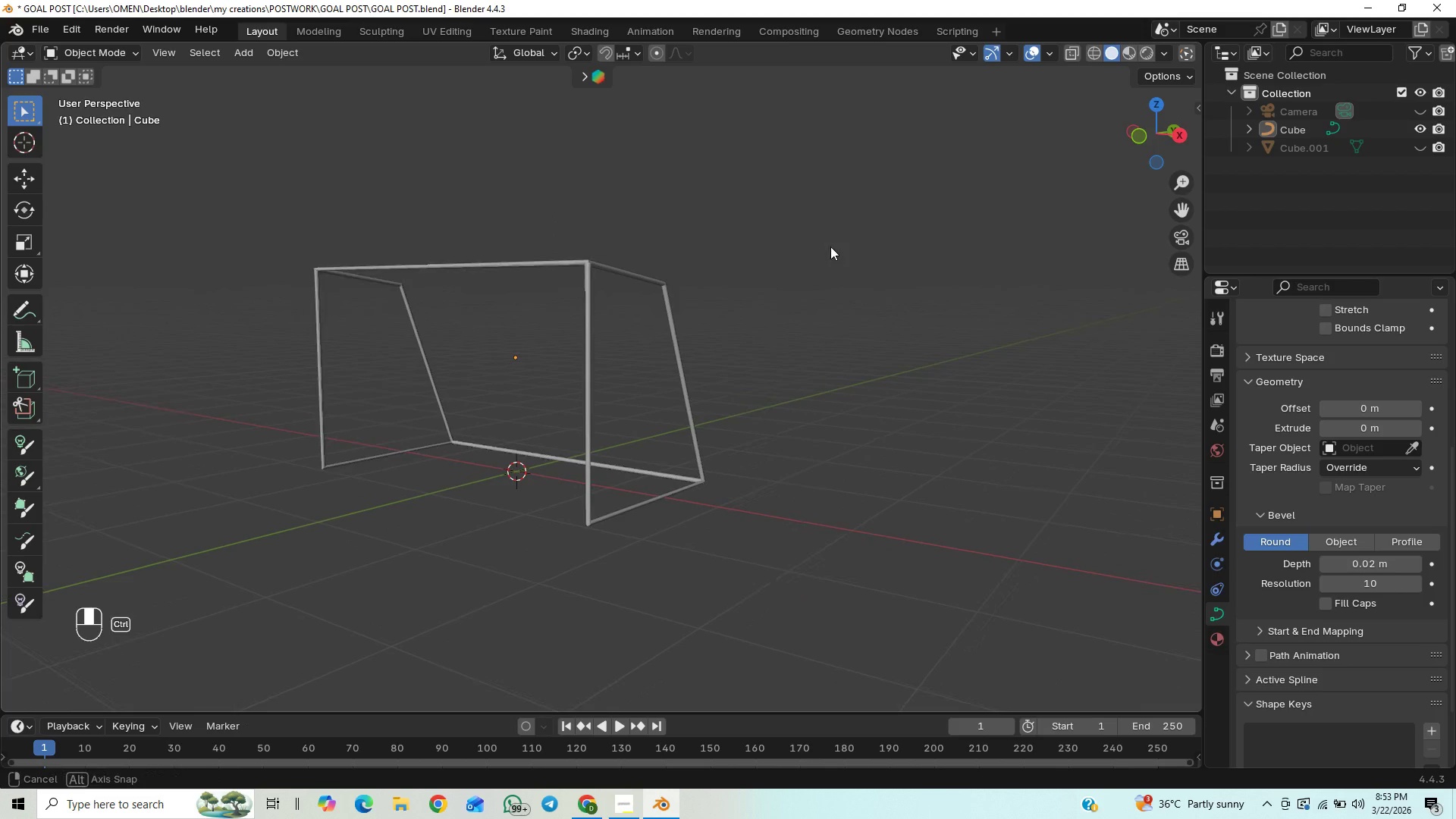 
hold_key(key=ControlLeft, duration=1.06)
scroll: coordinate [752, 375], scroll_direction: up, amount: 1.0
 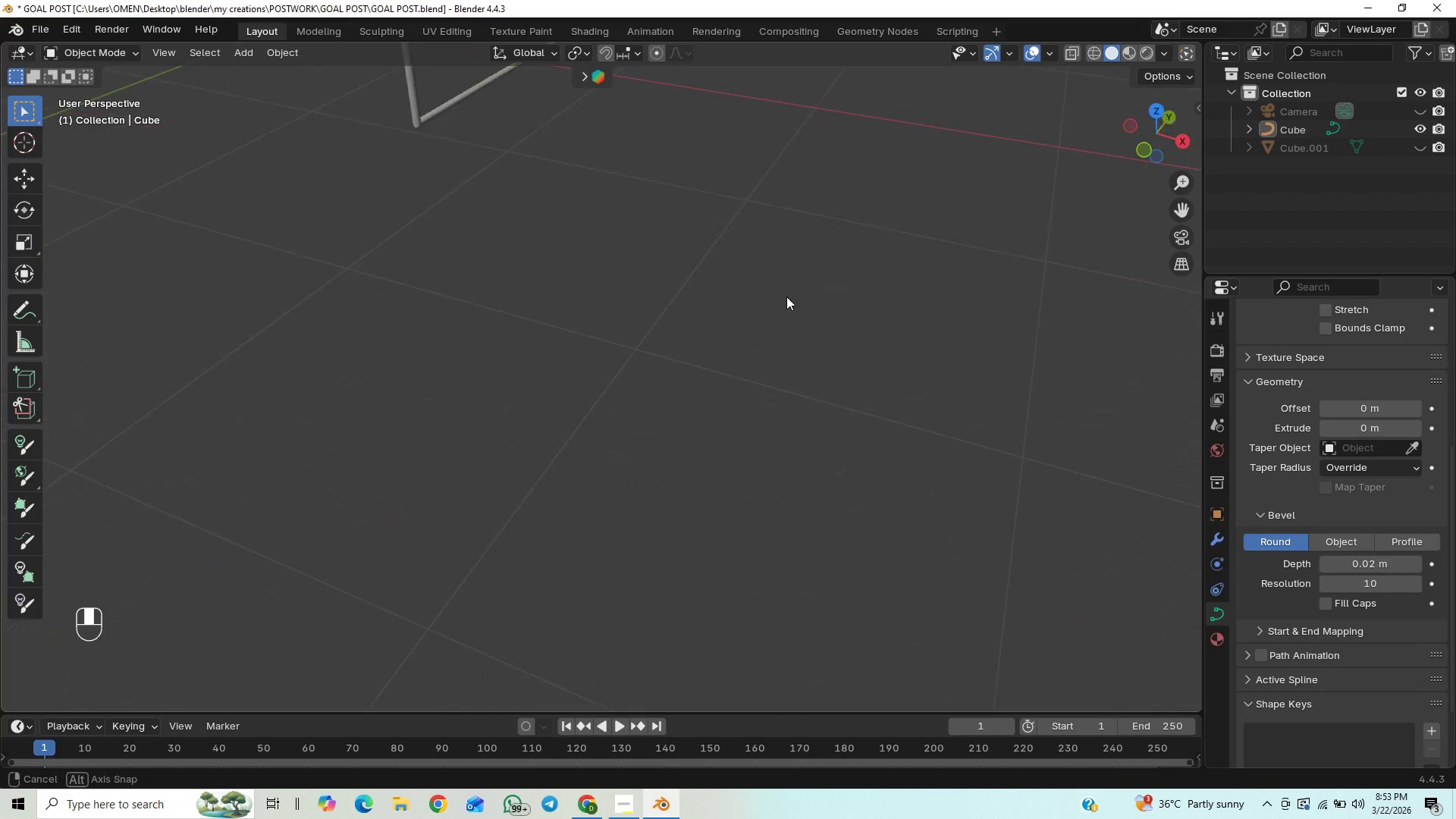 
hold_key(key=ShiftLeft, duration=0.48)
 